 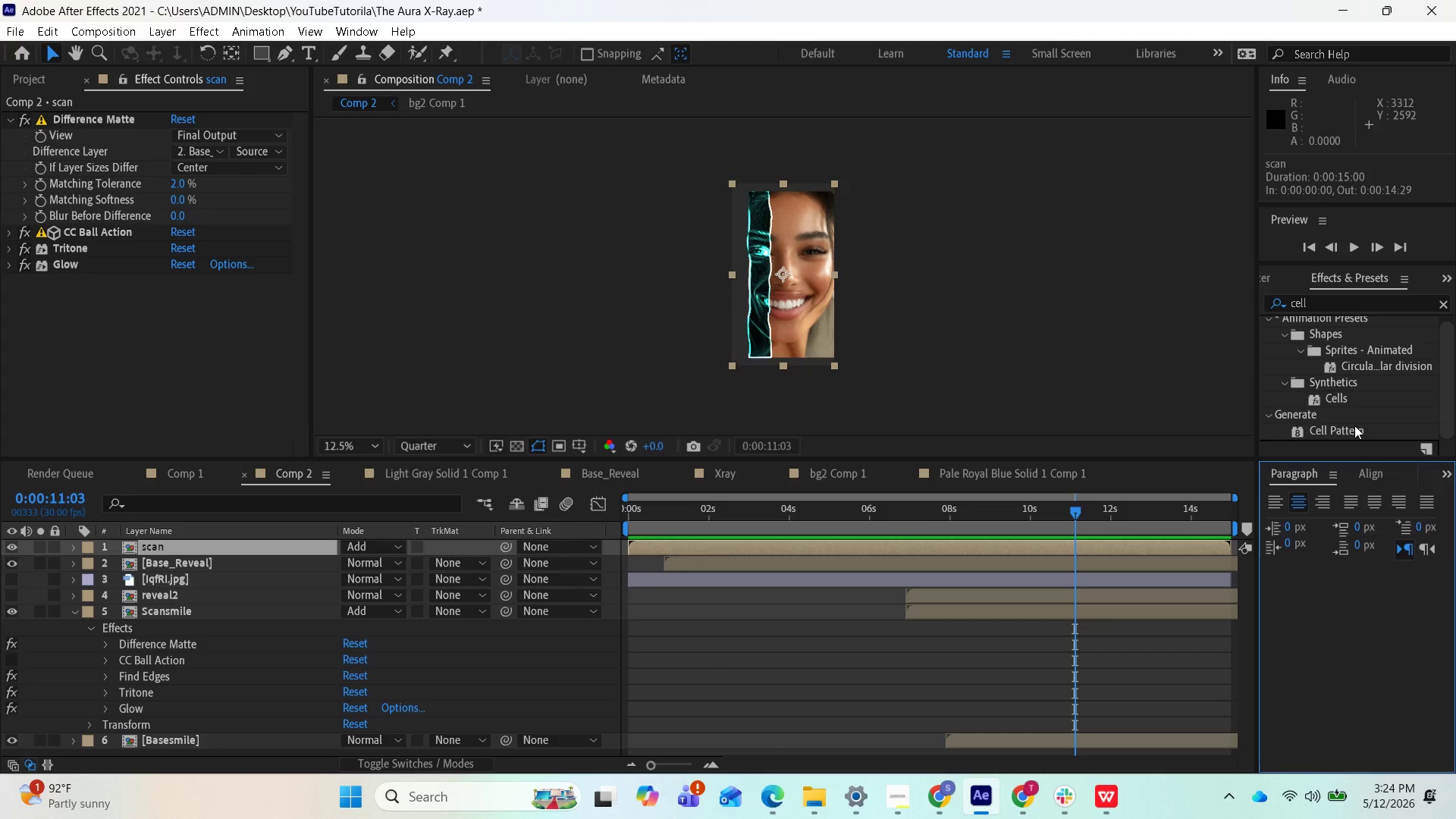 
left_click_drag(start_coordinate=[1351, 427], to_coordinate=[1117, 544])
 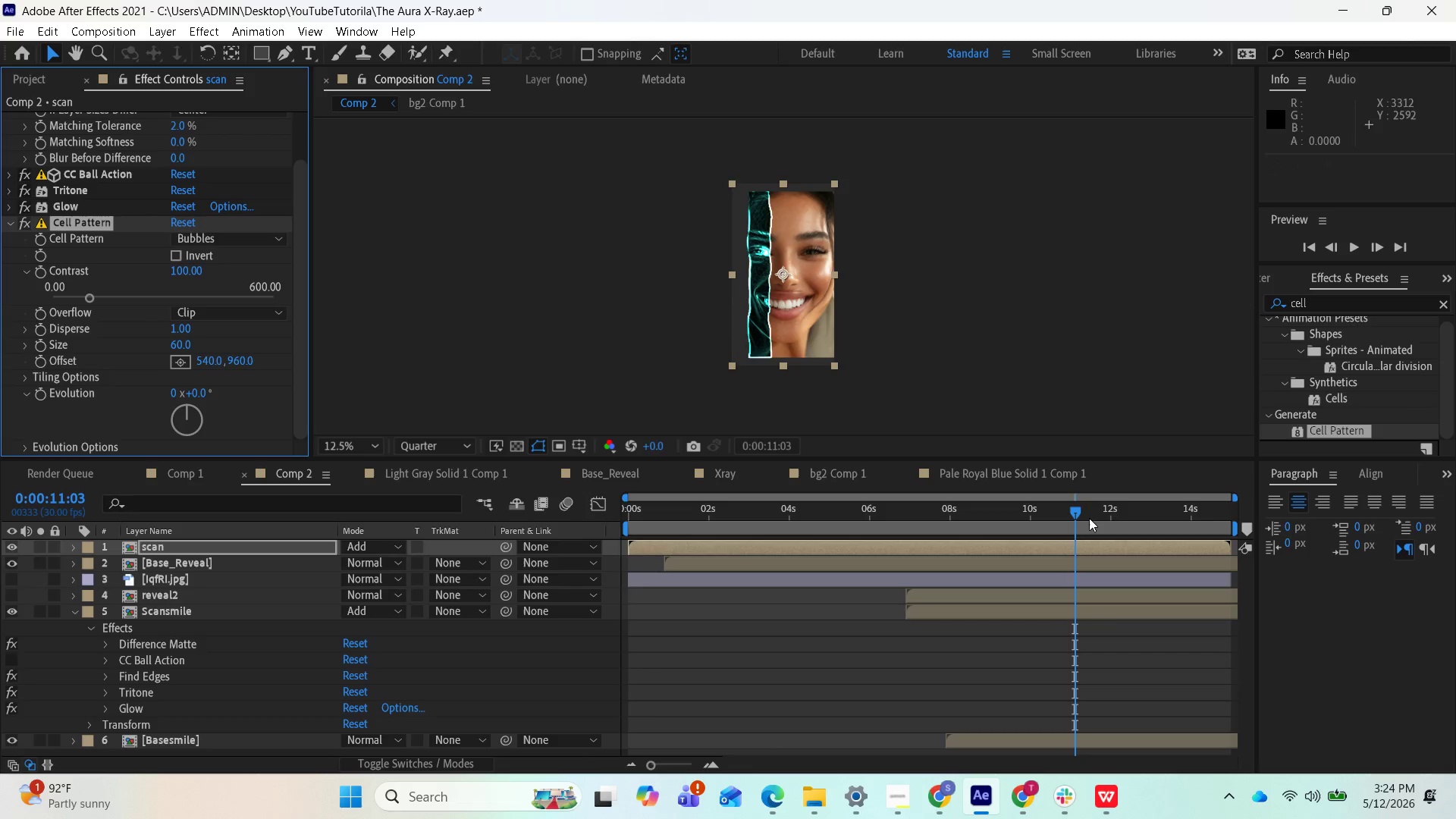 
left_click_drag(start_coordinate=[1080, 512], to_coordinate=[736, 541])
 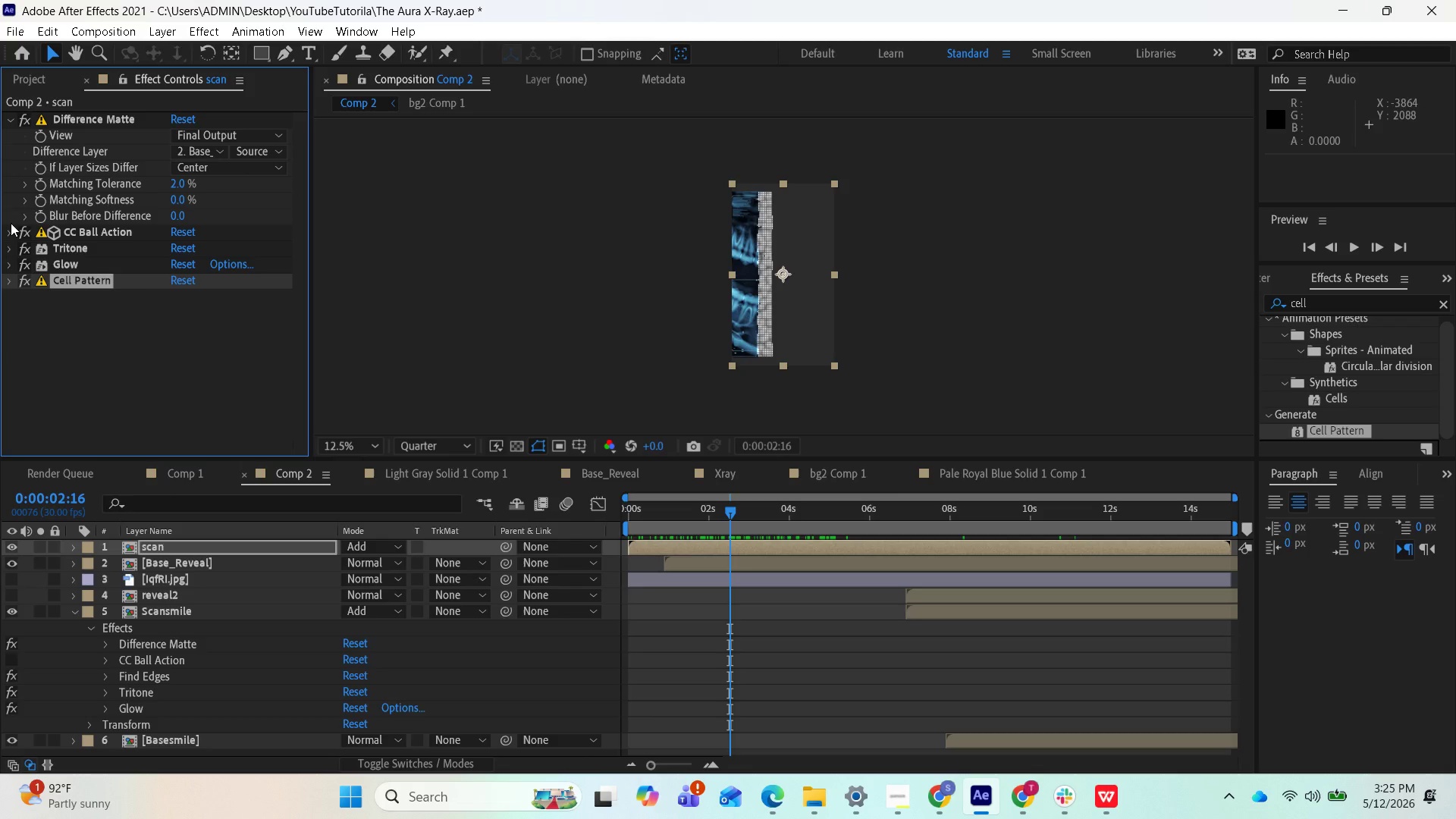 
wait(16.48)
 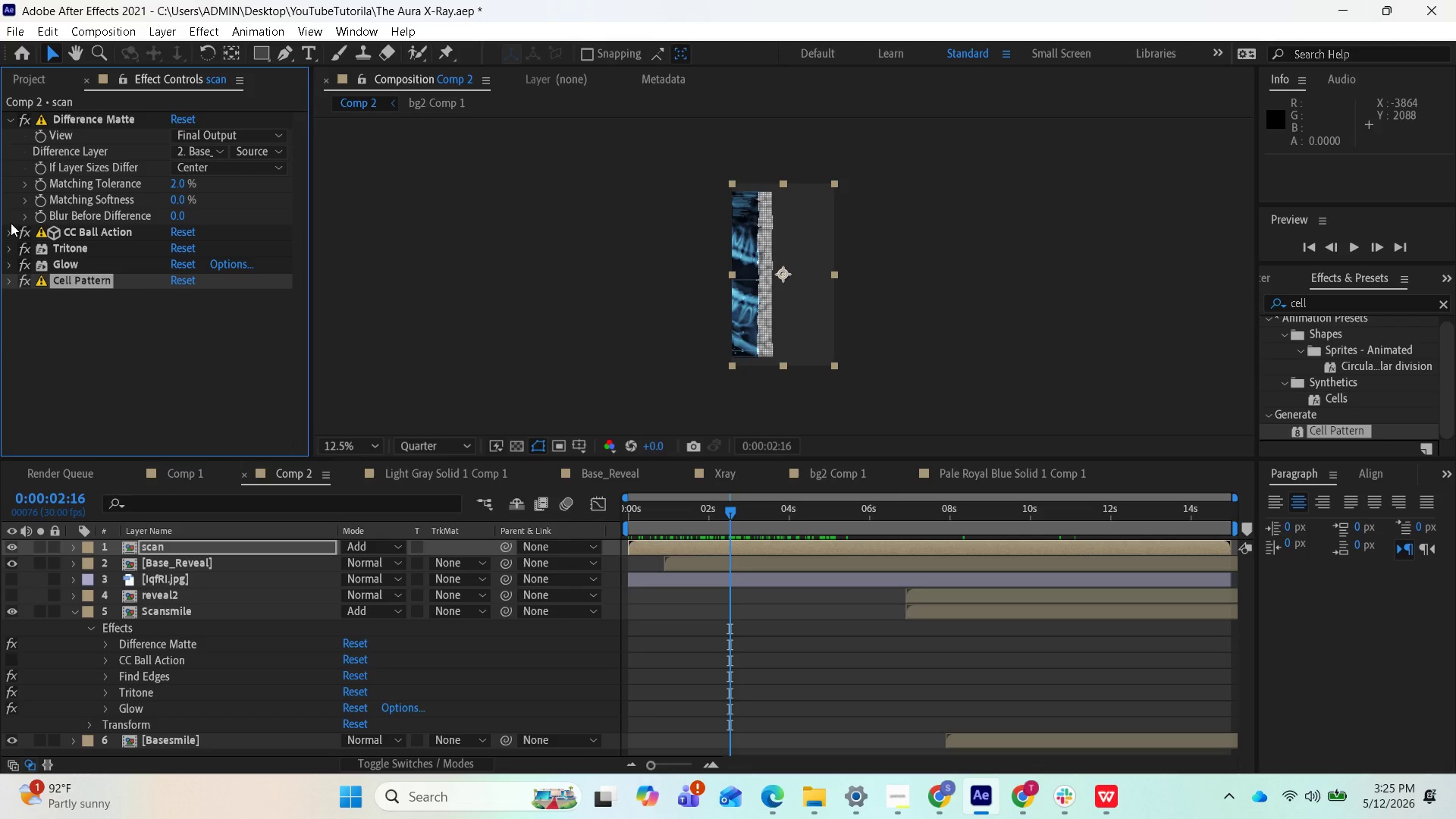 
left_click_drag(start_coordinate=[64, 287], to_coordinate=[58, 245])
 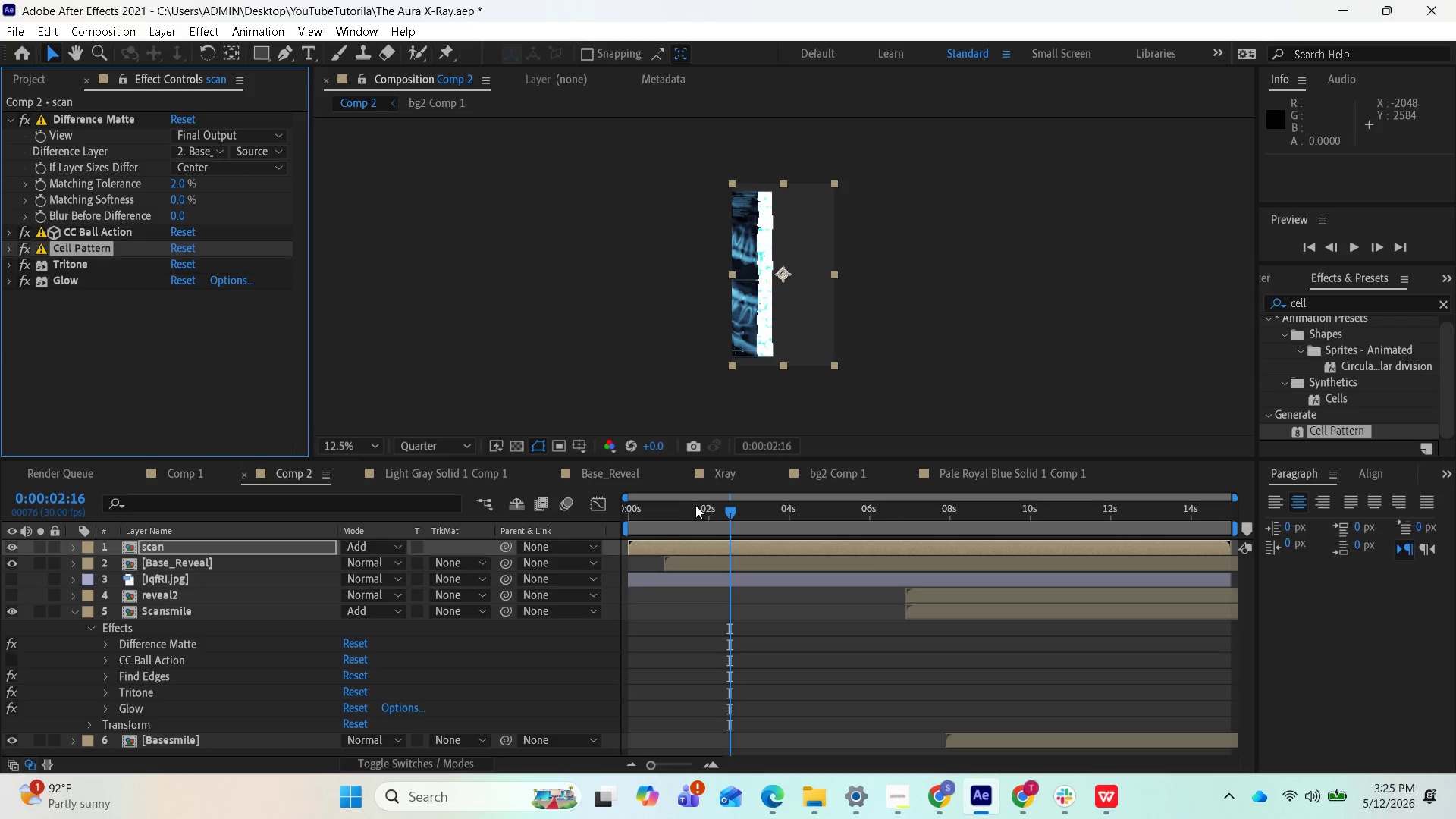 
left_click_drag(start_coordinate=[731, 511], to_coordinate=[701, 508])
 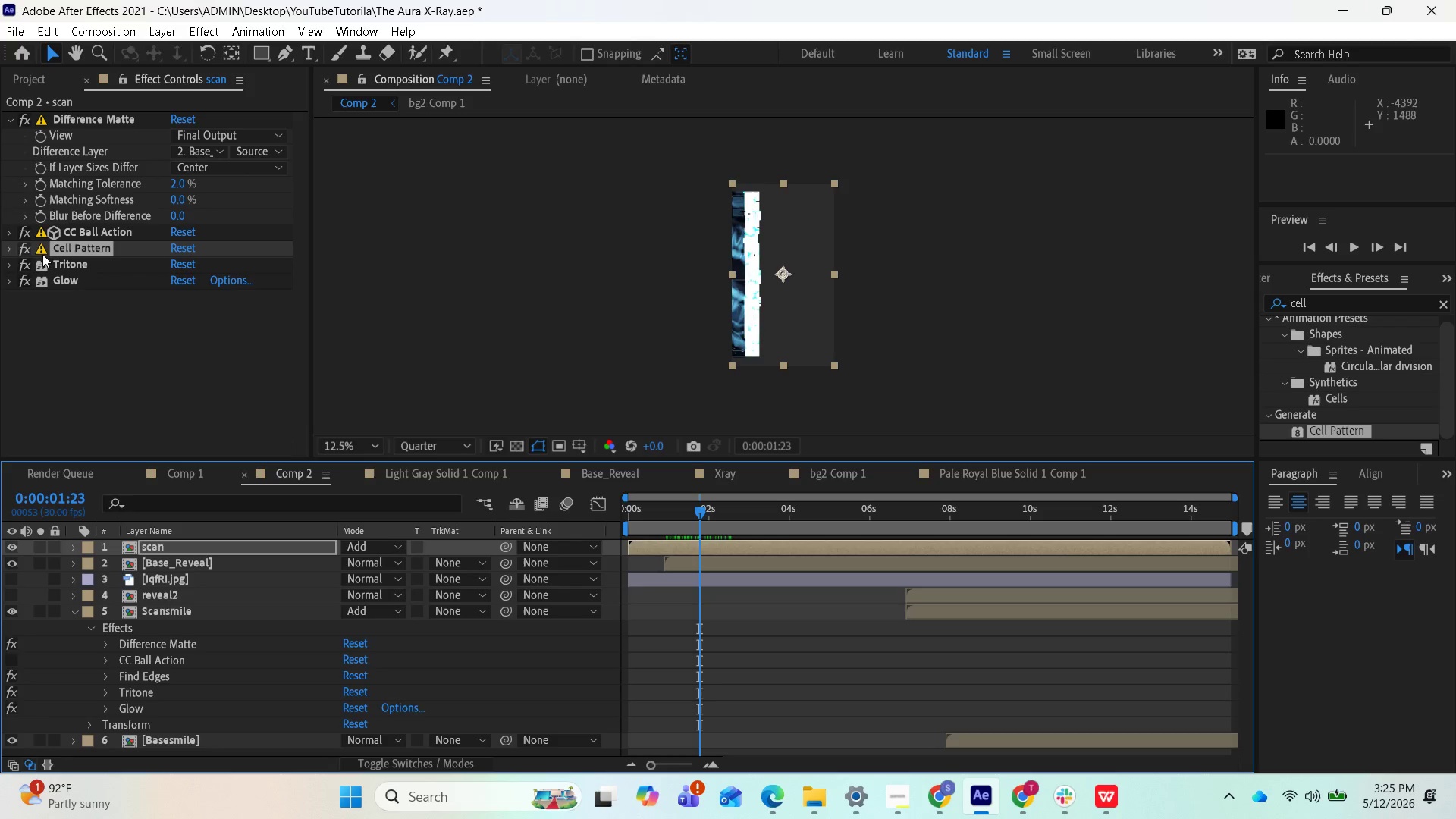 
left_click([8, 249])
 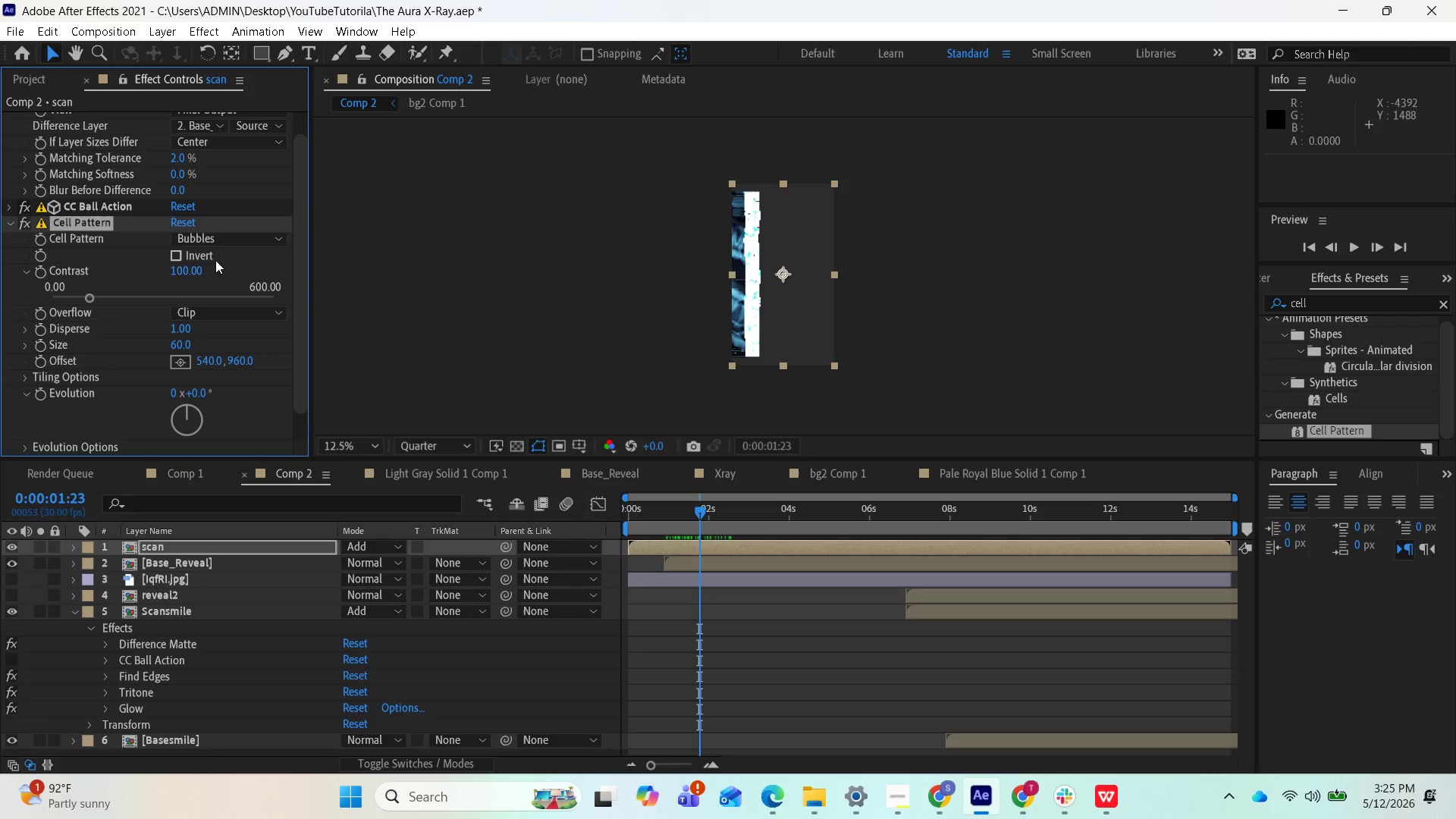 
left_click([218, 240])
 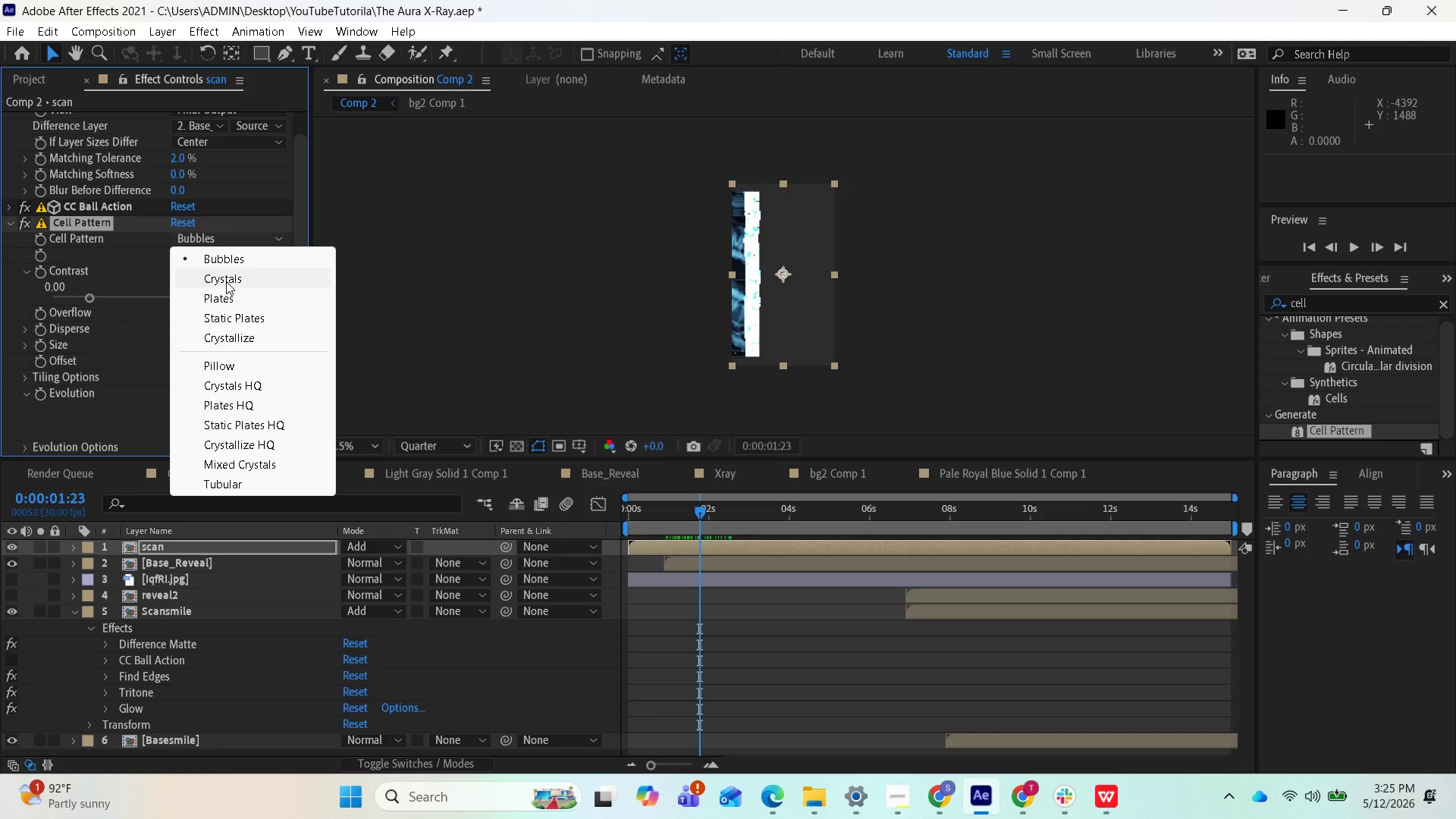 
left_click([226, 281])
 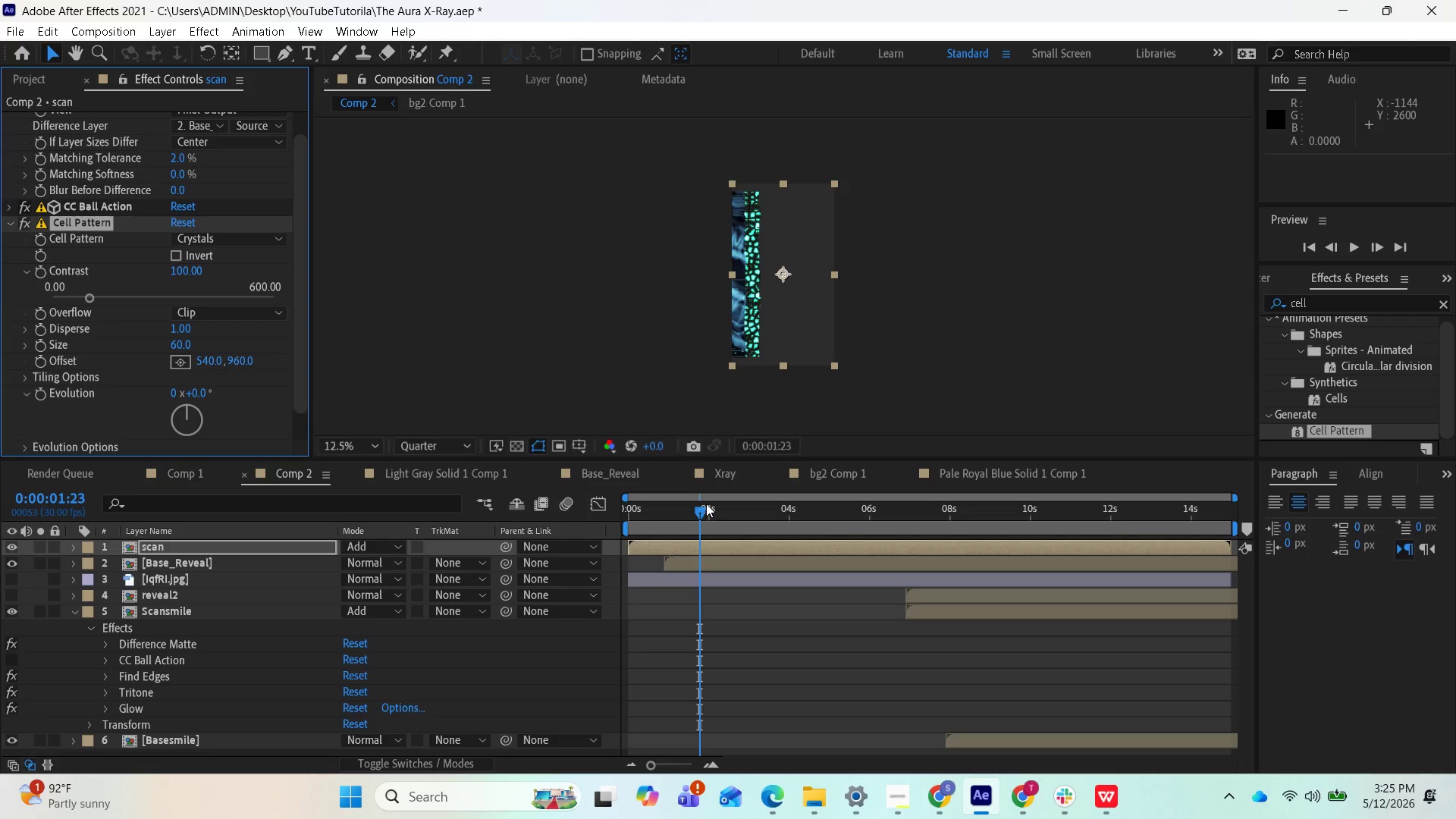 
left_click_drag(start_coordinate=[700, 505], to_coordinate=[638, 511])
 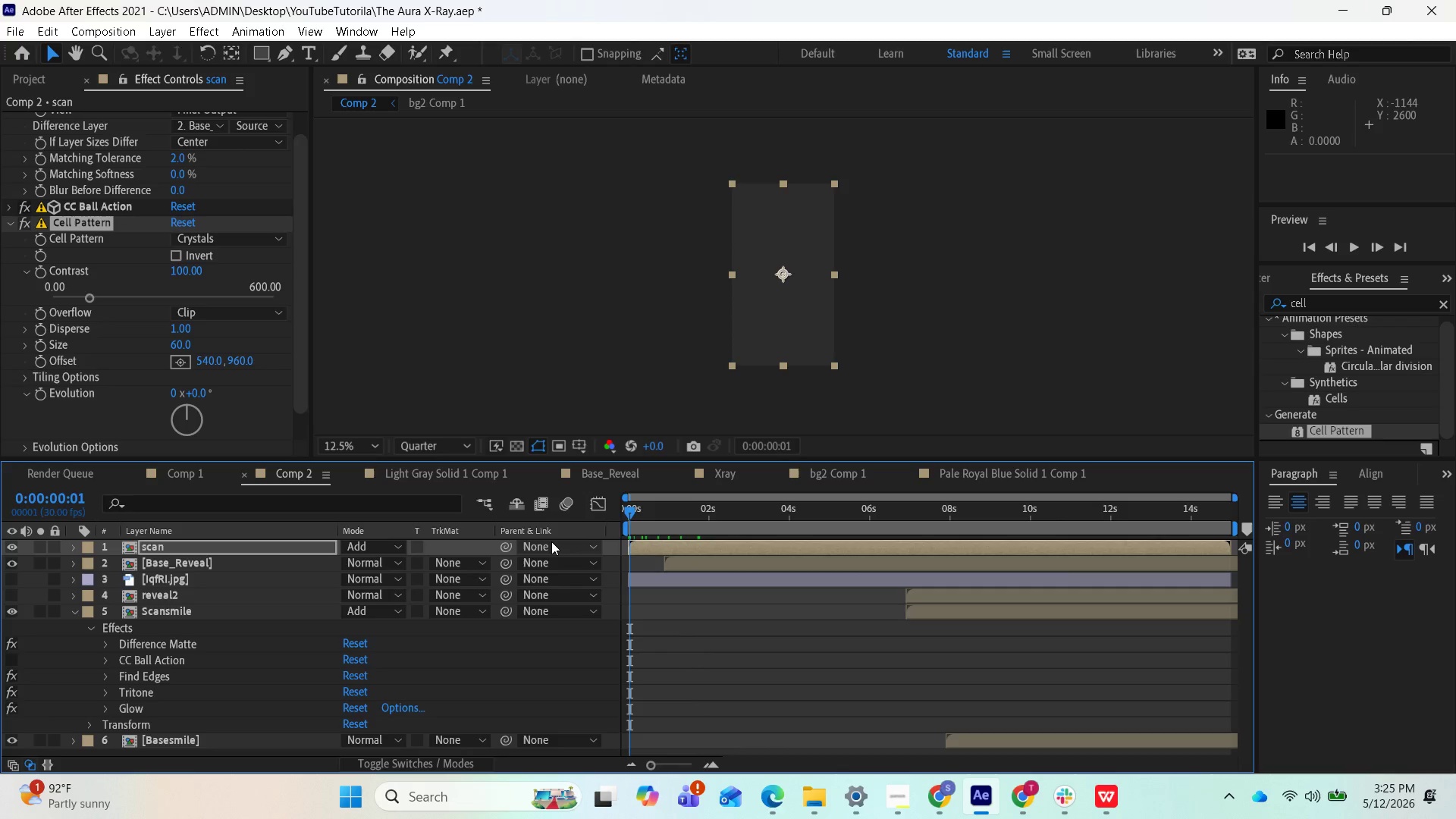 
key(Space)
 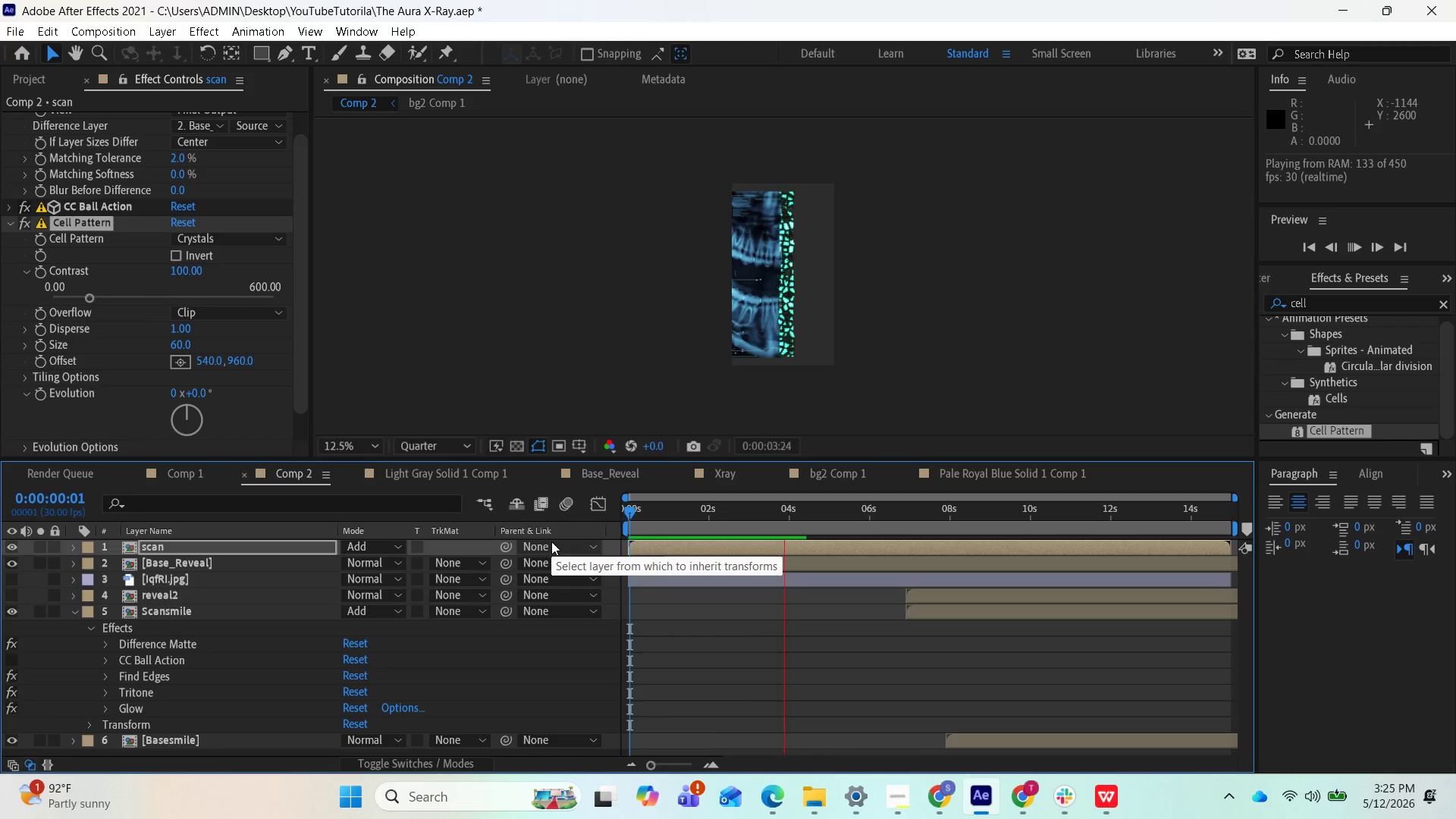 
wait(9.34)
 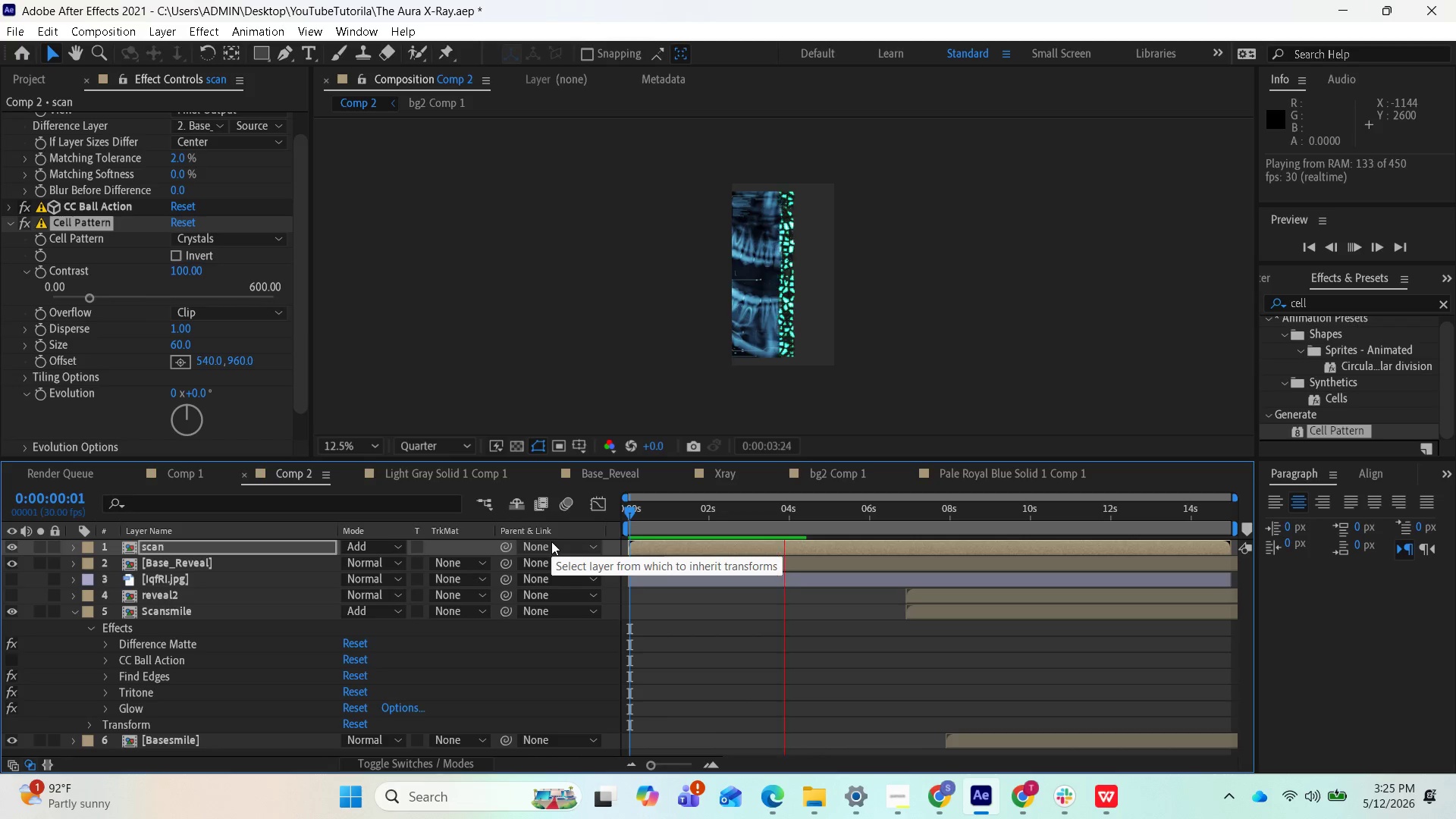 
left_click([24, 209])
 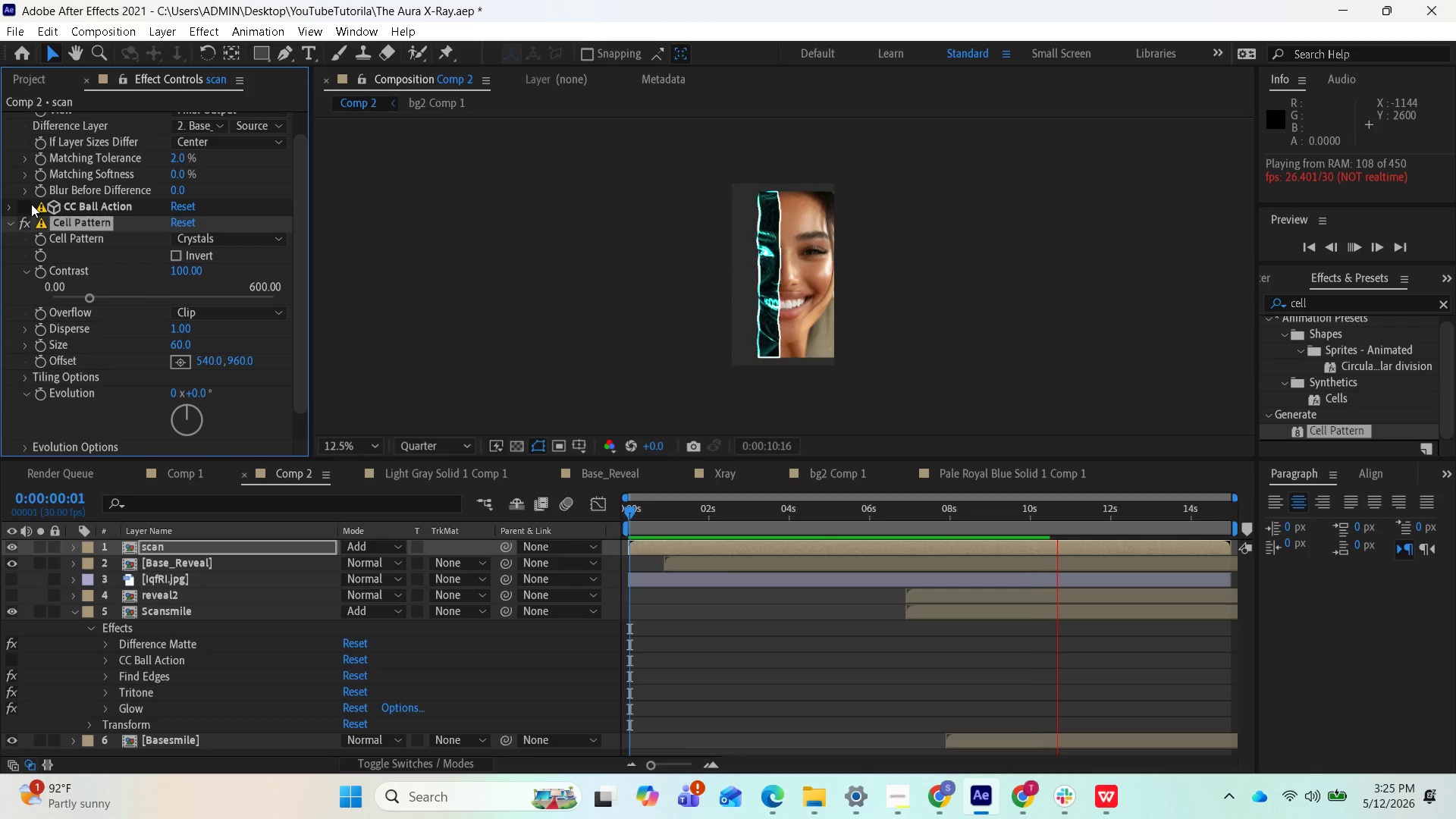 
wait(5.56)
 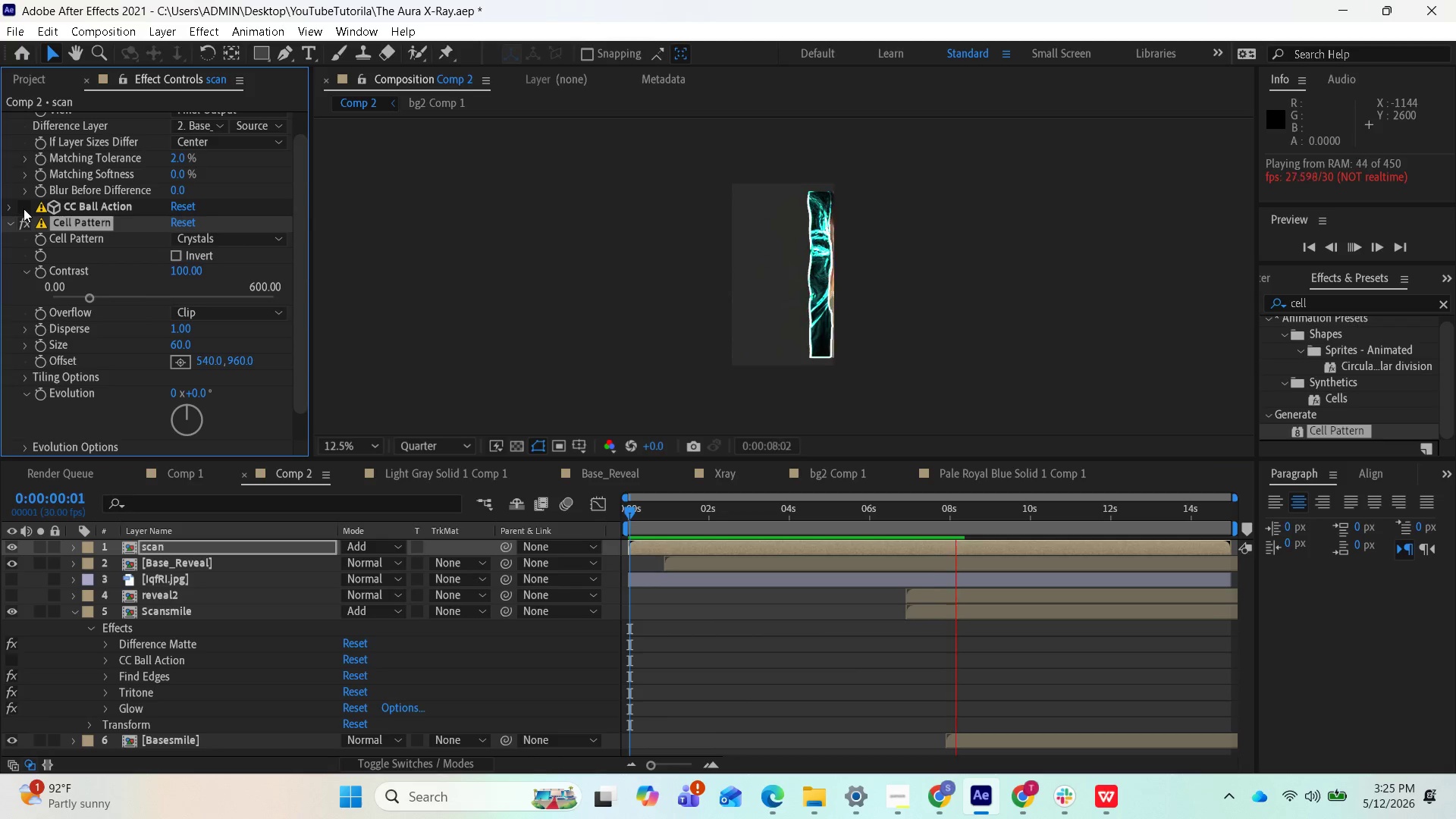 
key(Space)
 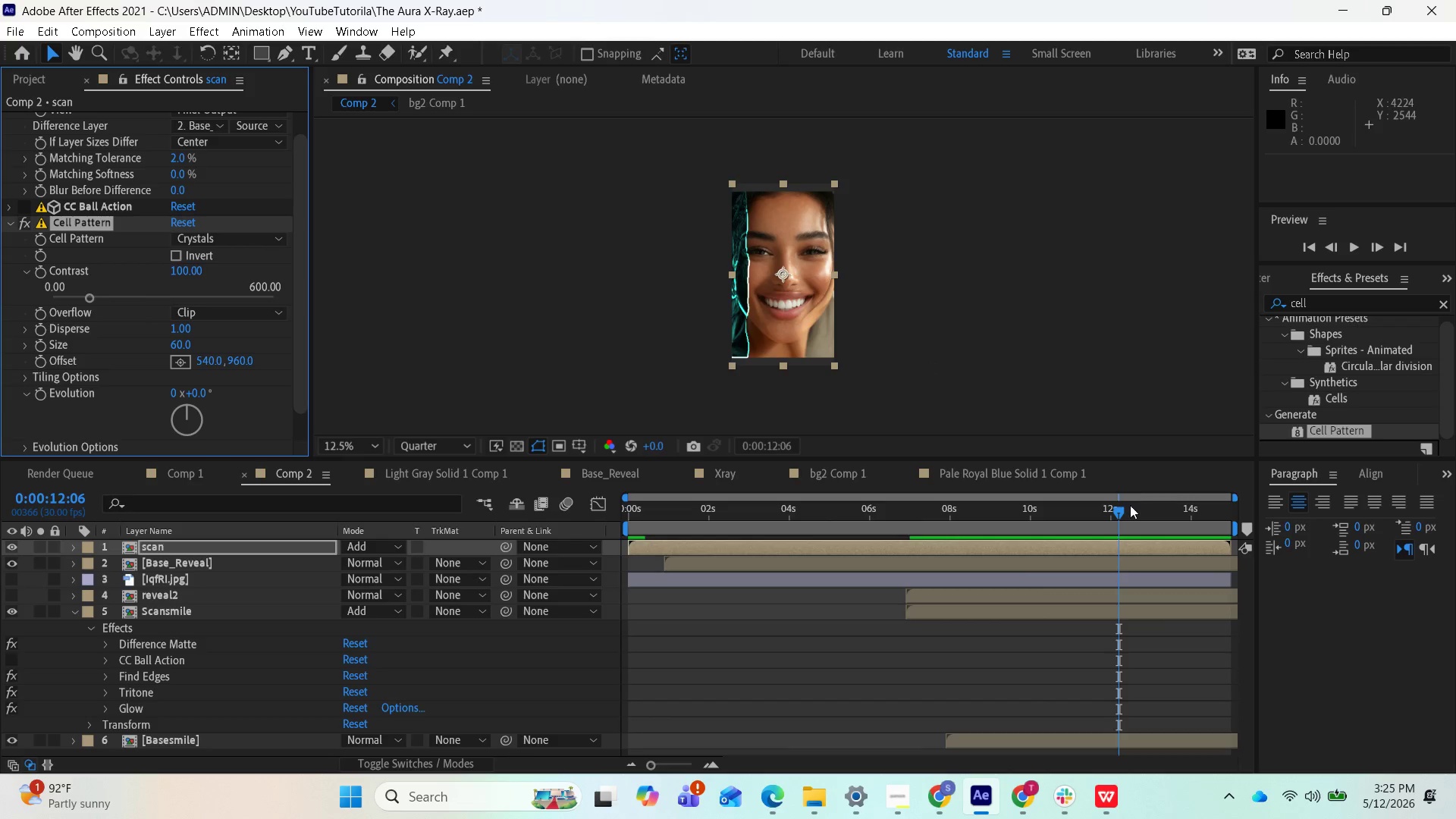 
left_click_drag(start_coordinate=[1114, 508], to_coordinate=[623, 513])
 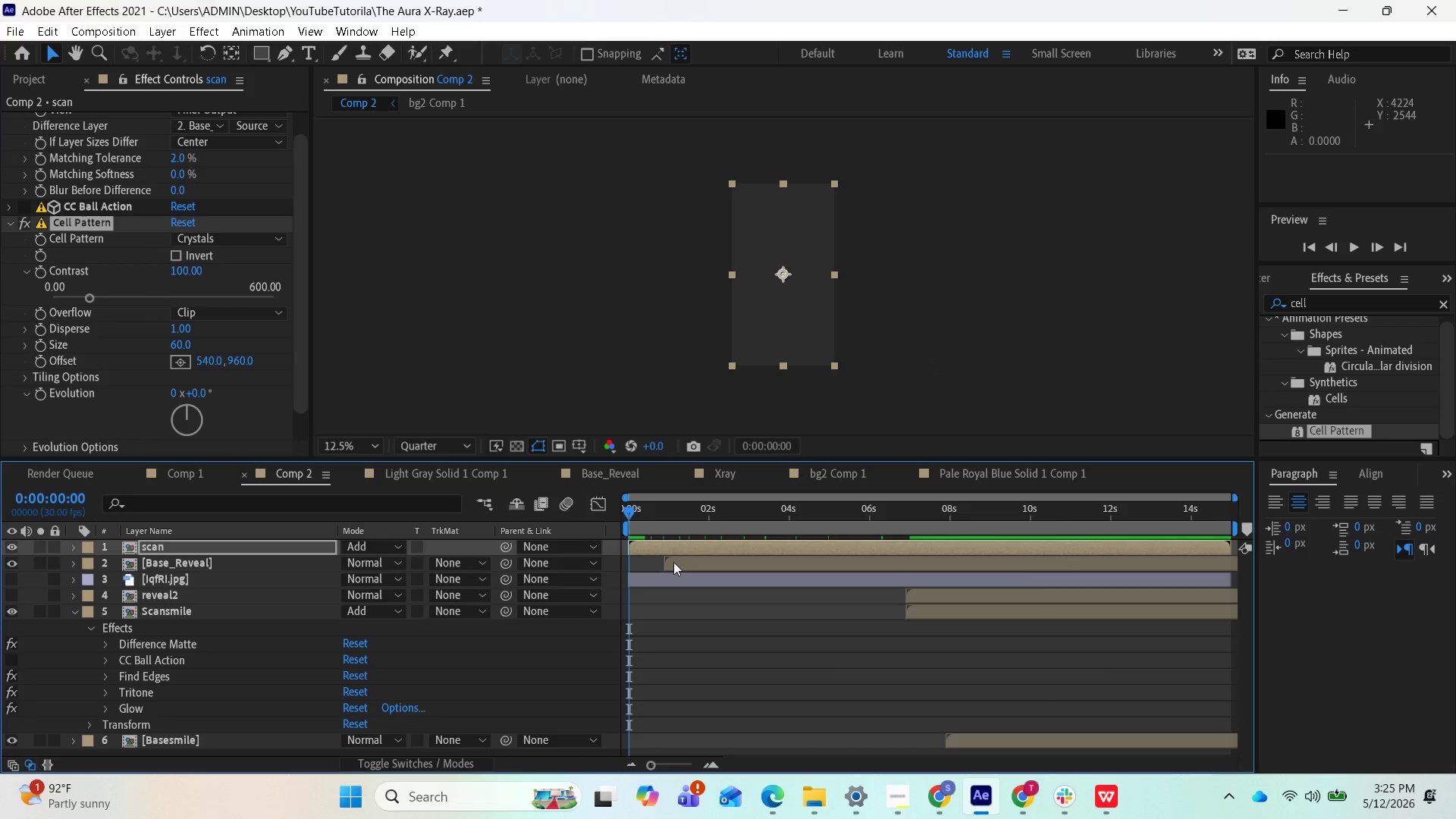 
key(Space)
 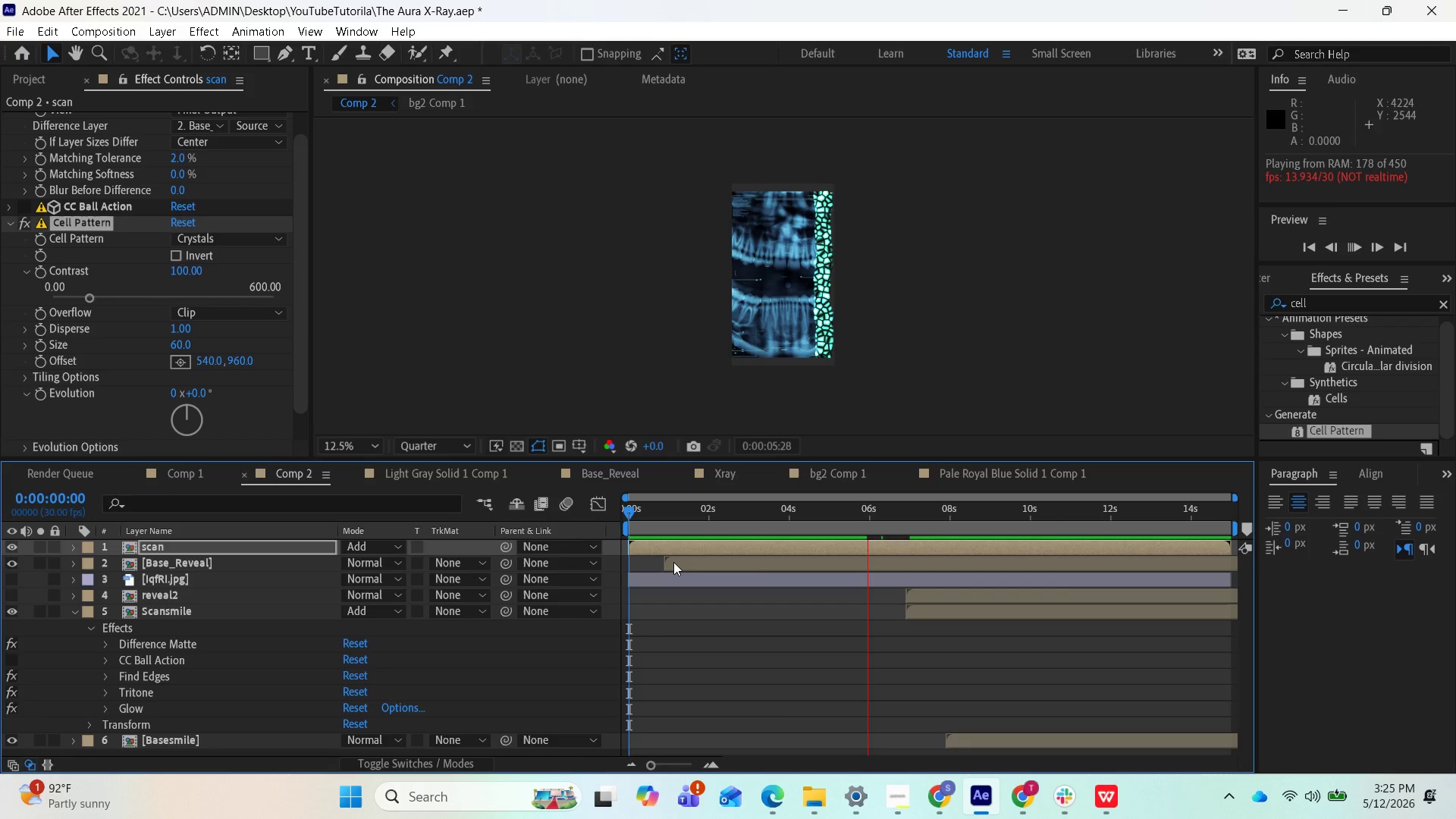 
wait(17.72)
 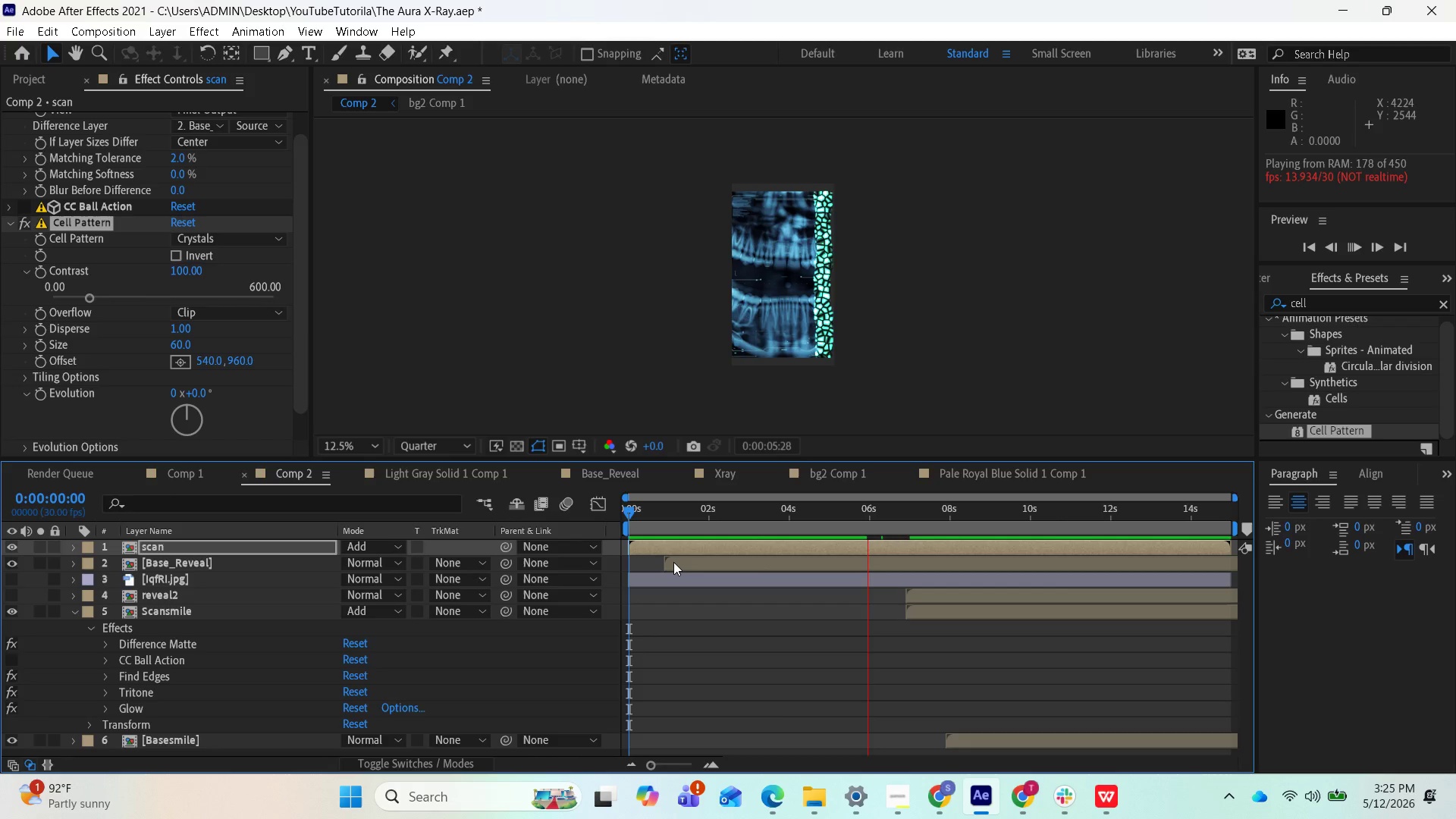 
key(Space)
 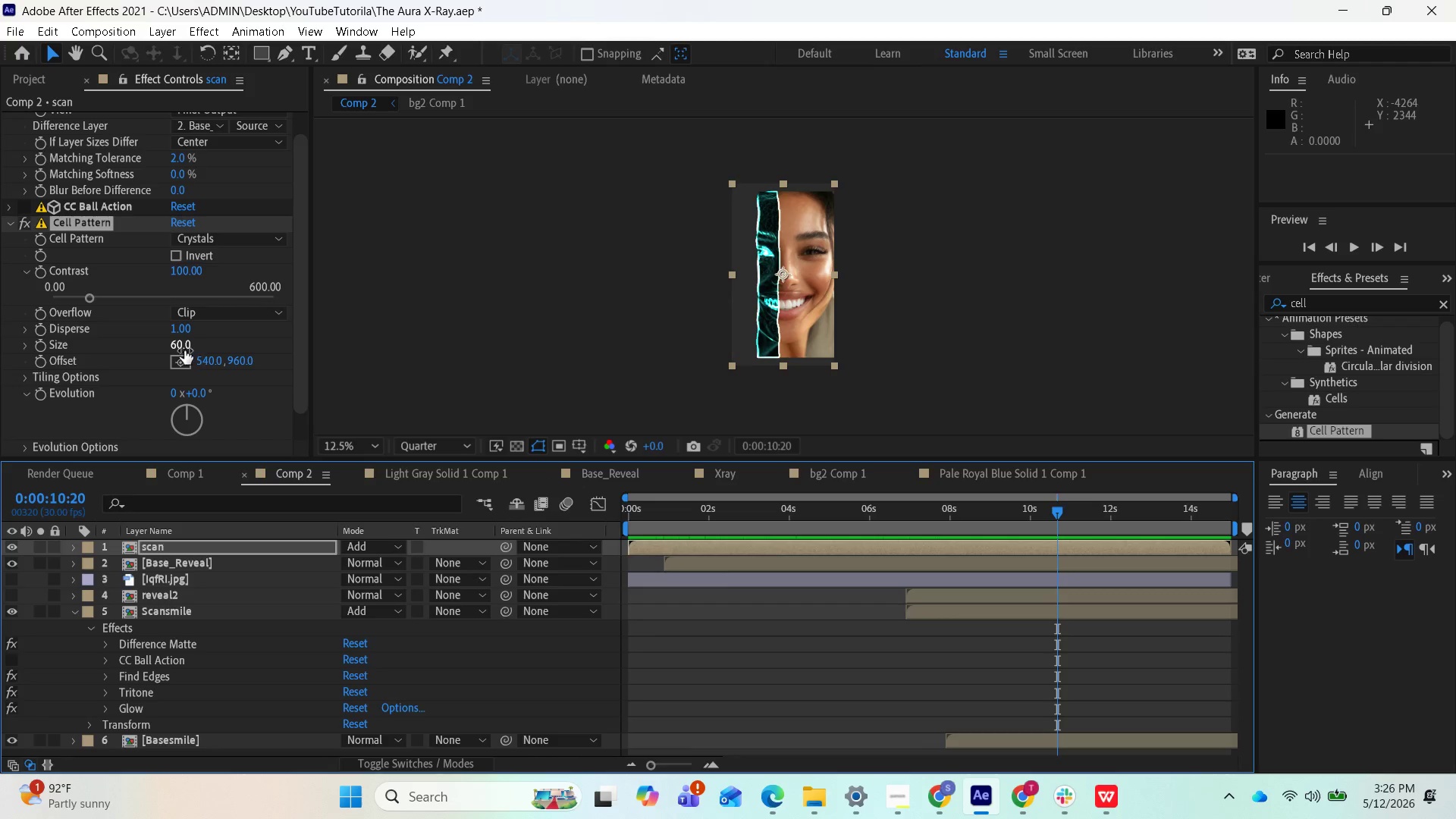 
wait(6.86)
 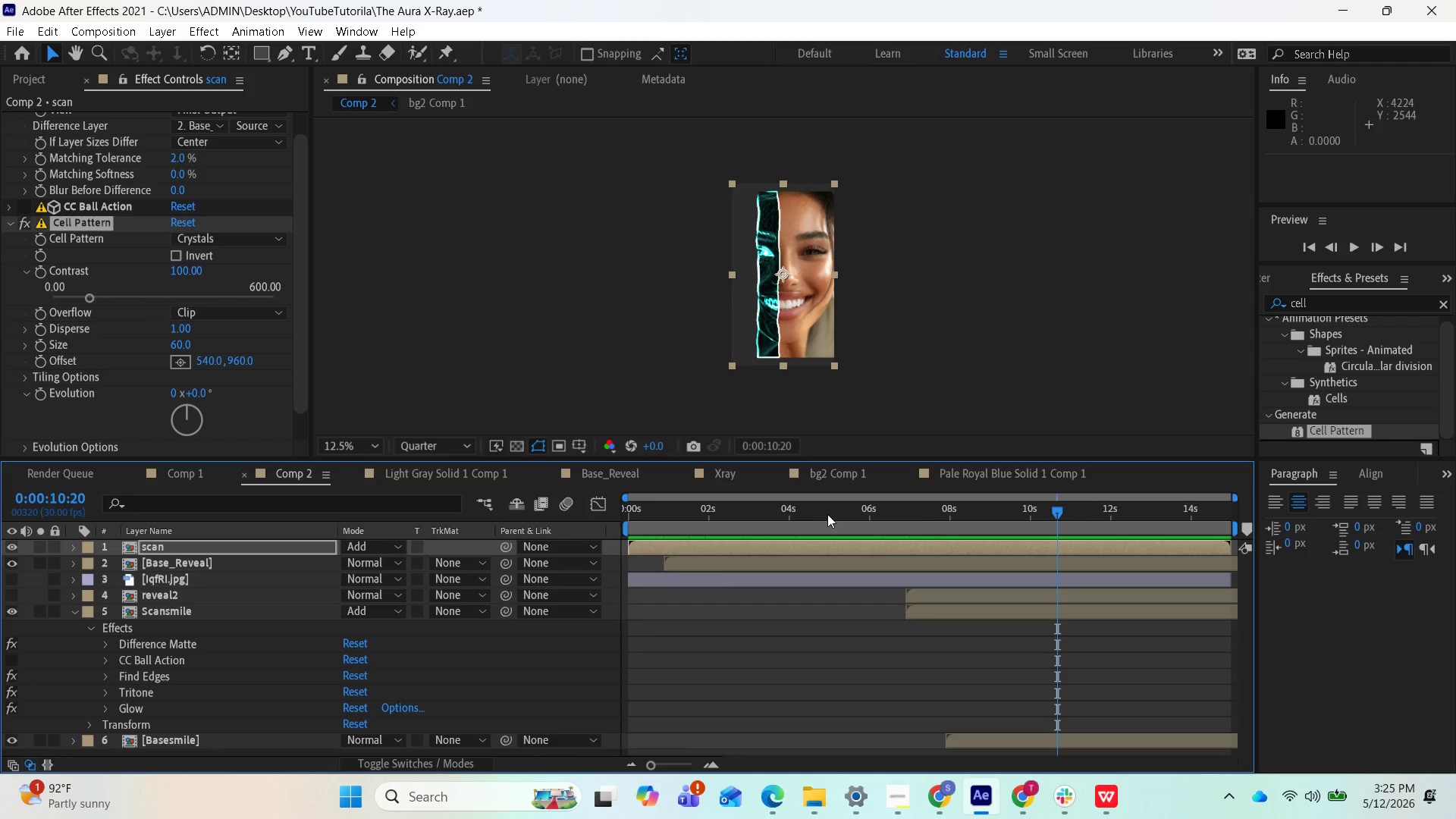 
left_click_drag(start_coordinate=[1056, 512], to_coordinate=[620, 535])
 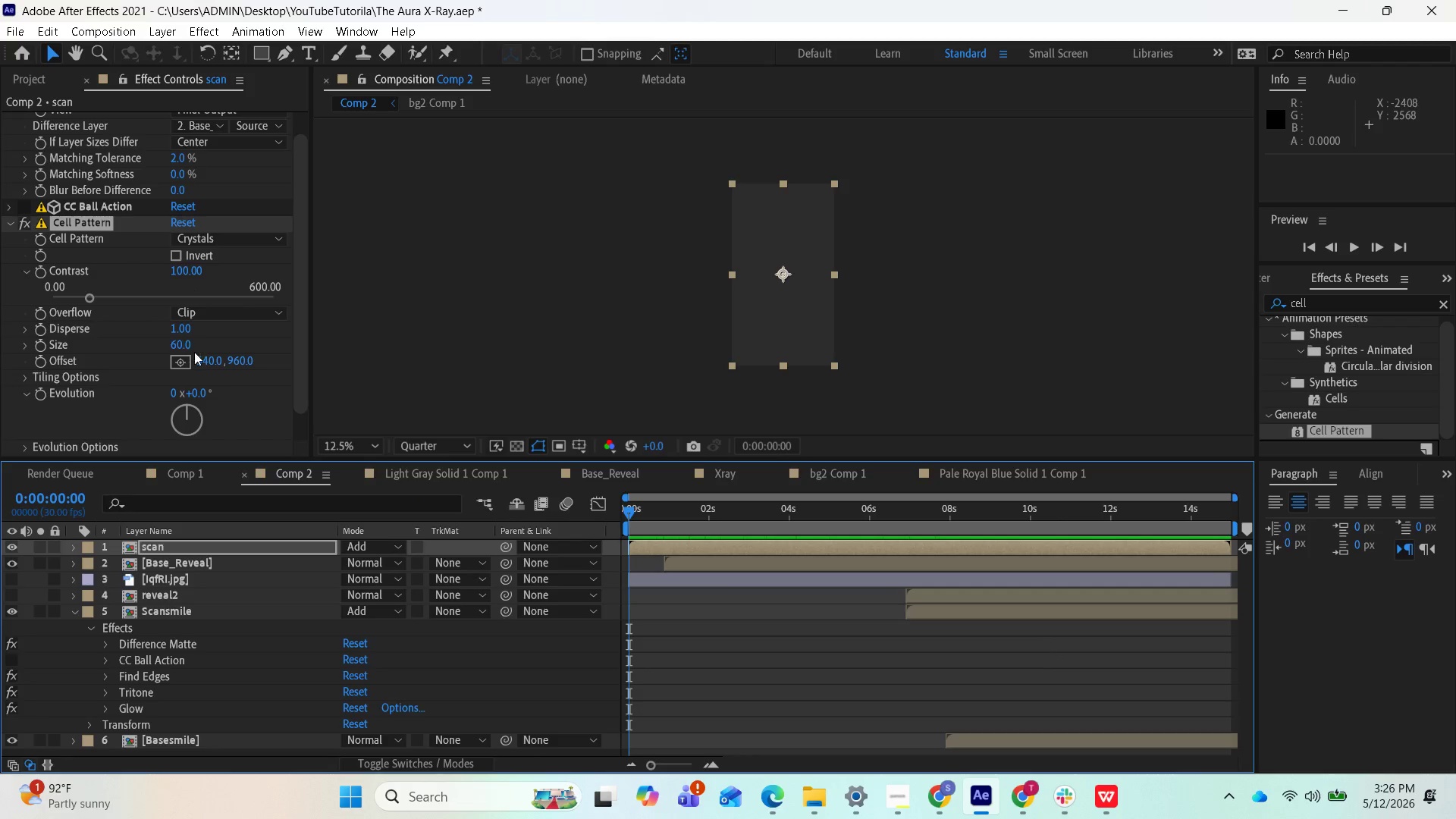 
wait(5.17)
 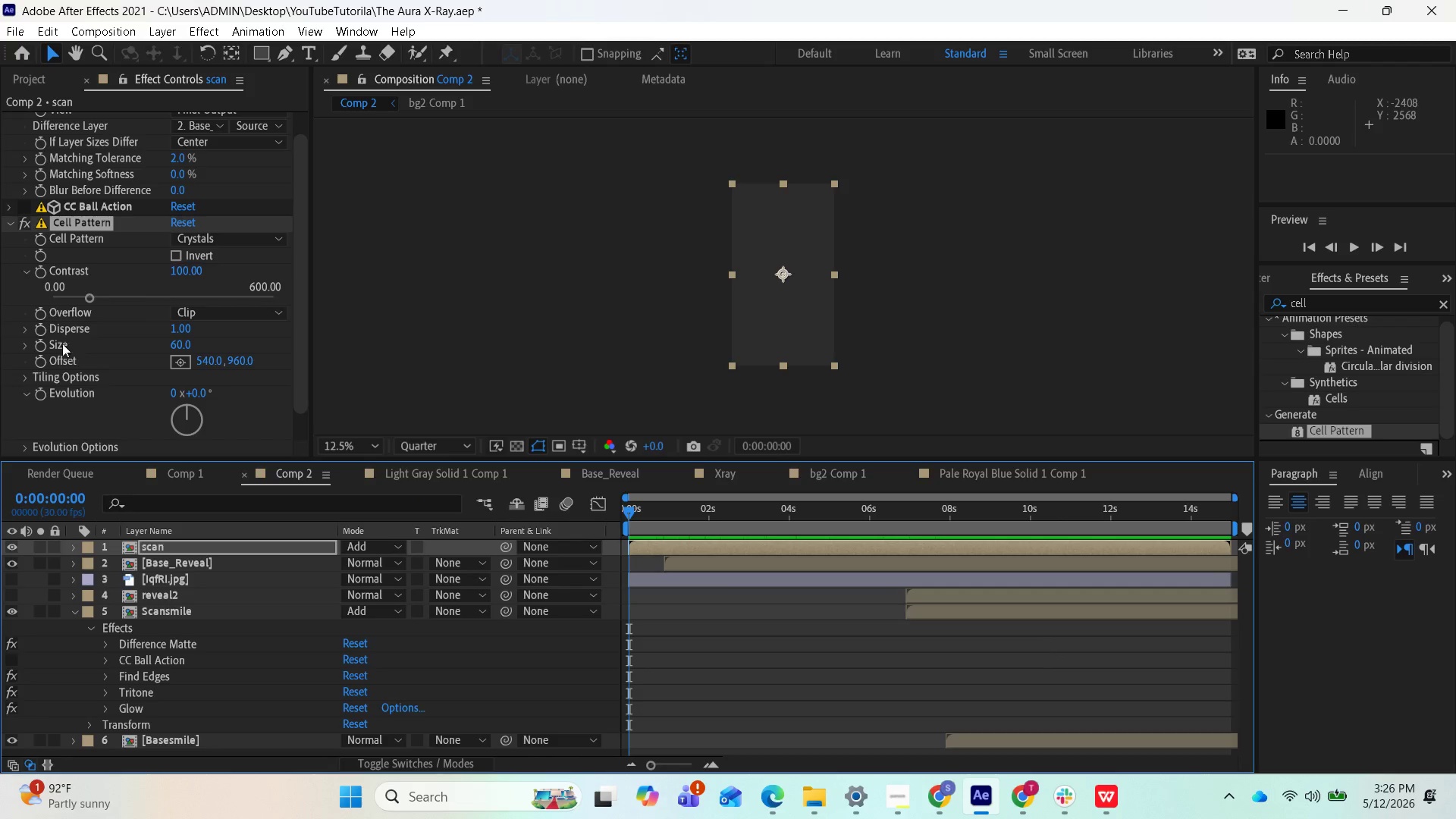 
left_click([184, 343])
 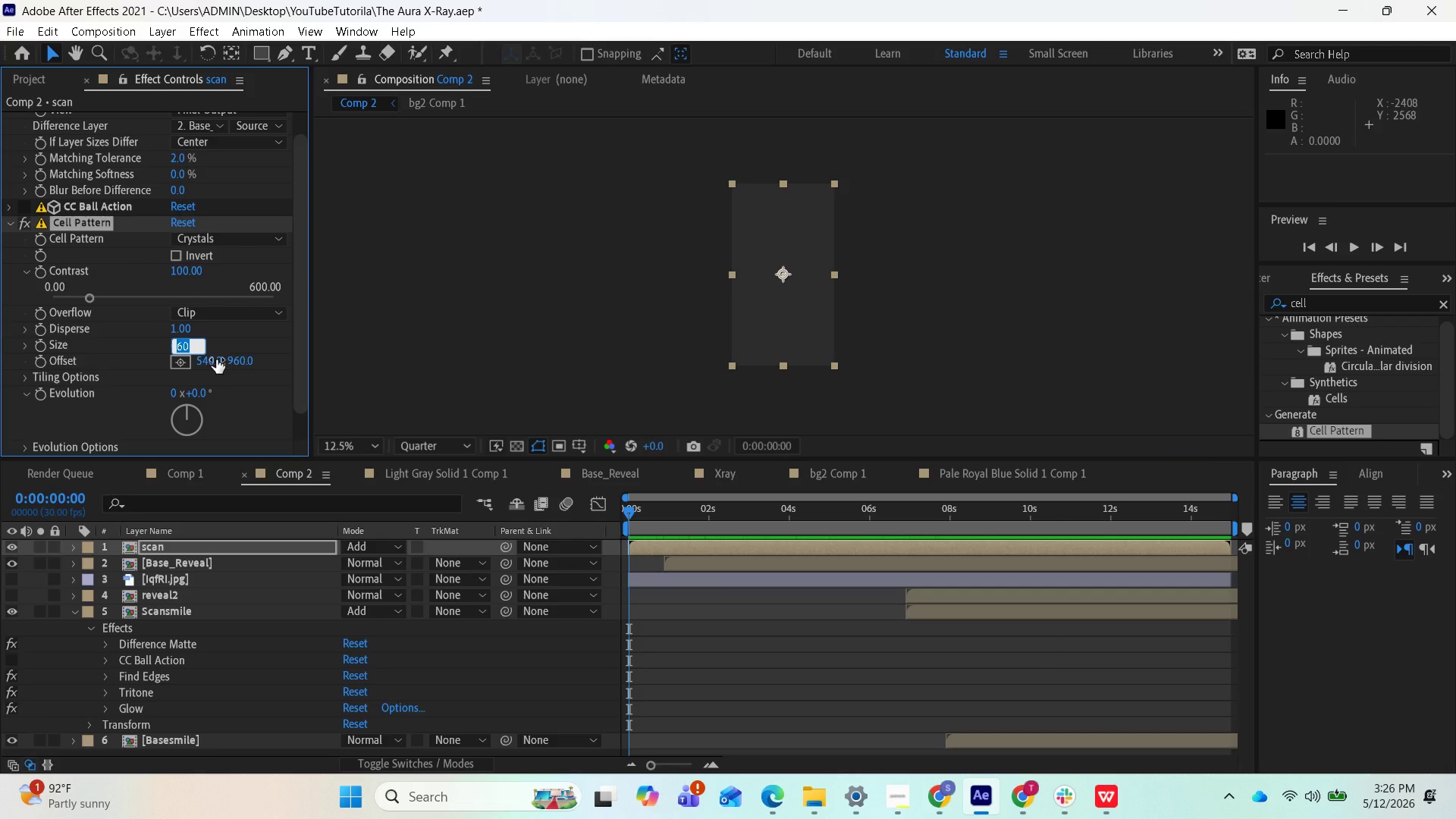 
type(20)
 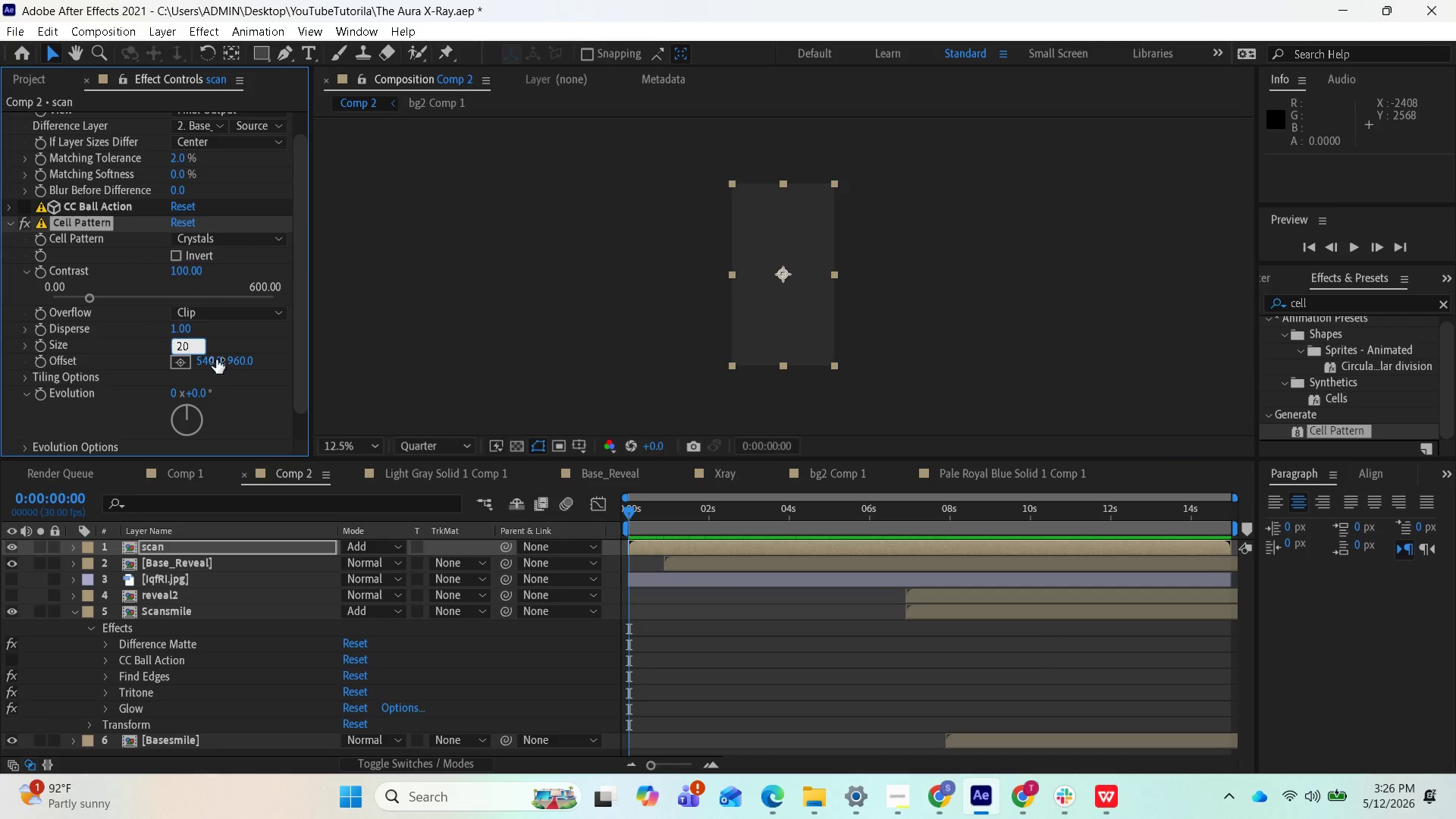 
key(Enter)
 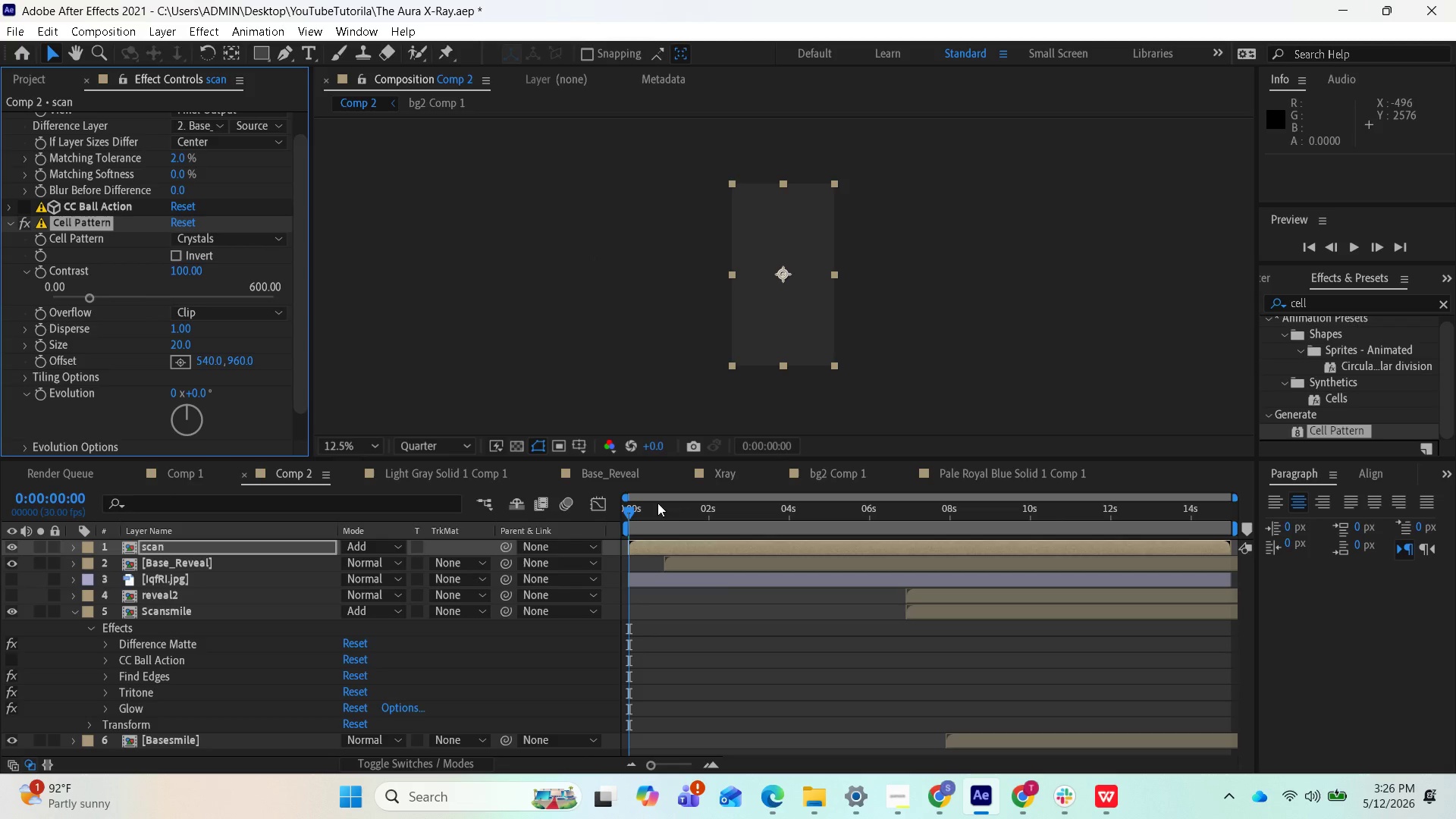 
left_click_drag(start_coordinate=[631, 506], to_coordinate=[704, 519])
 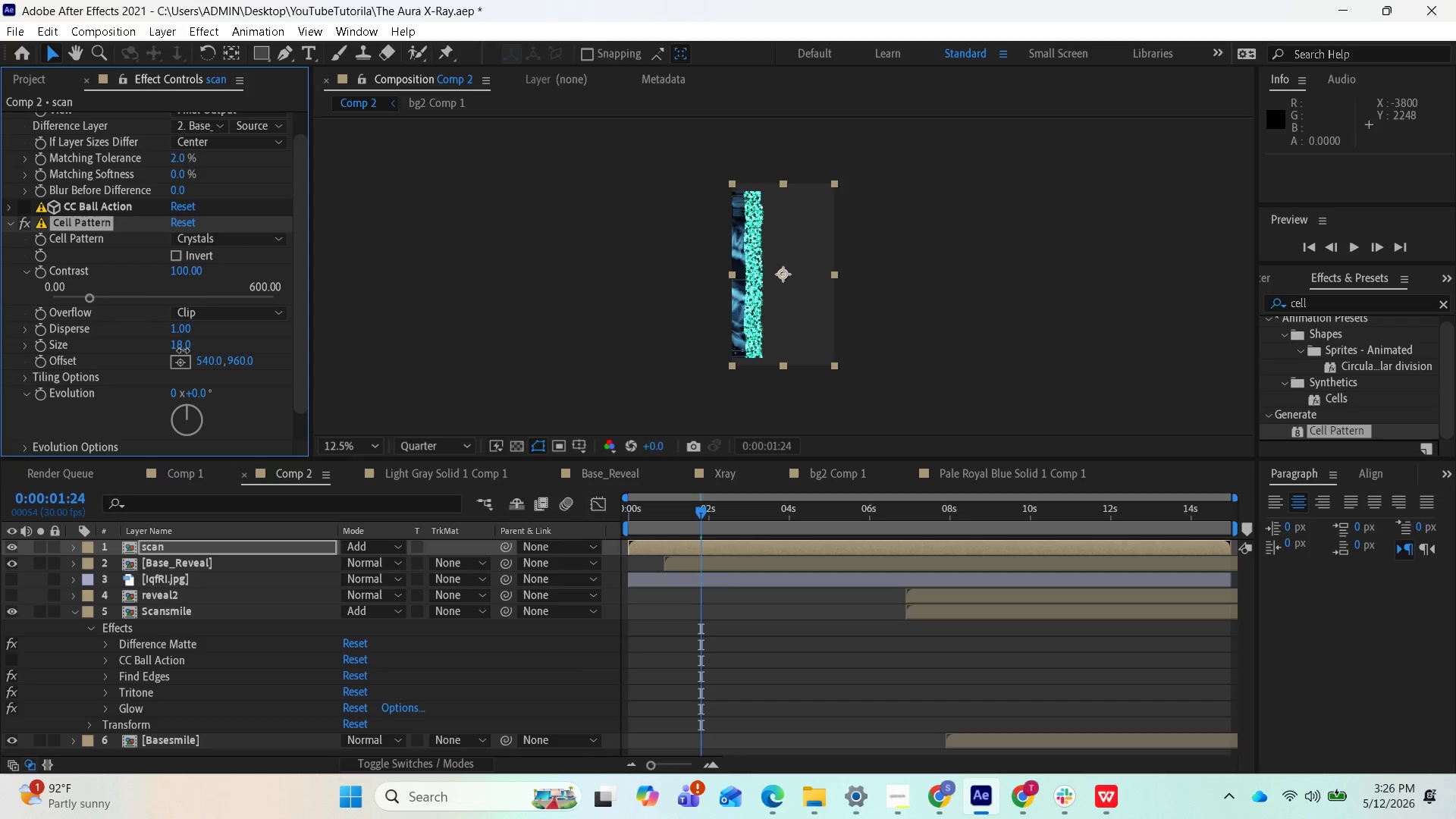 
wait(6.61)
 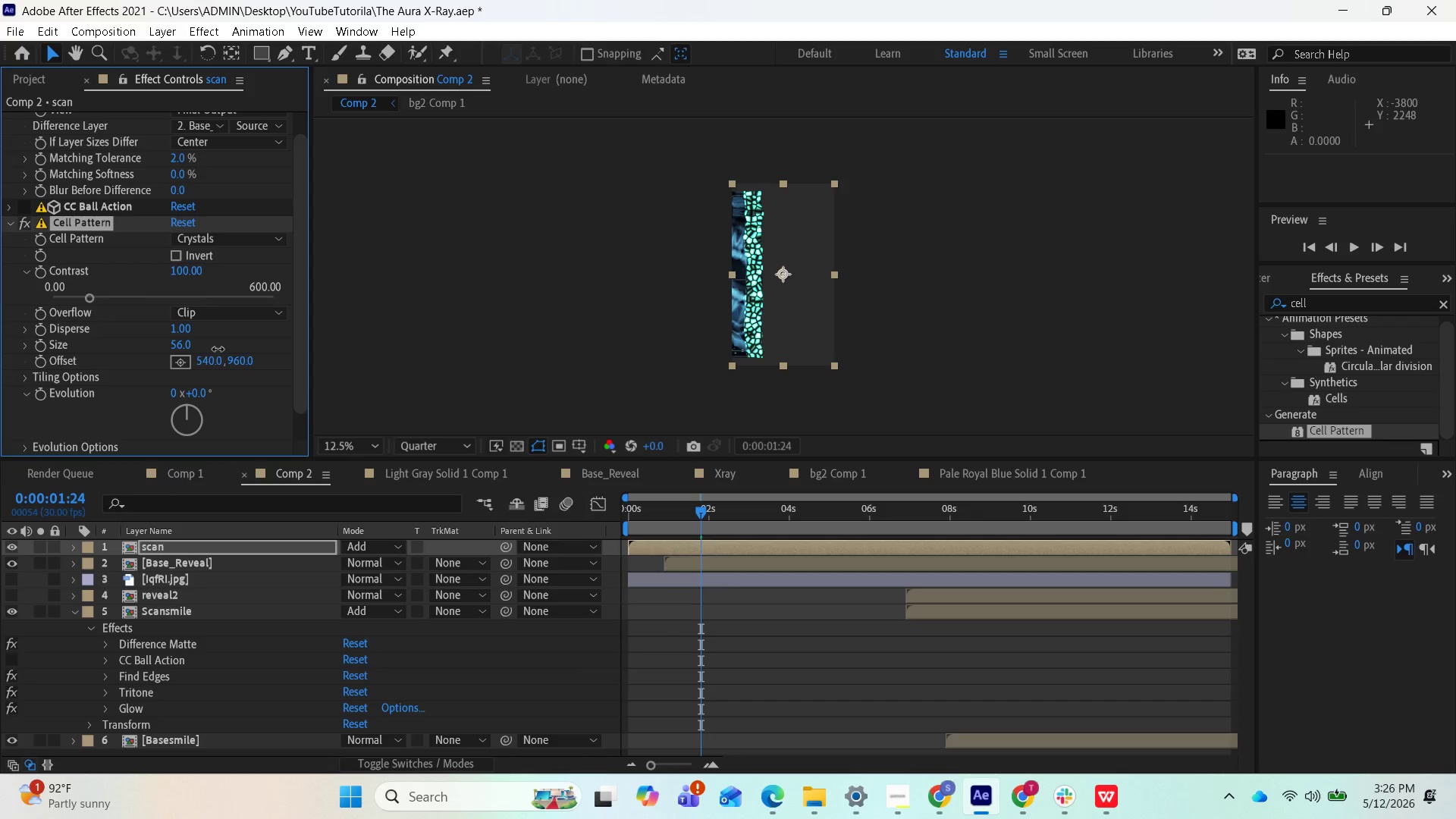 
left_click_drag(start_coordinate=[695, 512], to_coordinate=[644, 516])
 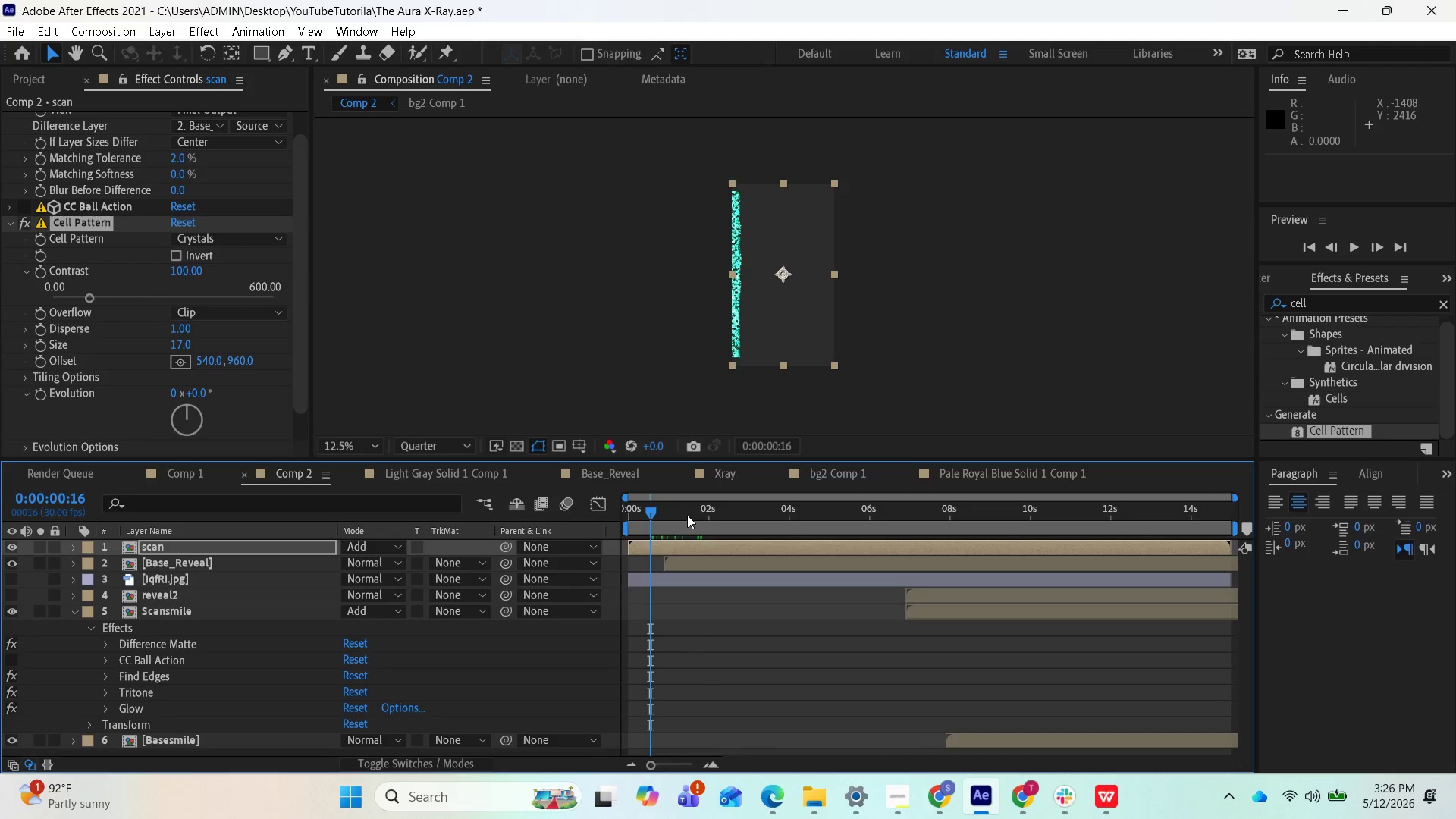 
key(Space)
 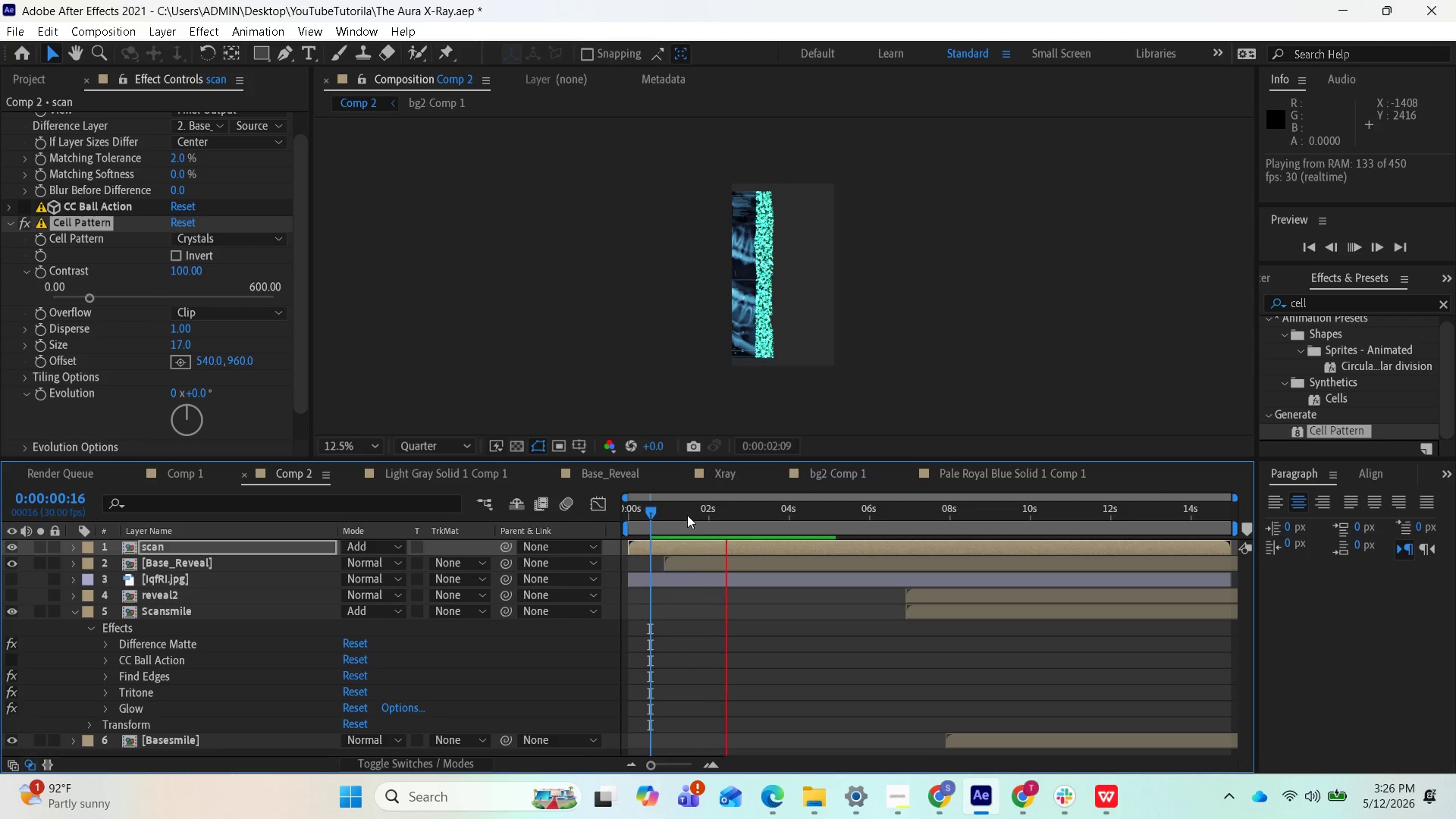 
key(Space)
 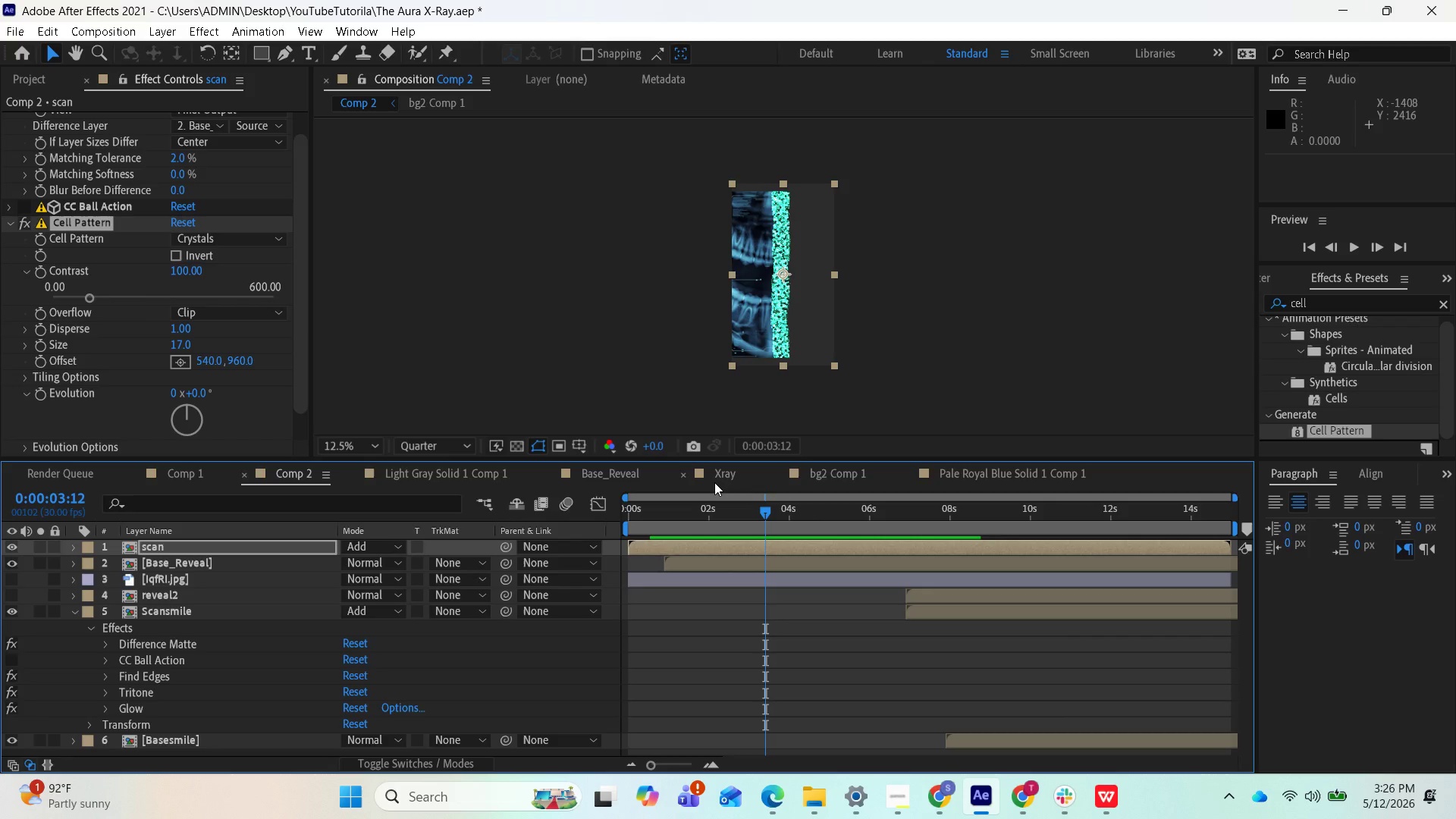 
wait(30.31)
 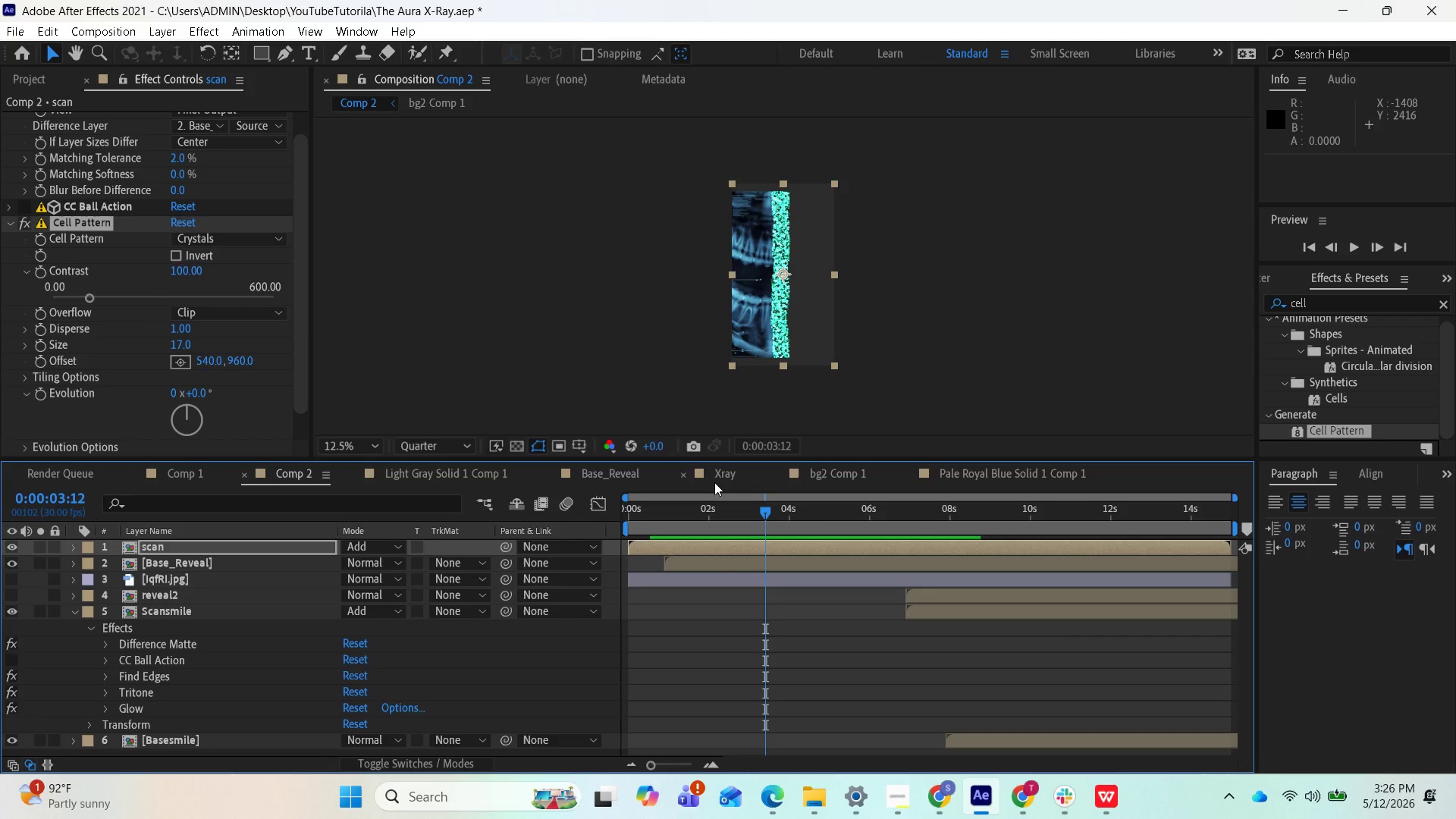 
left_click_drag(start_coordinate=[770, 510], to_coordinate=[680, 516])
 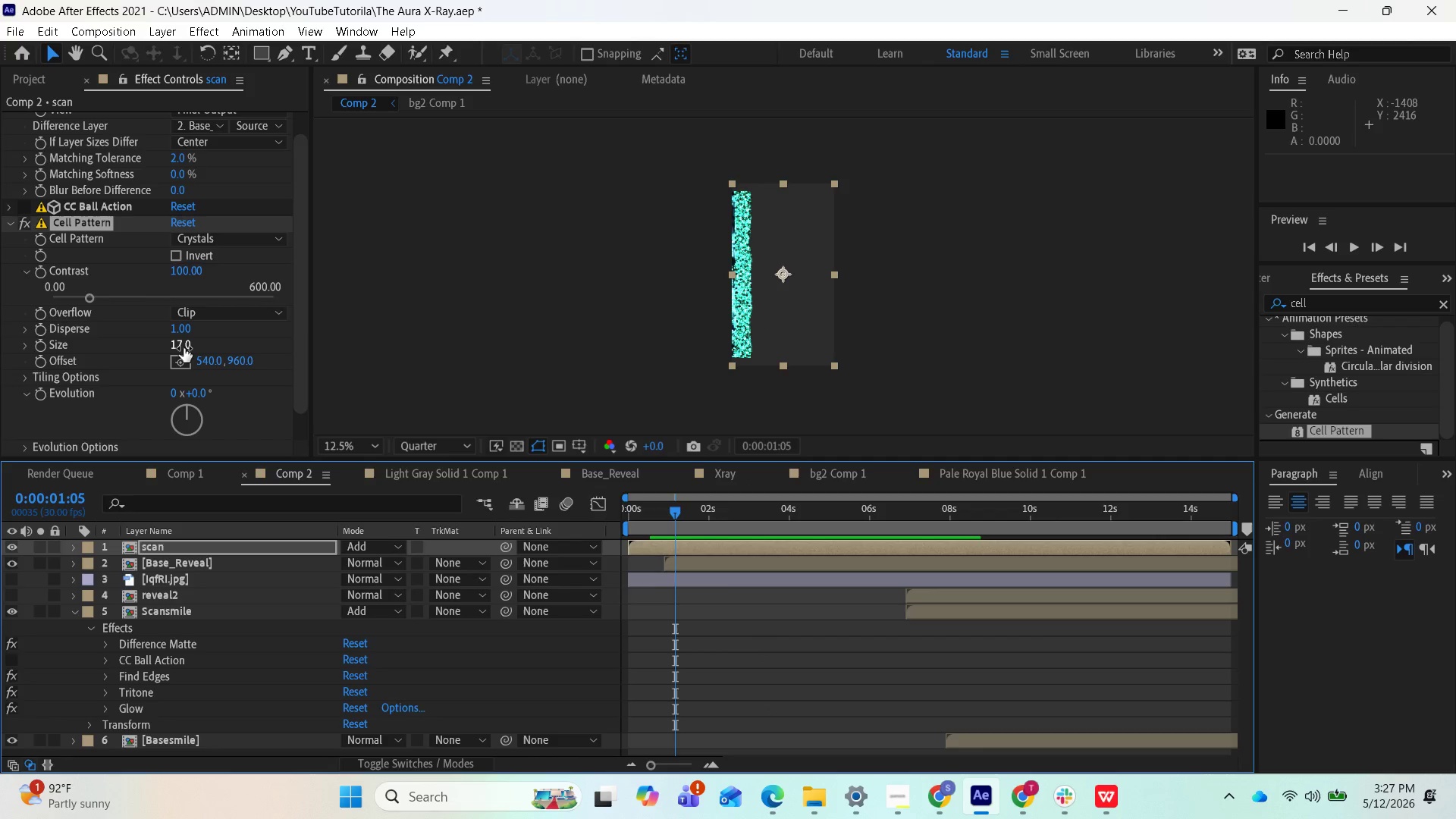 
left_click_drag(start_coordinate=[184, 348], to_coordinate=[199, 348])
 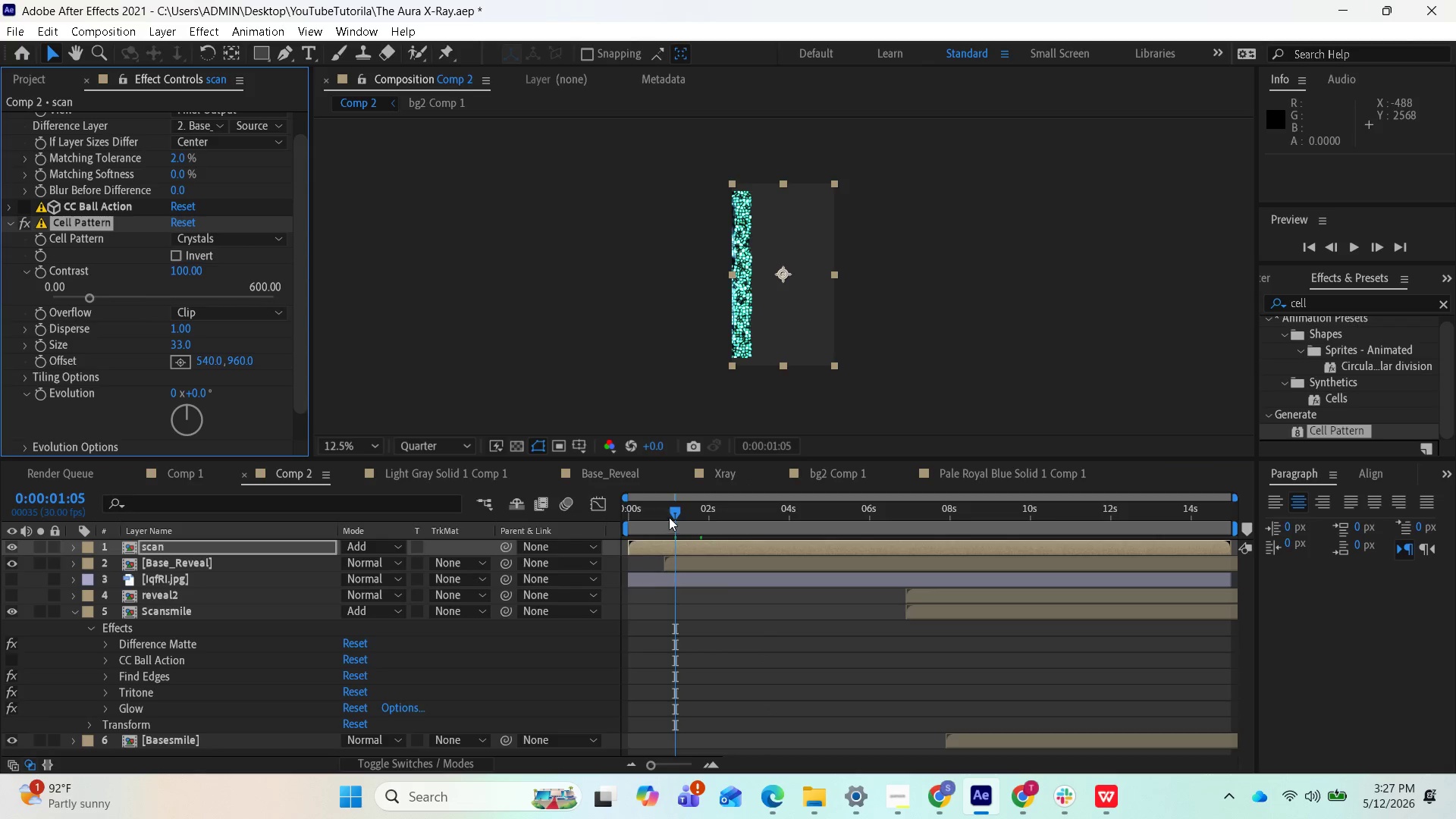 
left_click_drag(start_coordinate=[673, 512], to_coordinate=[752, 516])
 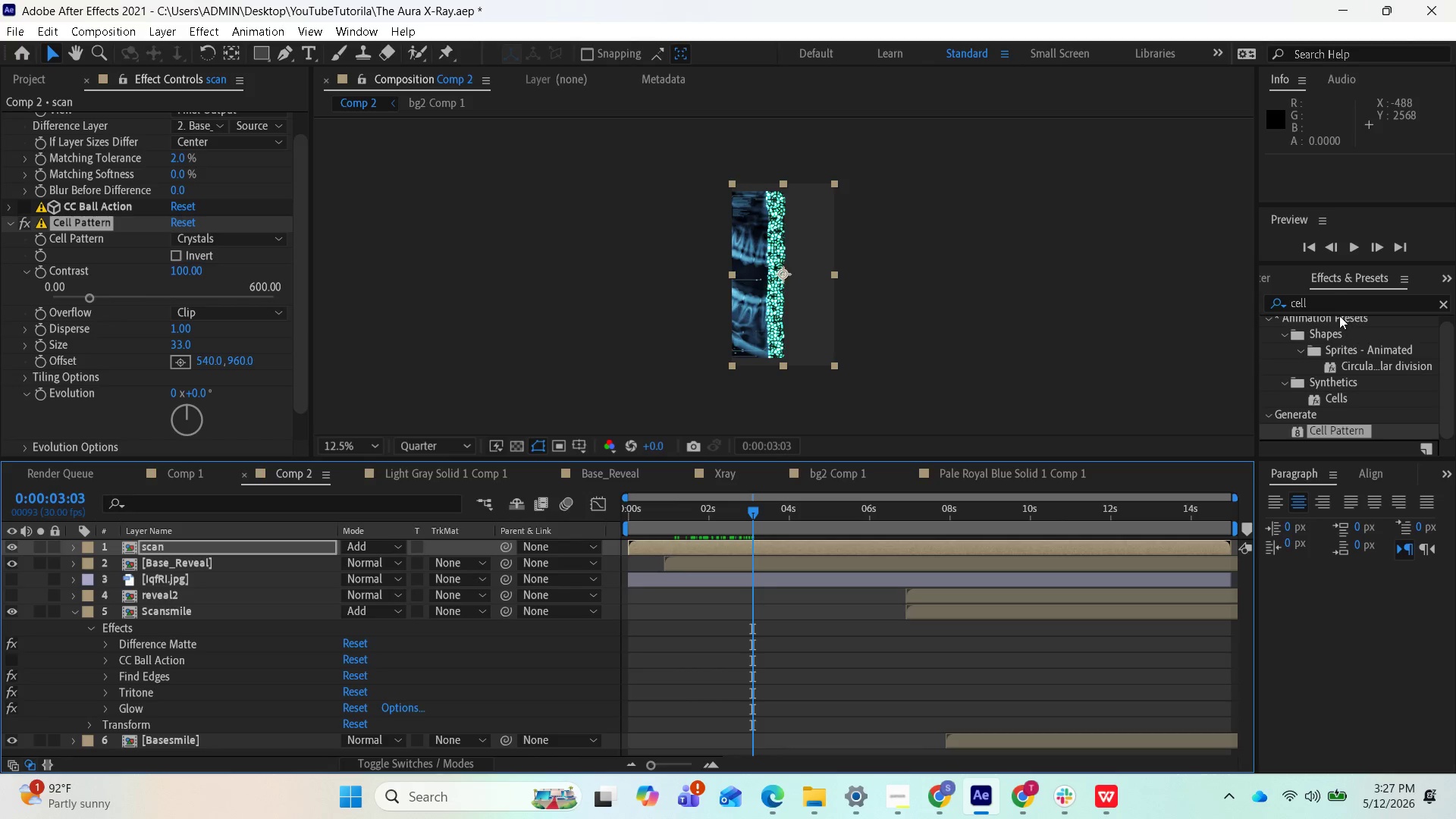 
left_click([1329, 309])
 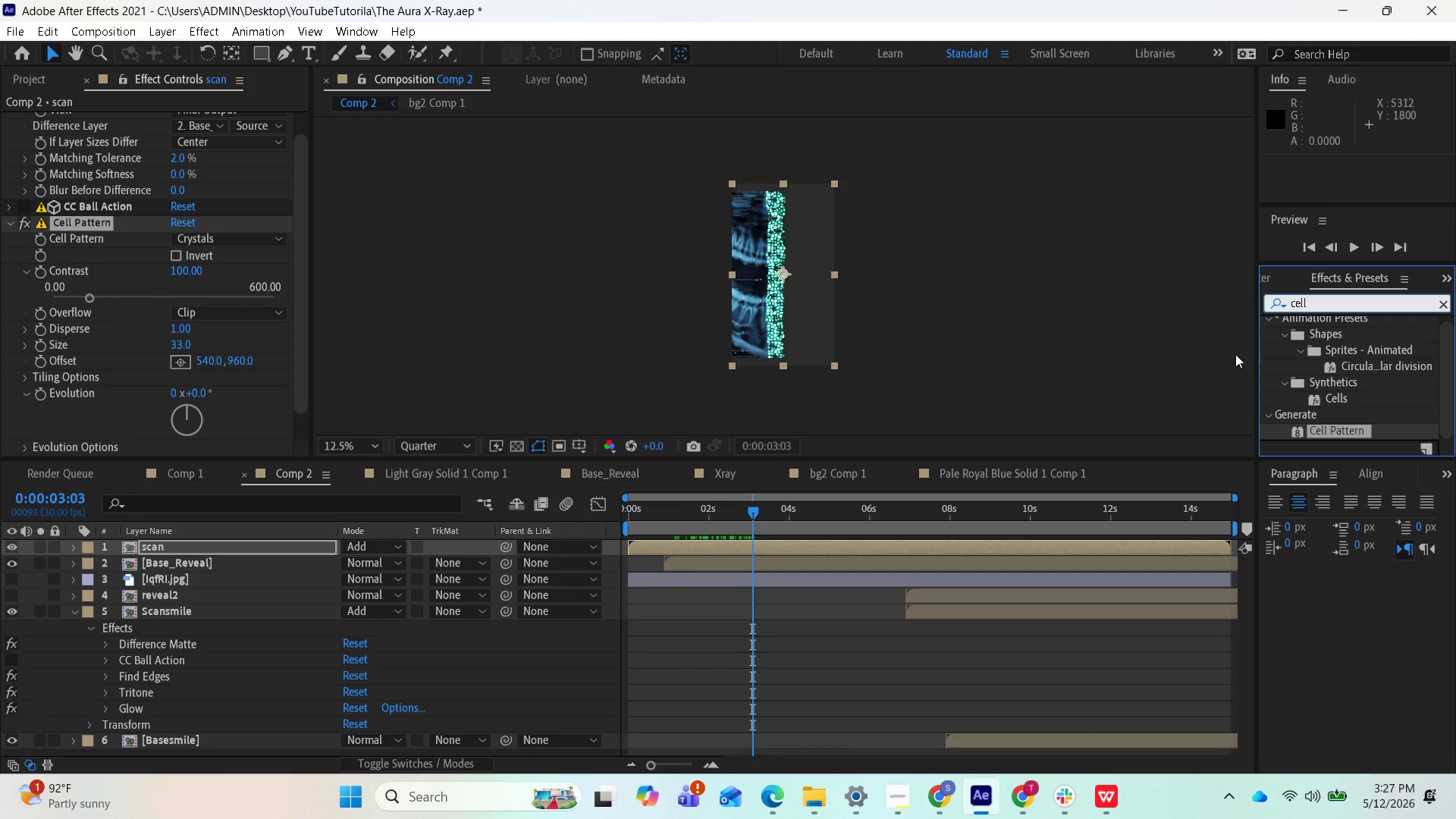 
key(Backspace)
key(Backspace)
key(Backspace)
key(Backspace)
type(vect)
 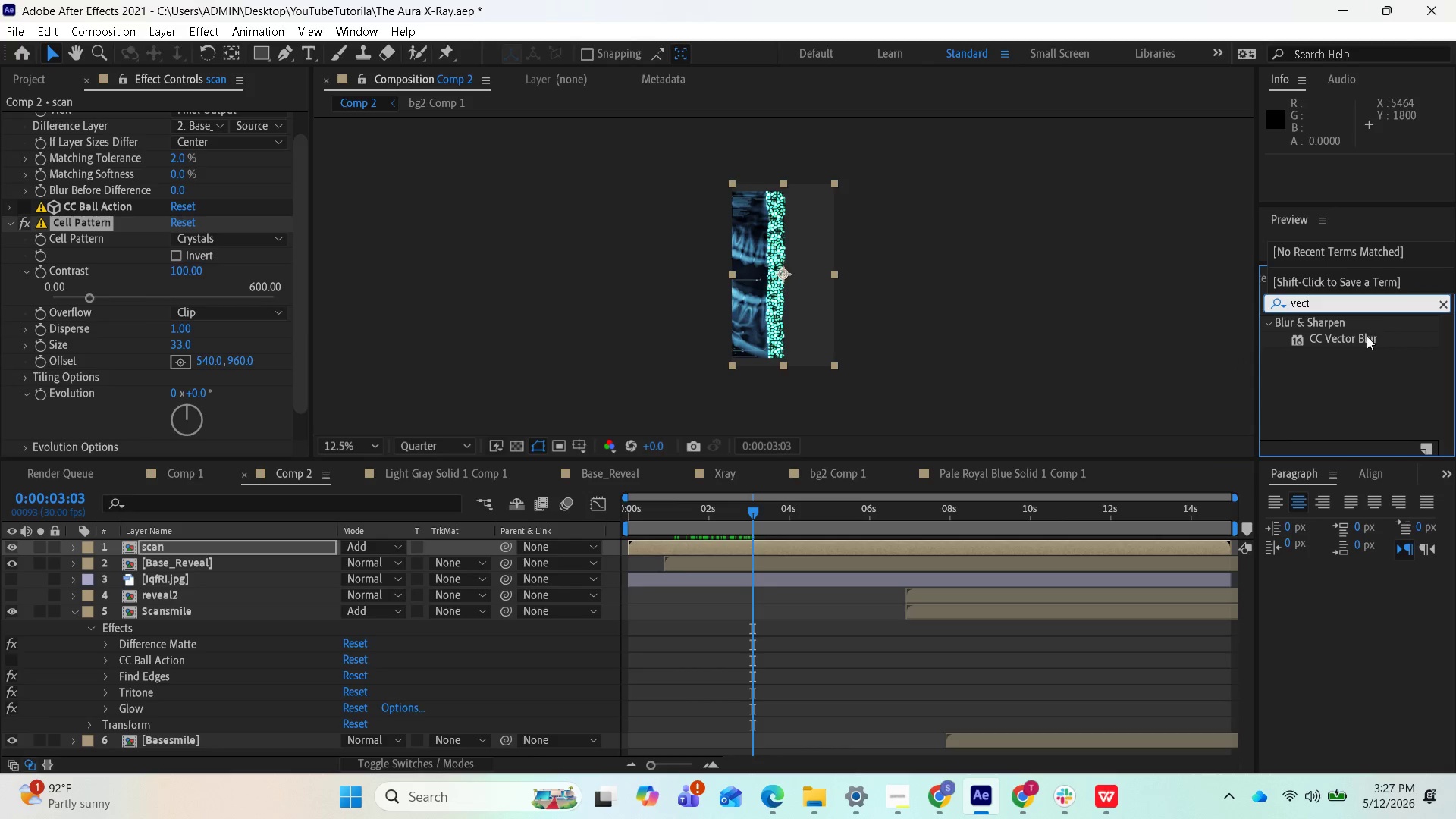 
left_click_drag(start_coordinate=[1358, 337], to_coordinate=[1065, 544])
 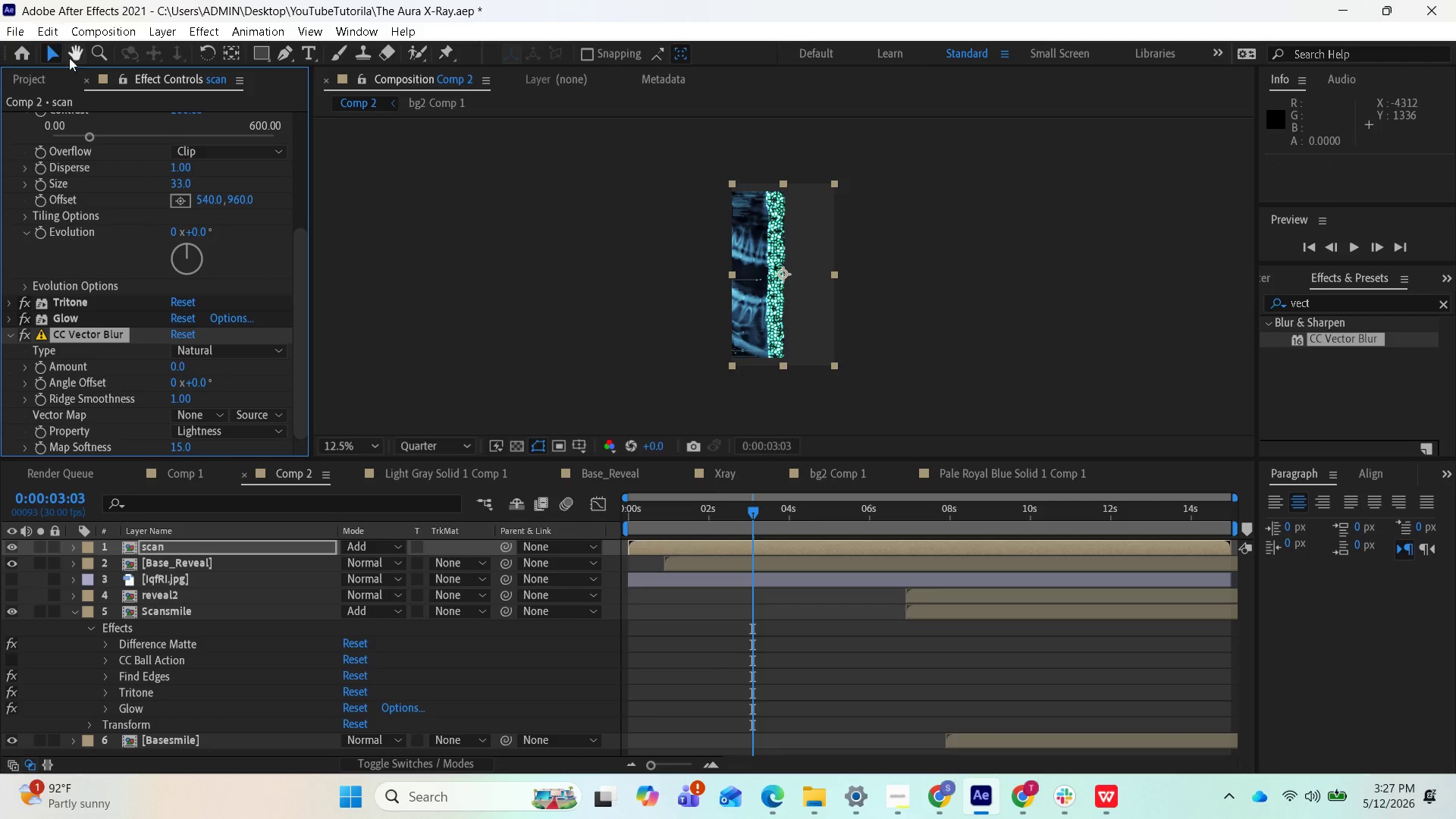 
scroll: coordinate [132, 323], scroll_direction: down, amount: 2.0
 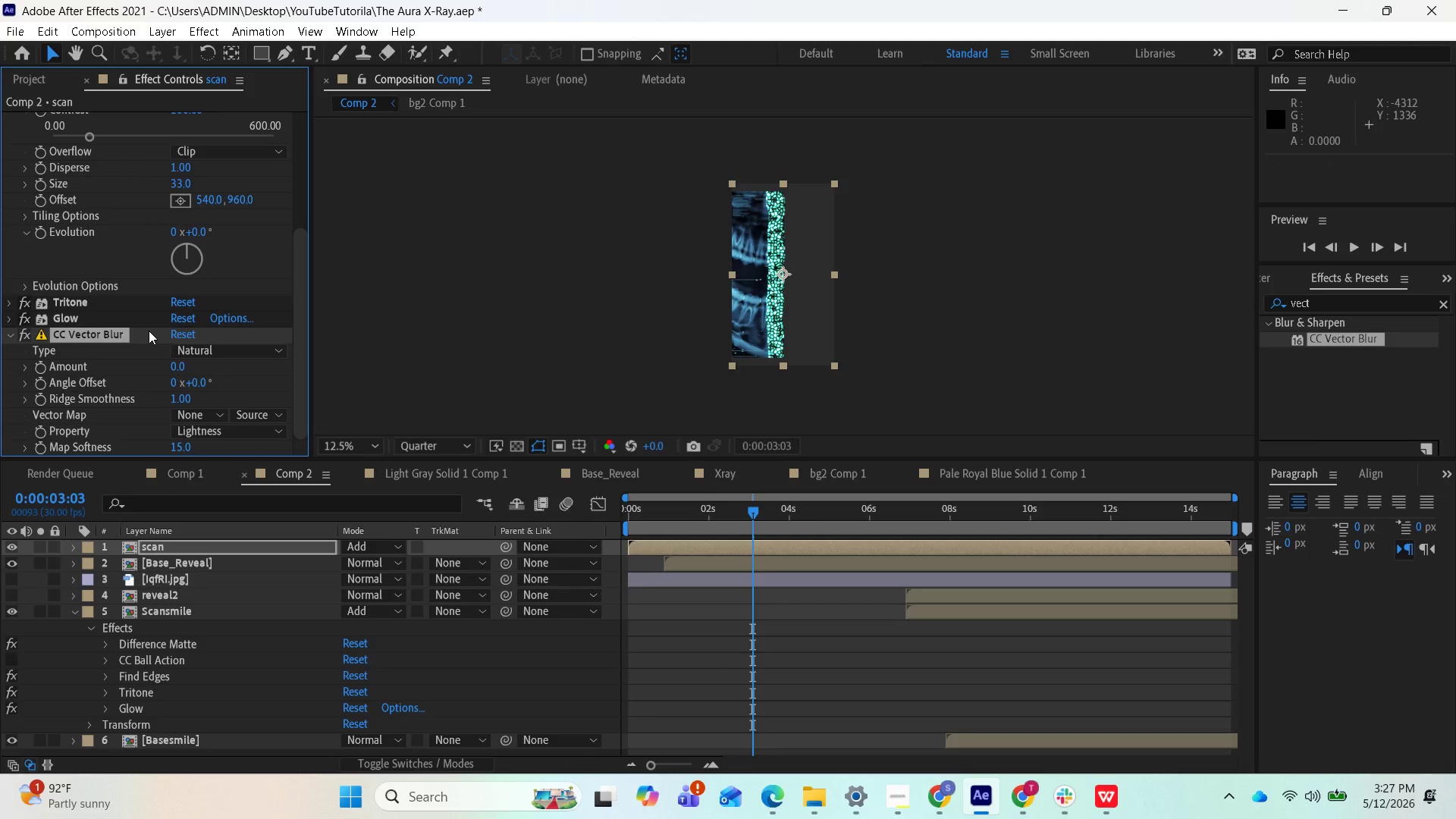 
wait(6.87)
 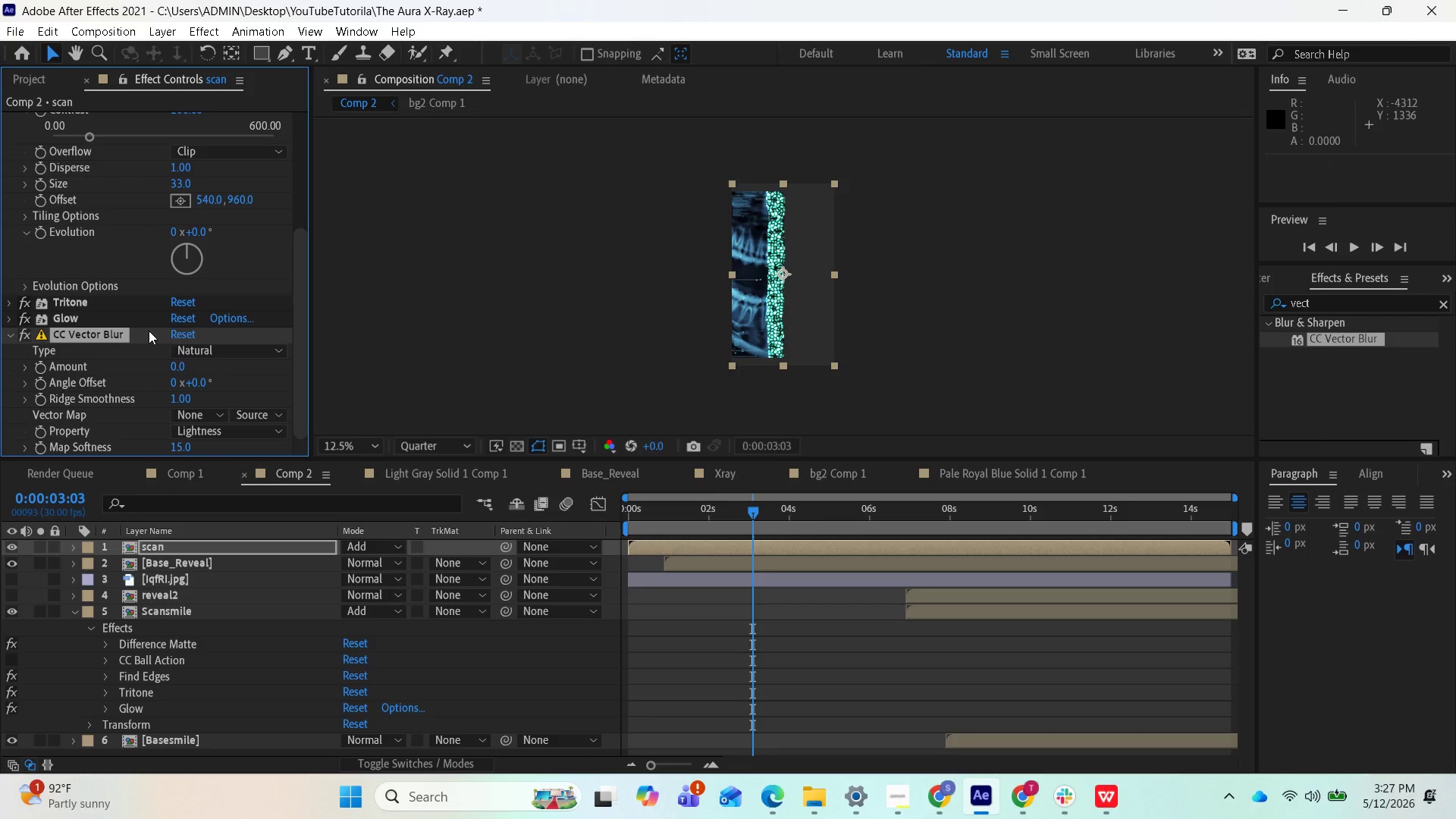 
left_click_drag(start_coordinate=[132, 332], to_coordinate=[127, 297])
 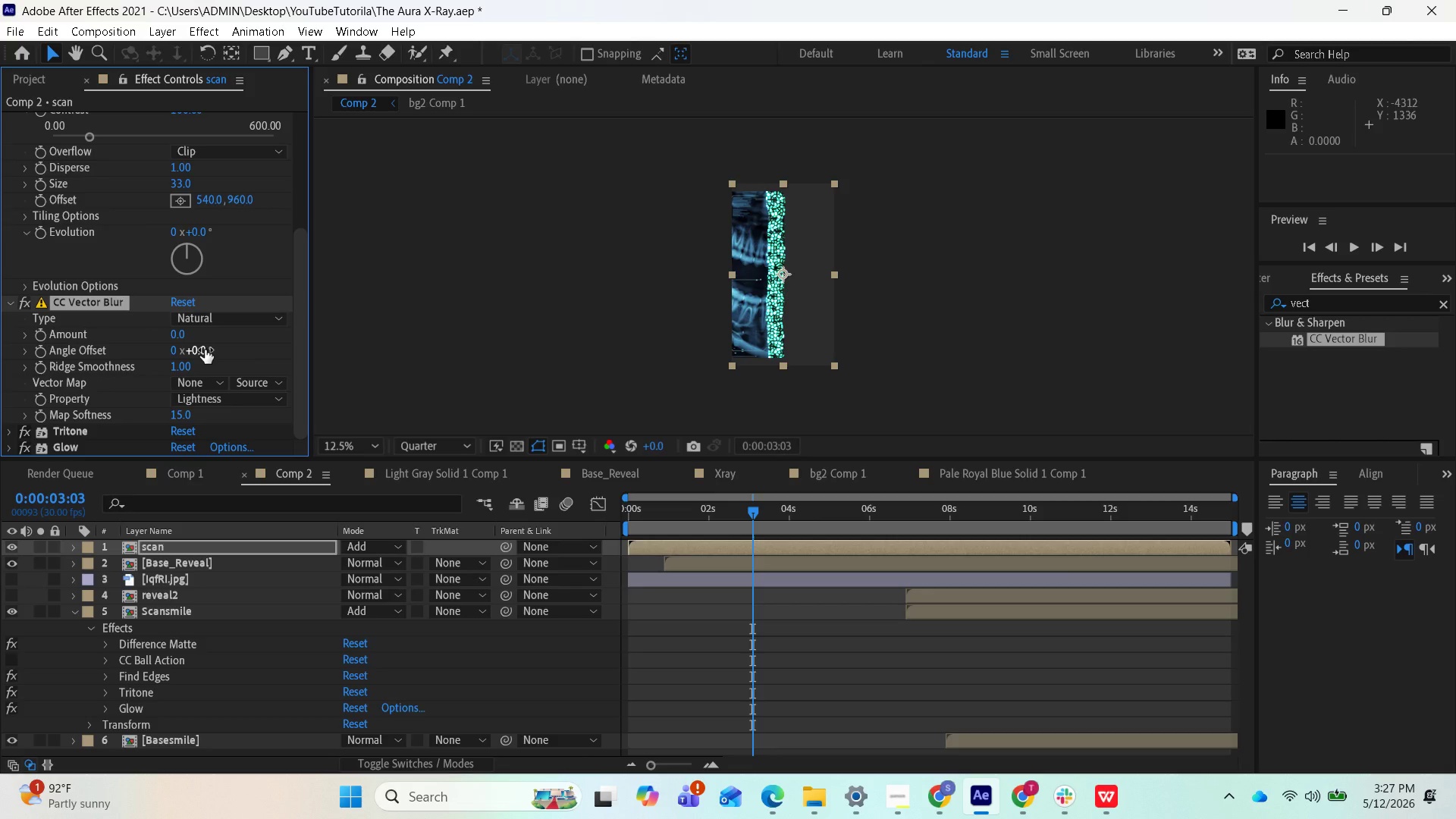 
wait(10.28)
 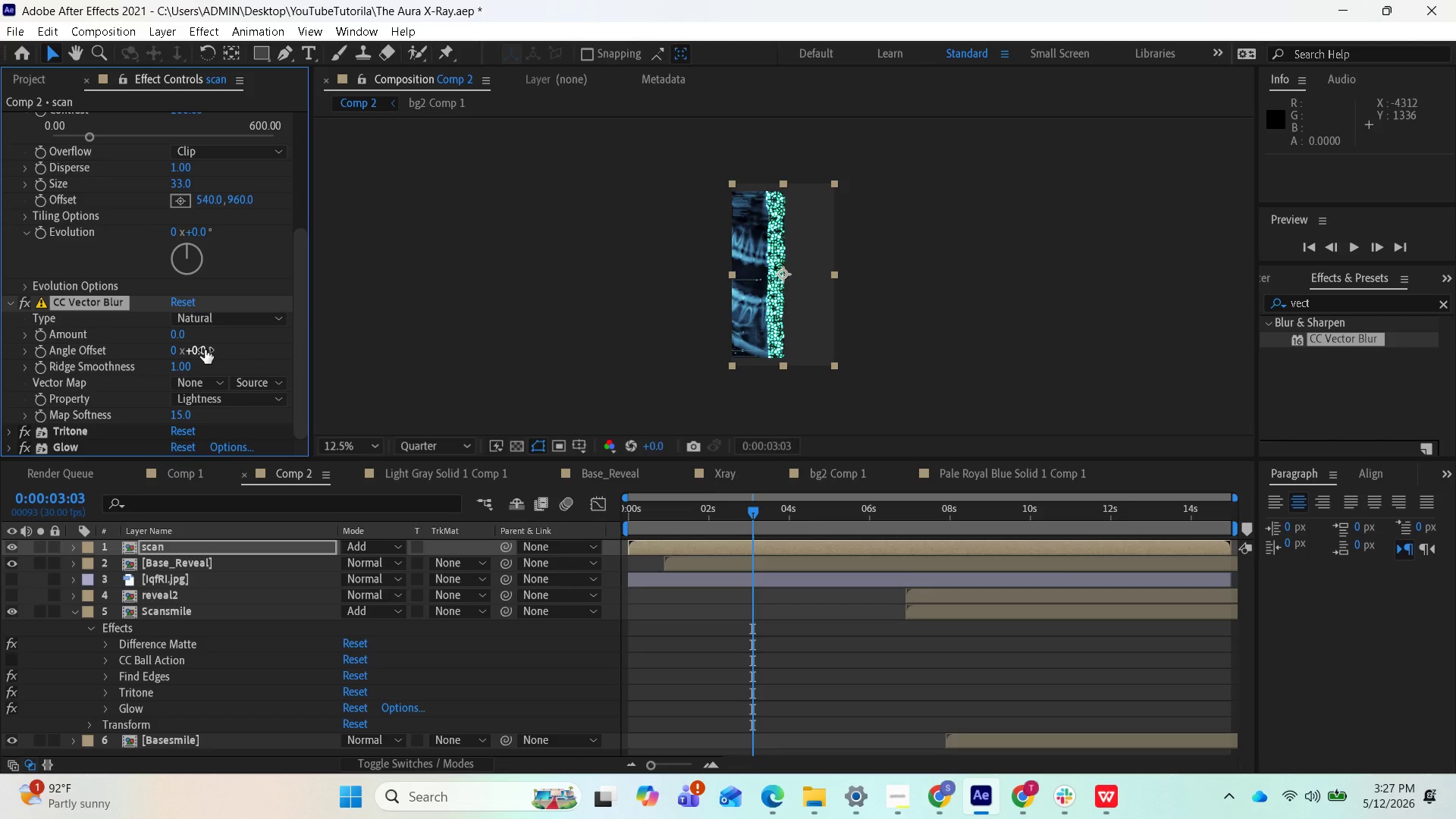 
left_click([180, 332])
 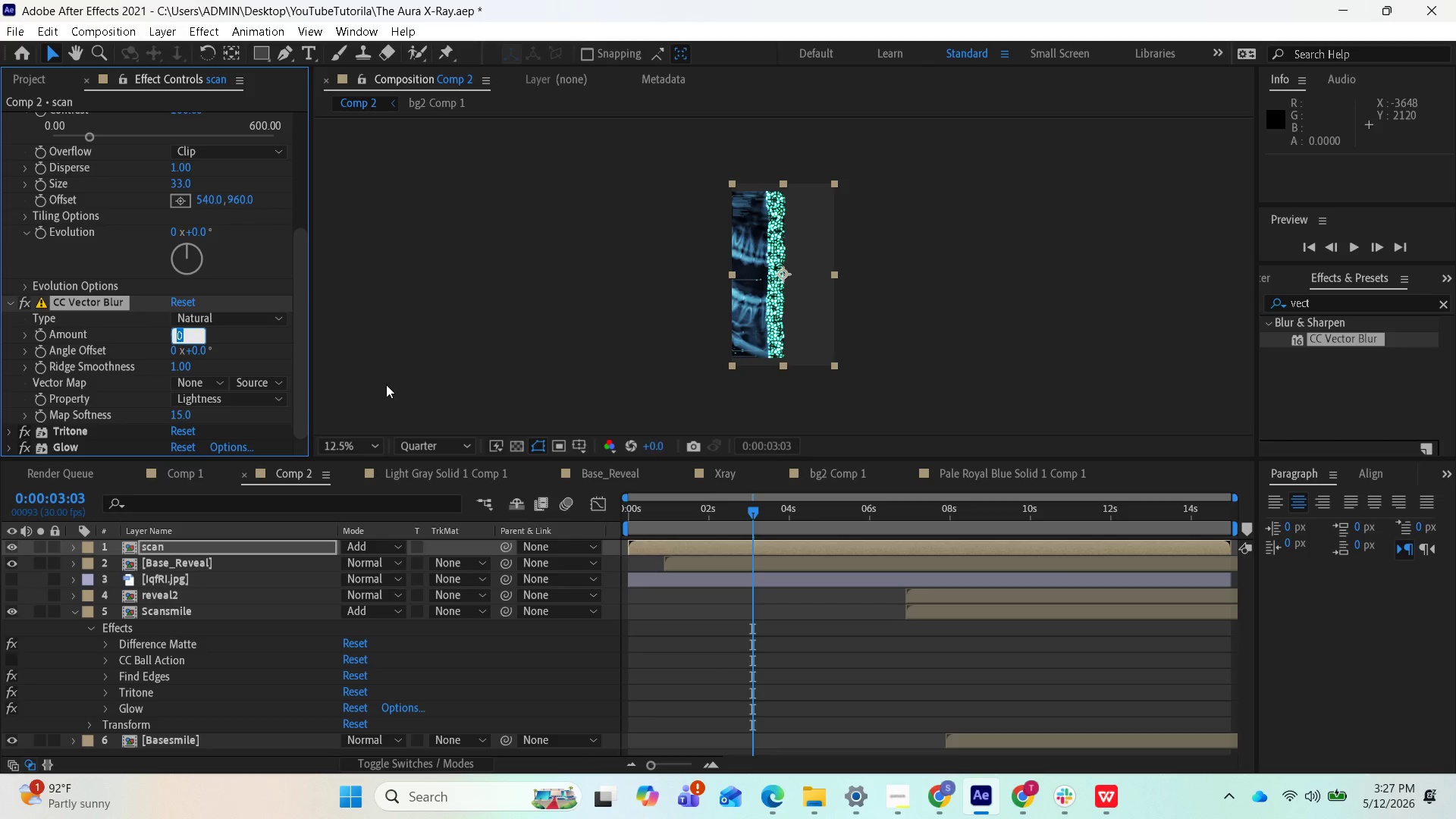 
type(-50)
 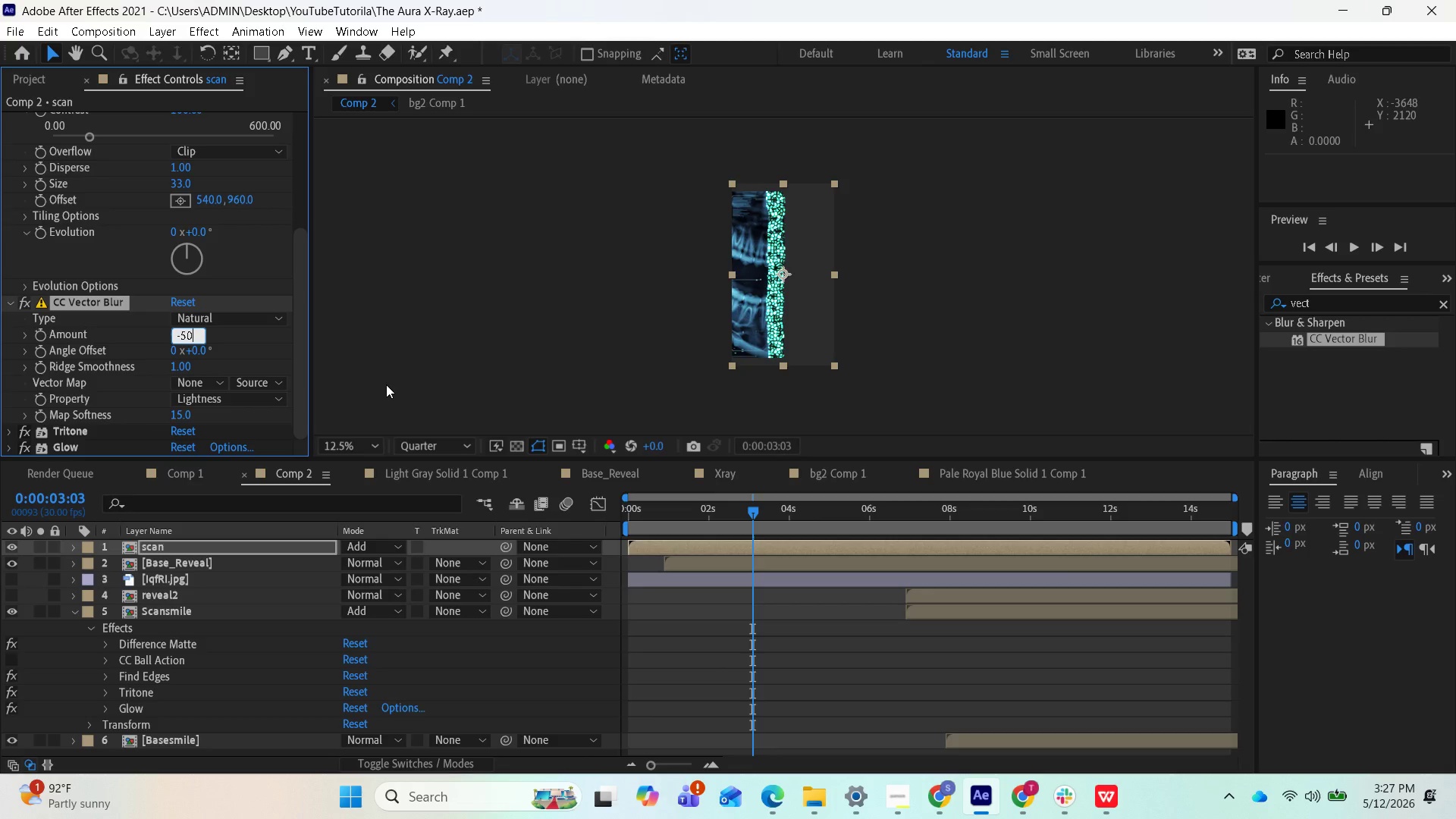 
key(Enter)
 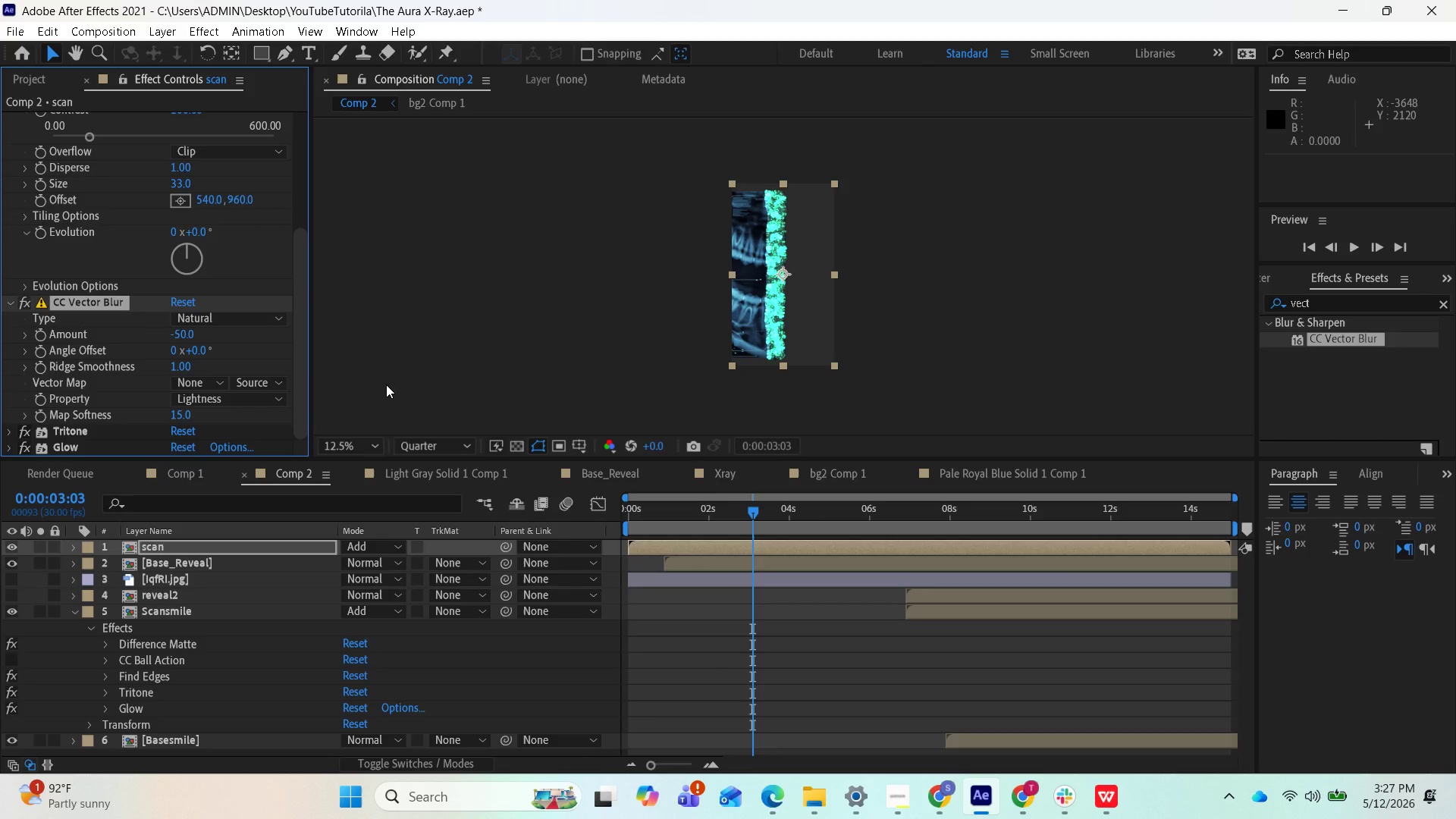 
wait(8.77)
 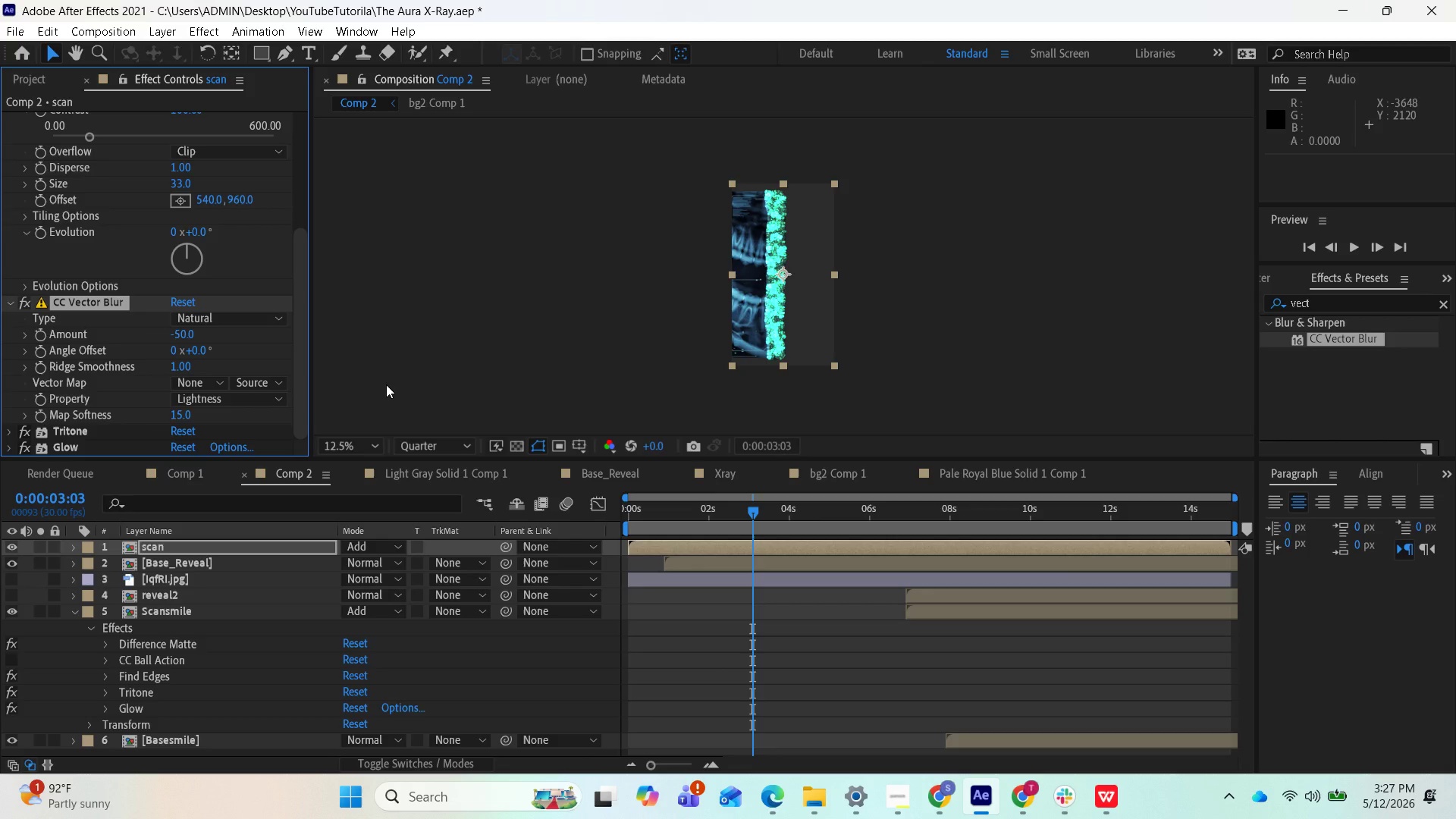 
scroll: coordinate [218, 422], scroll_direction: down, amount: 1.0
 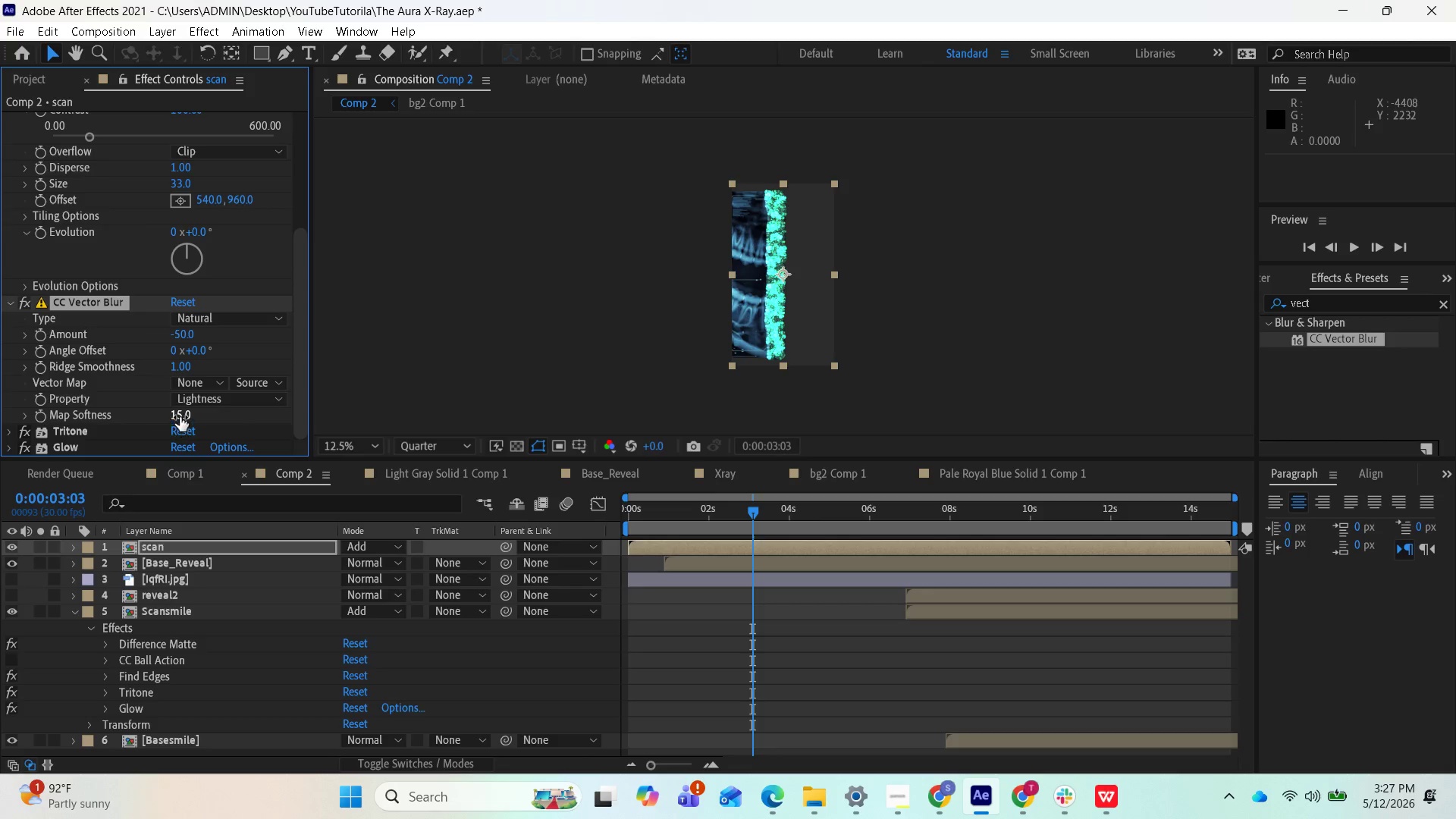 
left_click_drag(start_coordinate=[180, 416], to_coordinate=[18, 419])
 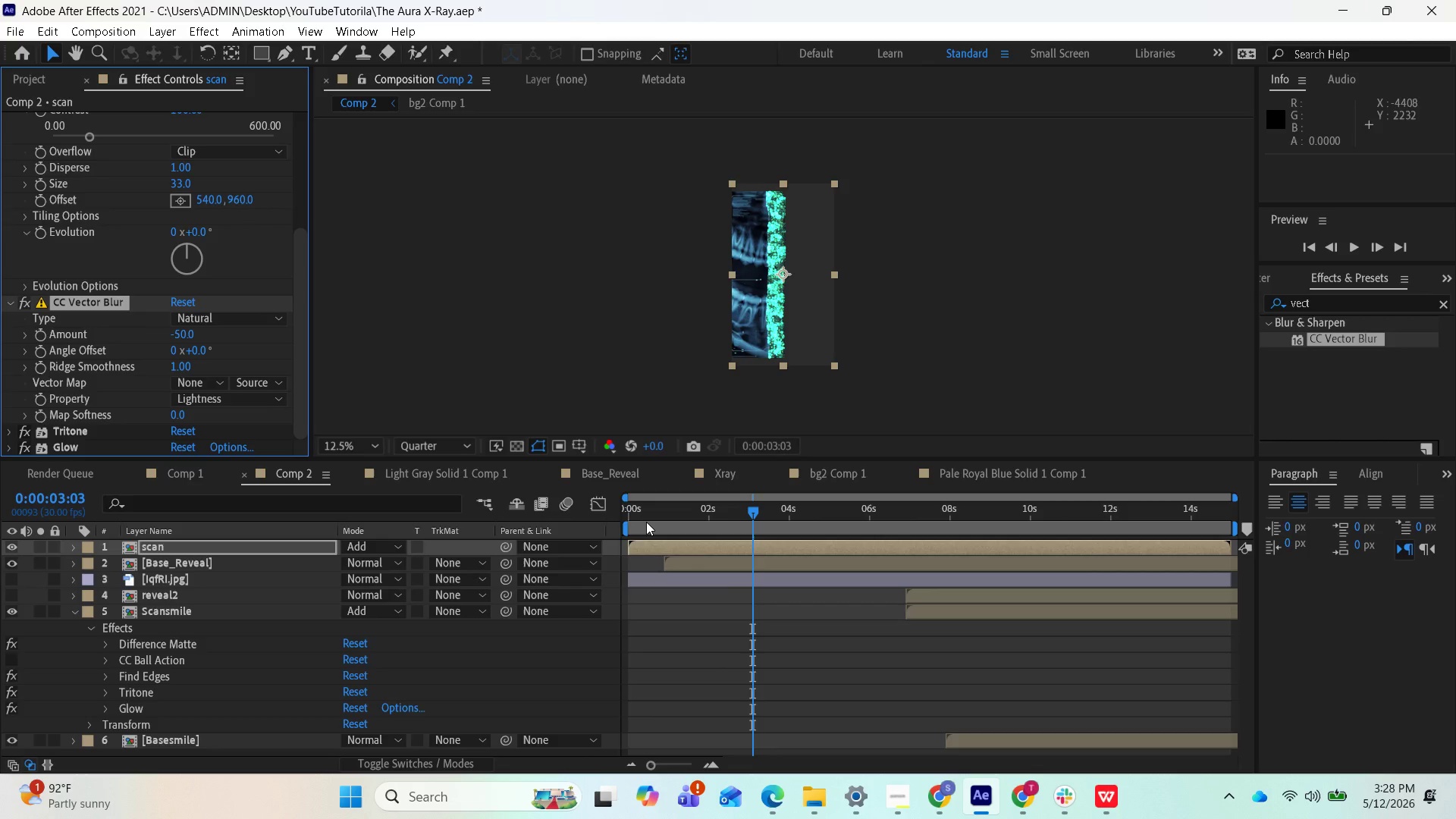 
wait(20.09)
 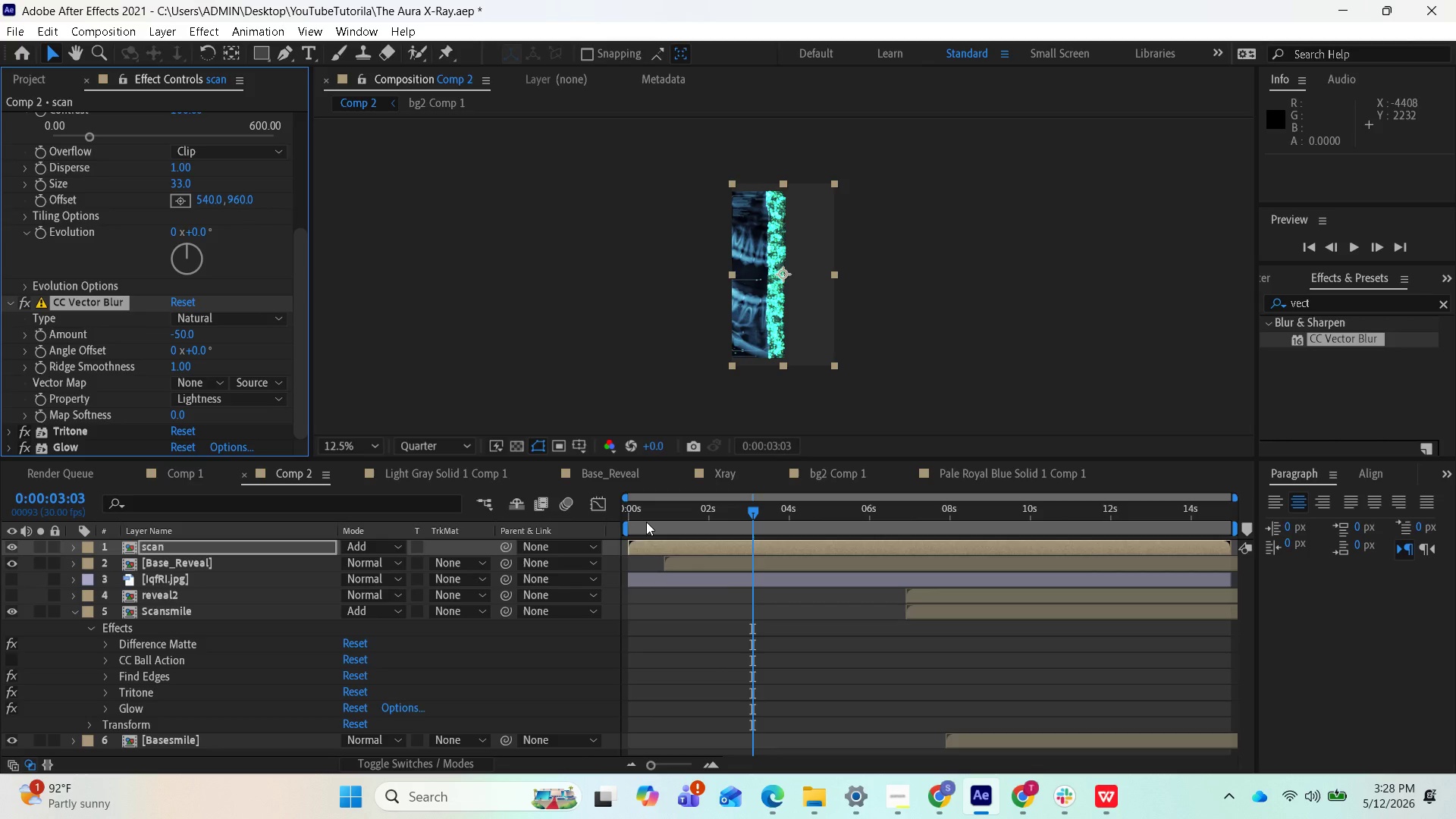 
left_click_drag(start_coordinate=[739, 519], to_coordinate=[710, 532])
 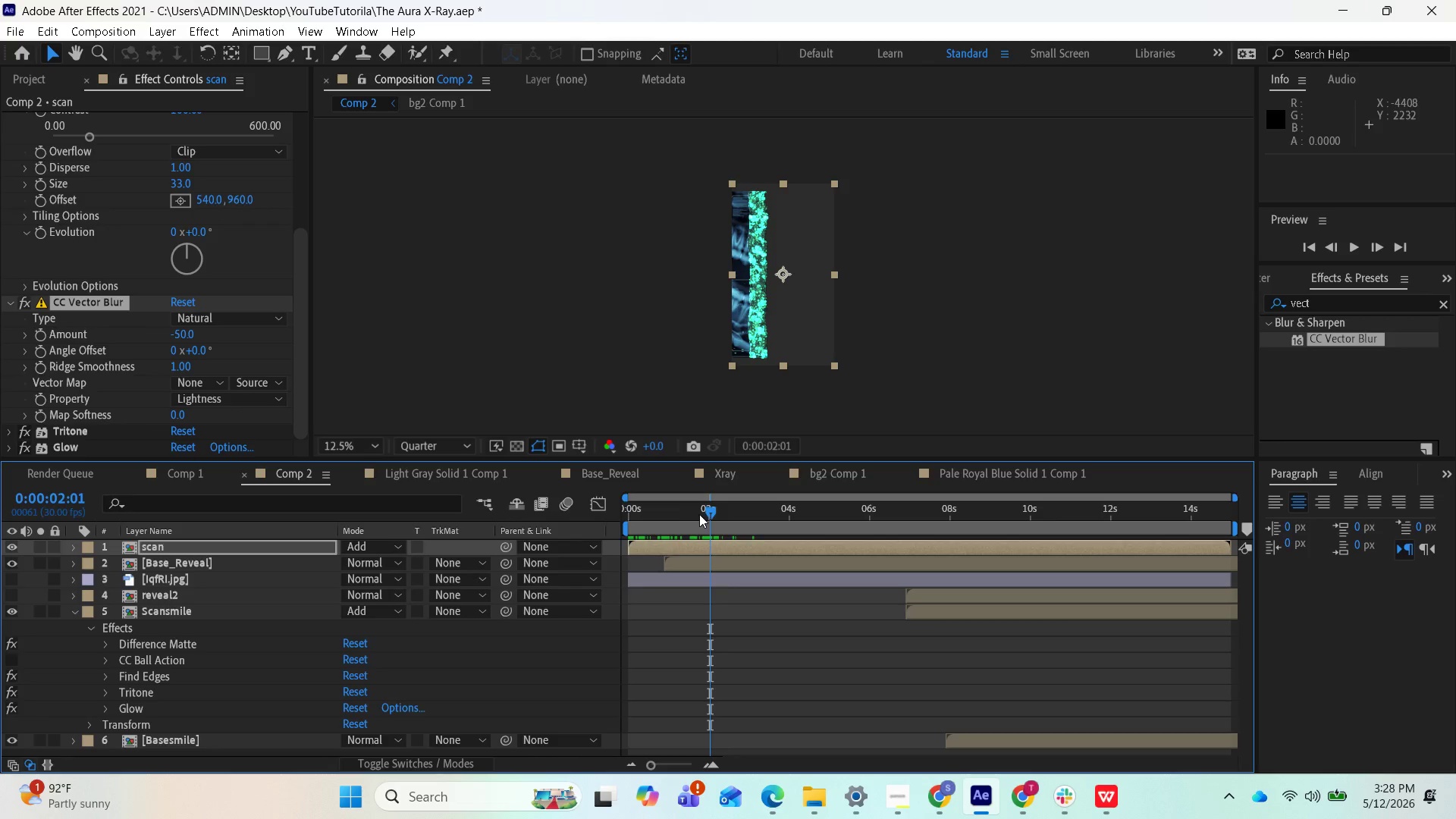 
left_click_drag(start_coordinate=[700, 514], to_coordinate=[635, 519])
 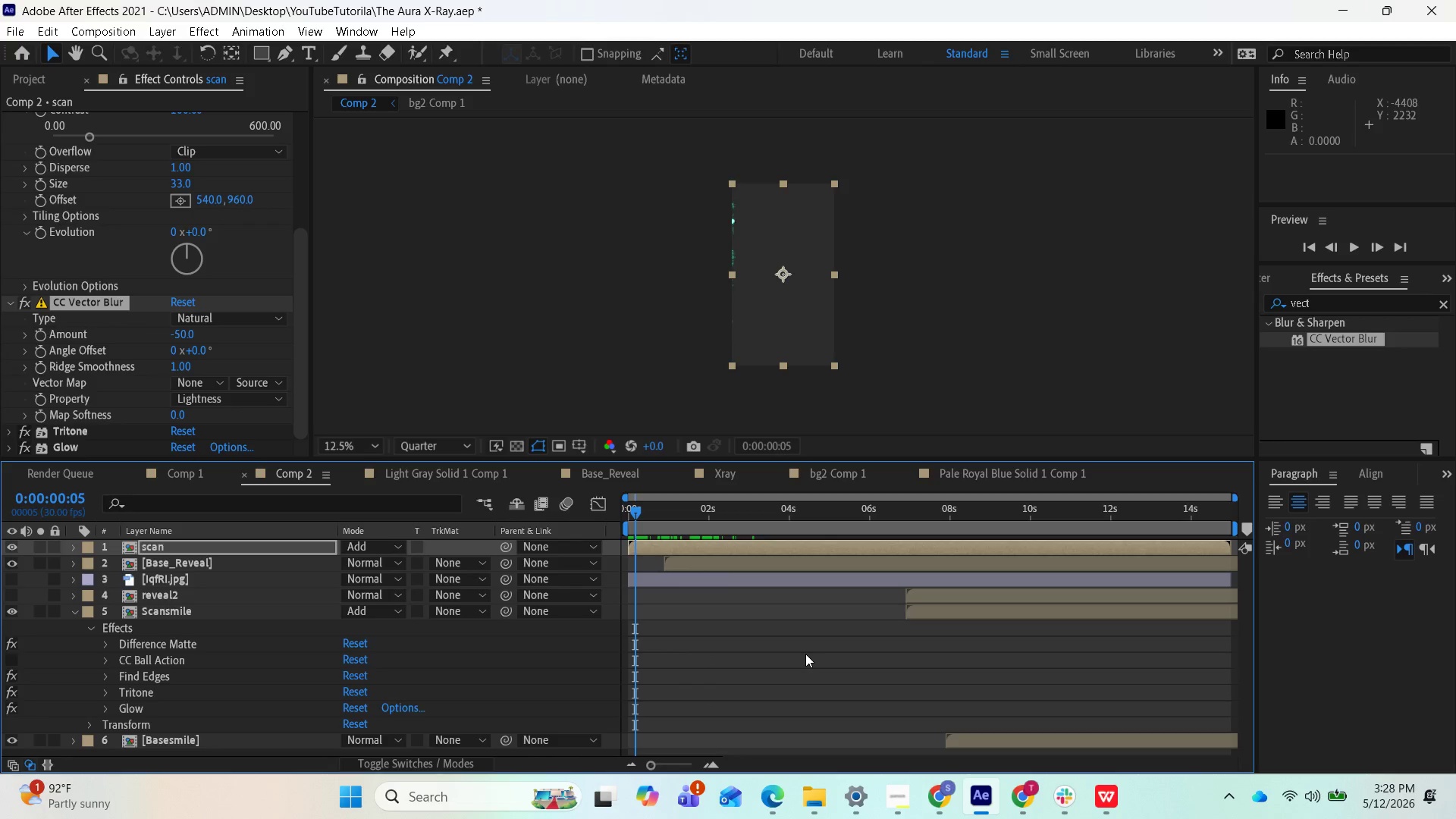 
key(Space)
 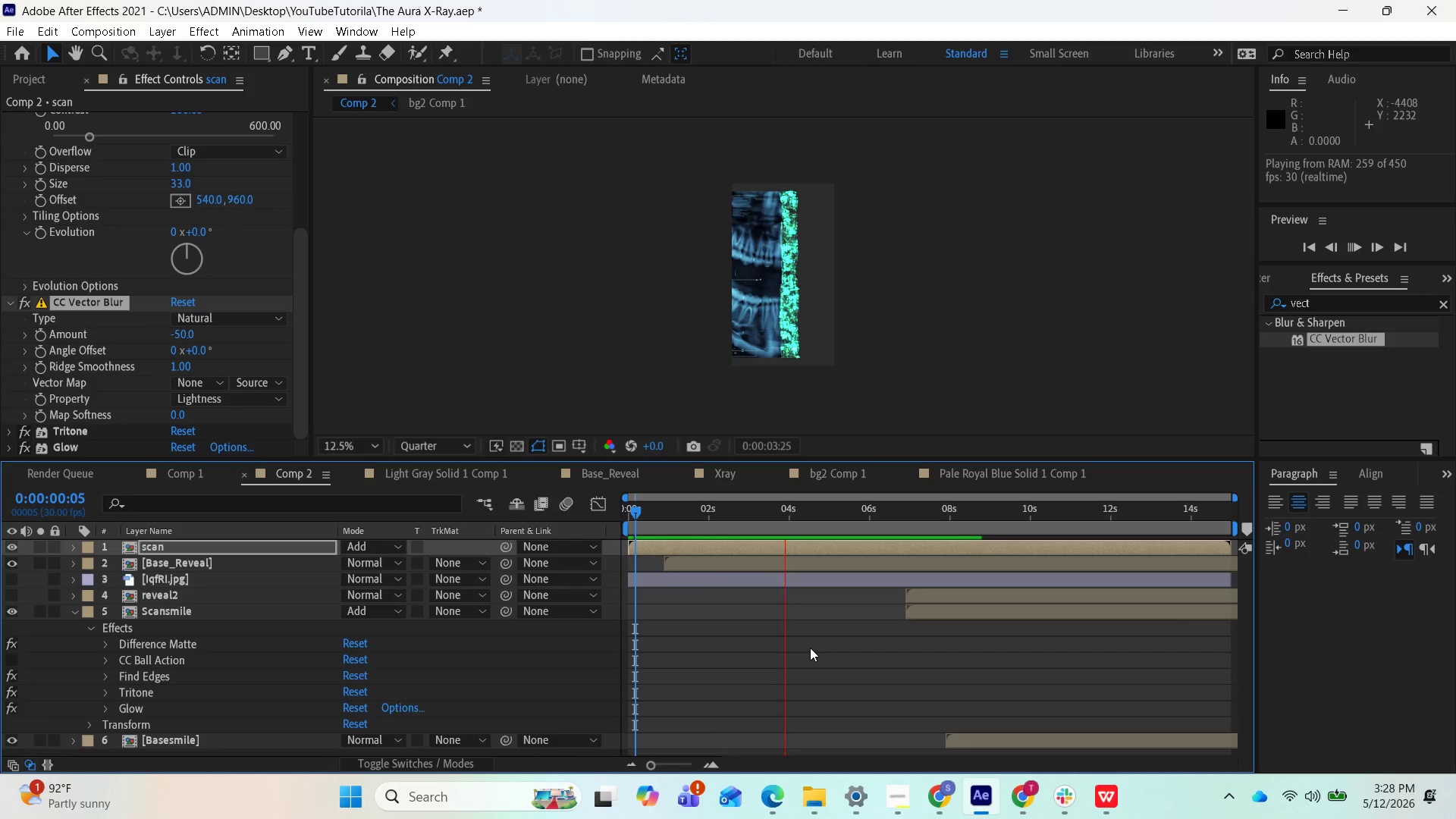 
wait(9.02)
 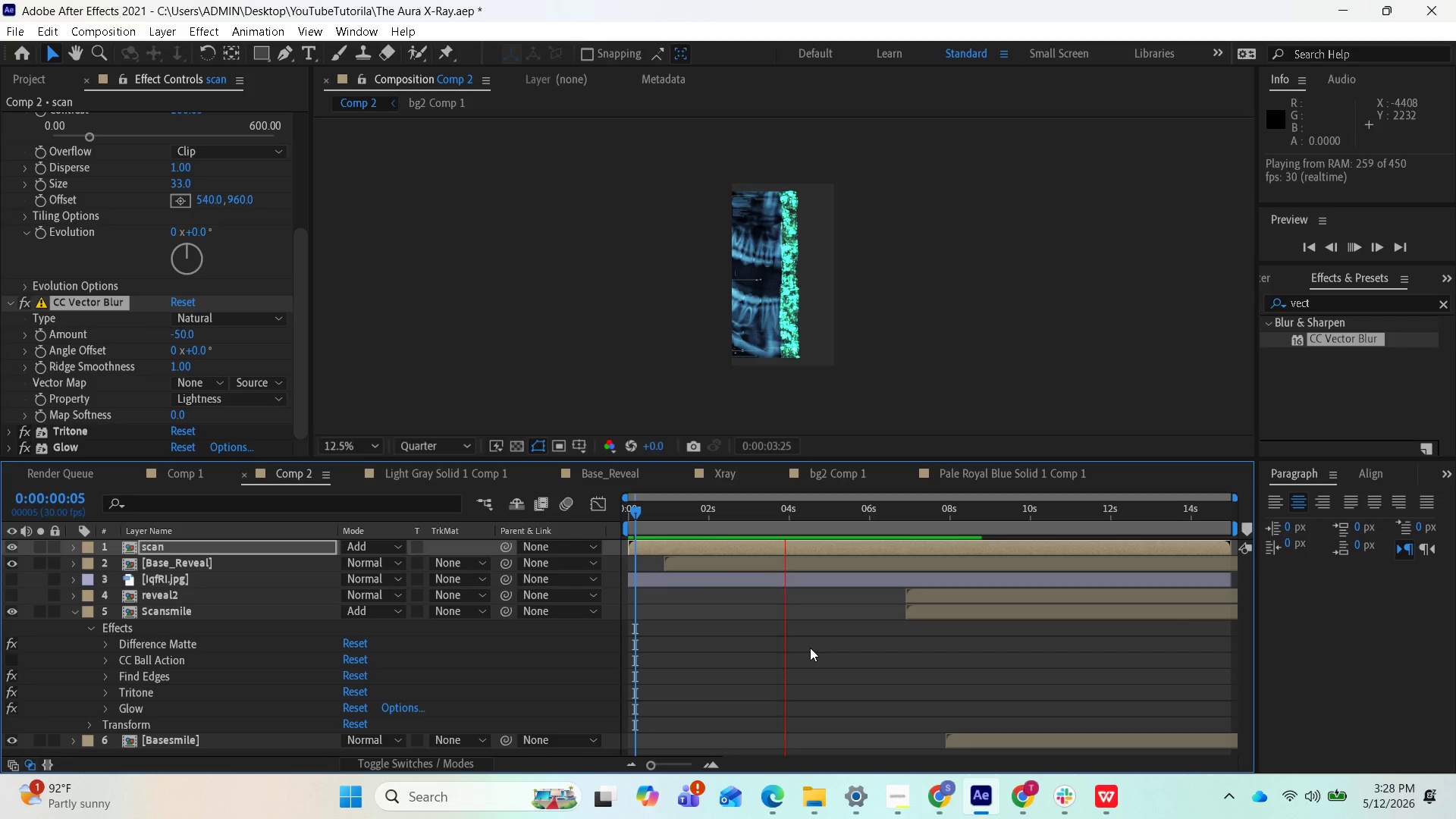 
key(Space)
 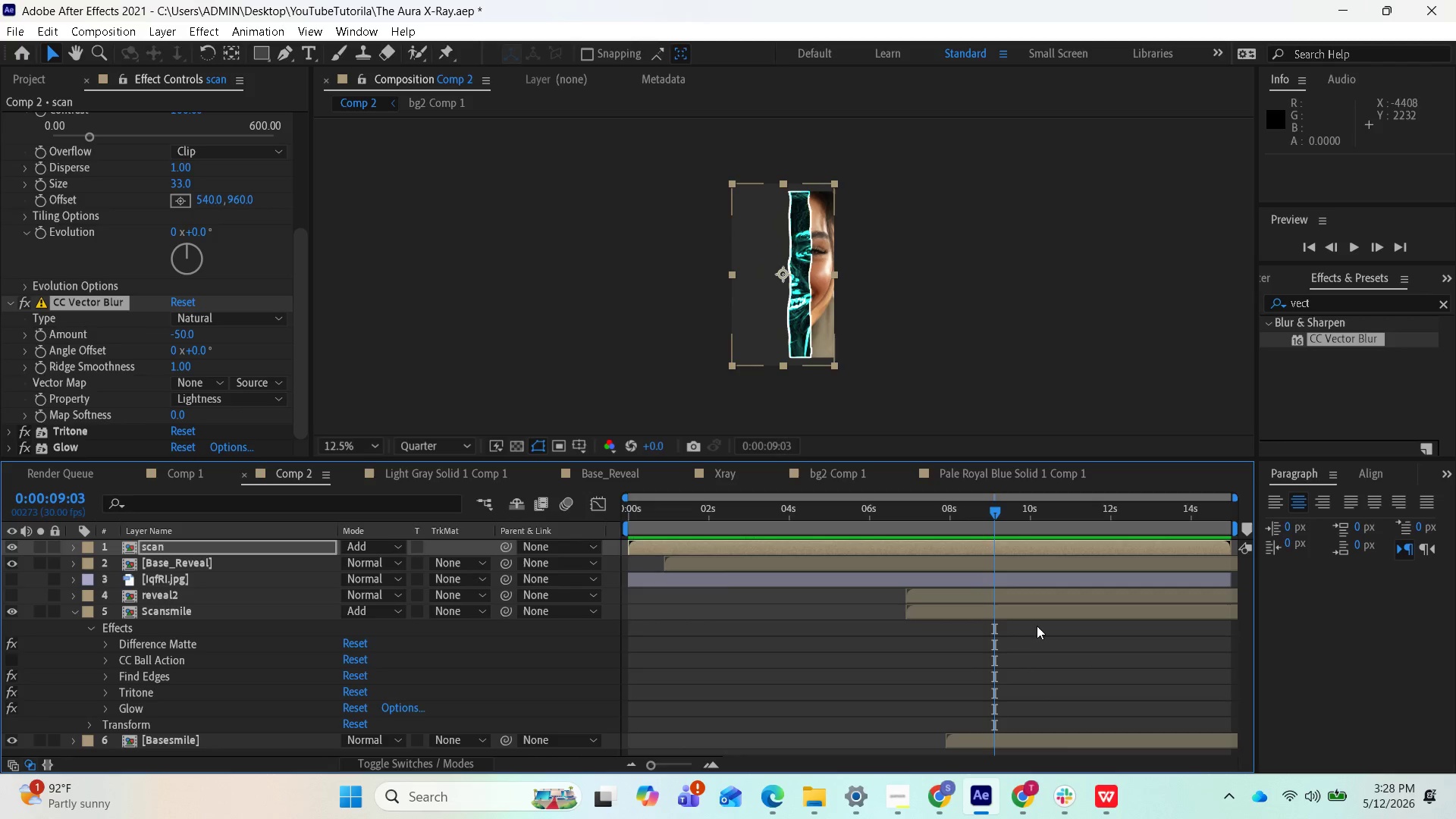 
scroll: coordinate [1031, 660], scroll_direction: down, amount: 3.0
 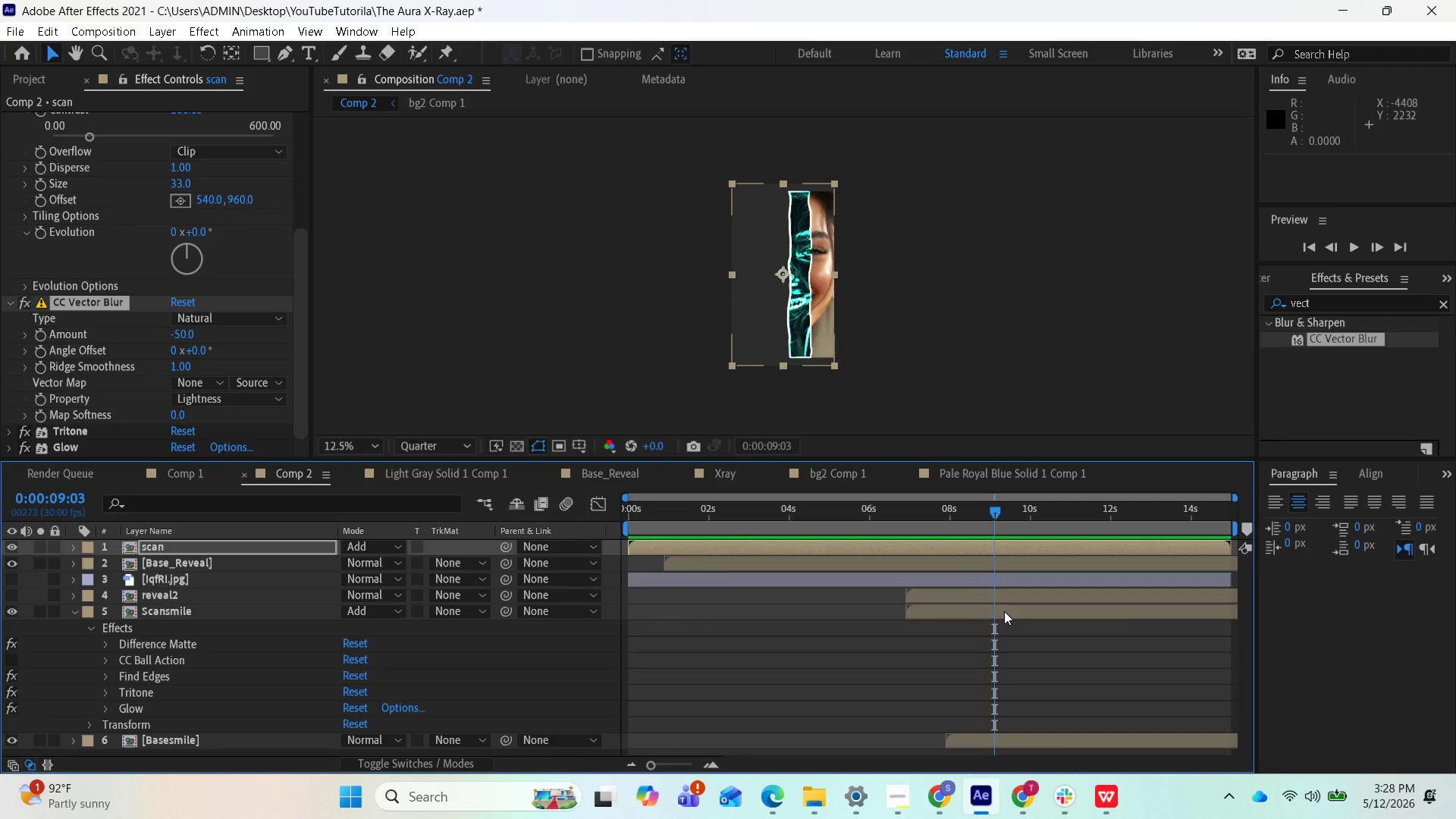 
left_click([1004, 611])
 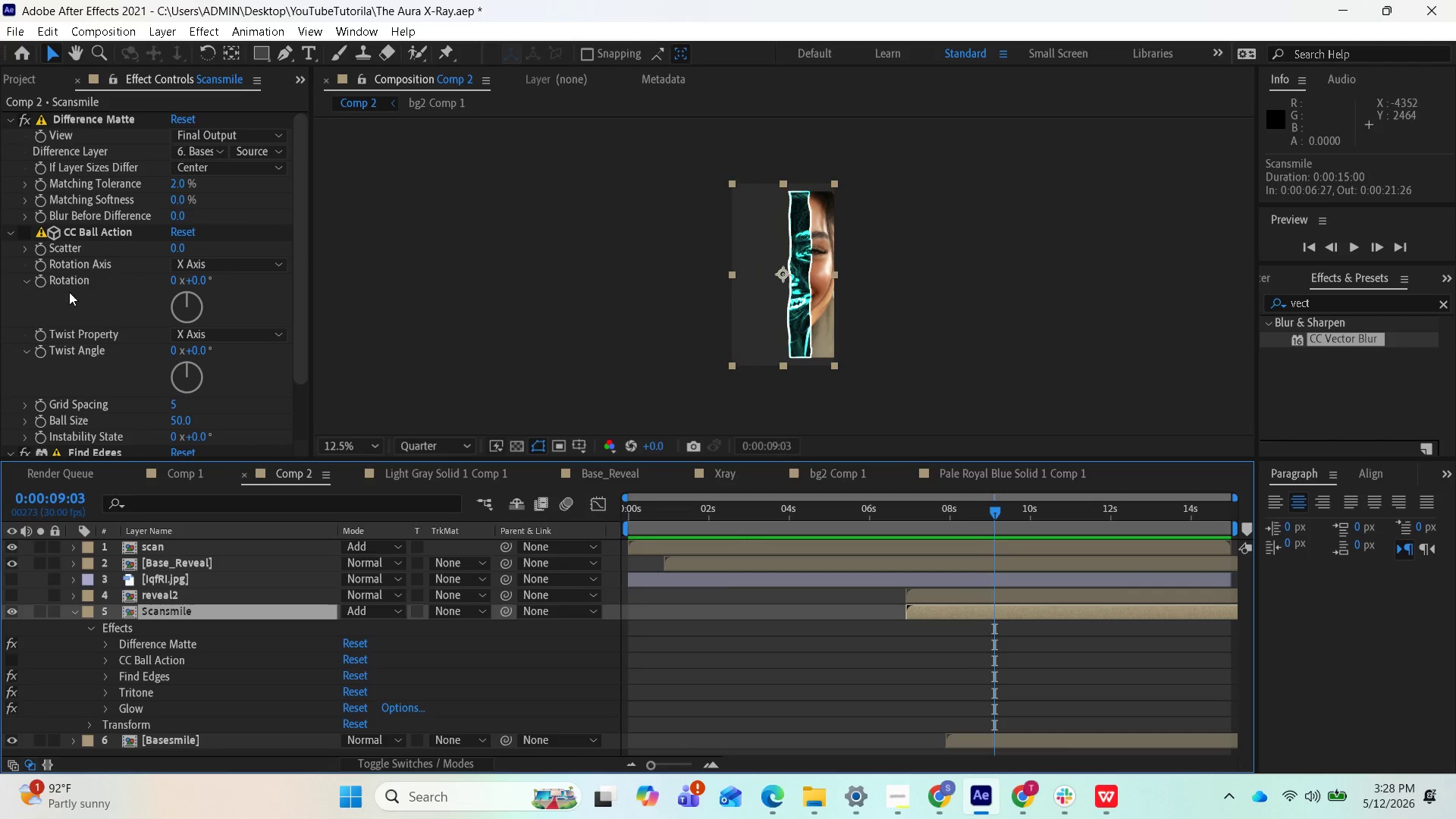 
left_click([8, 231])
 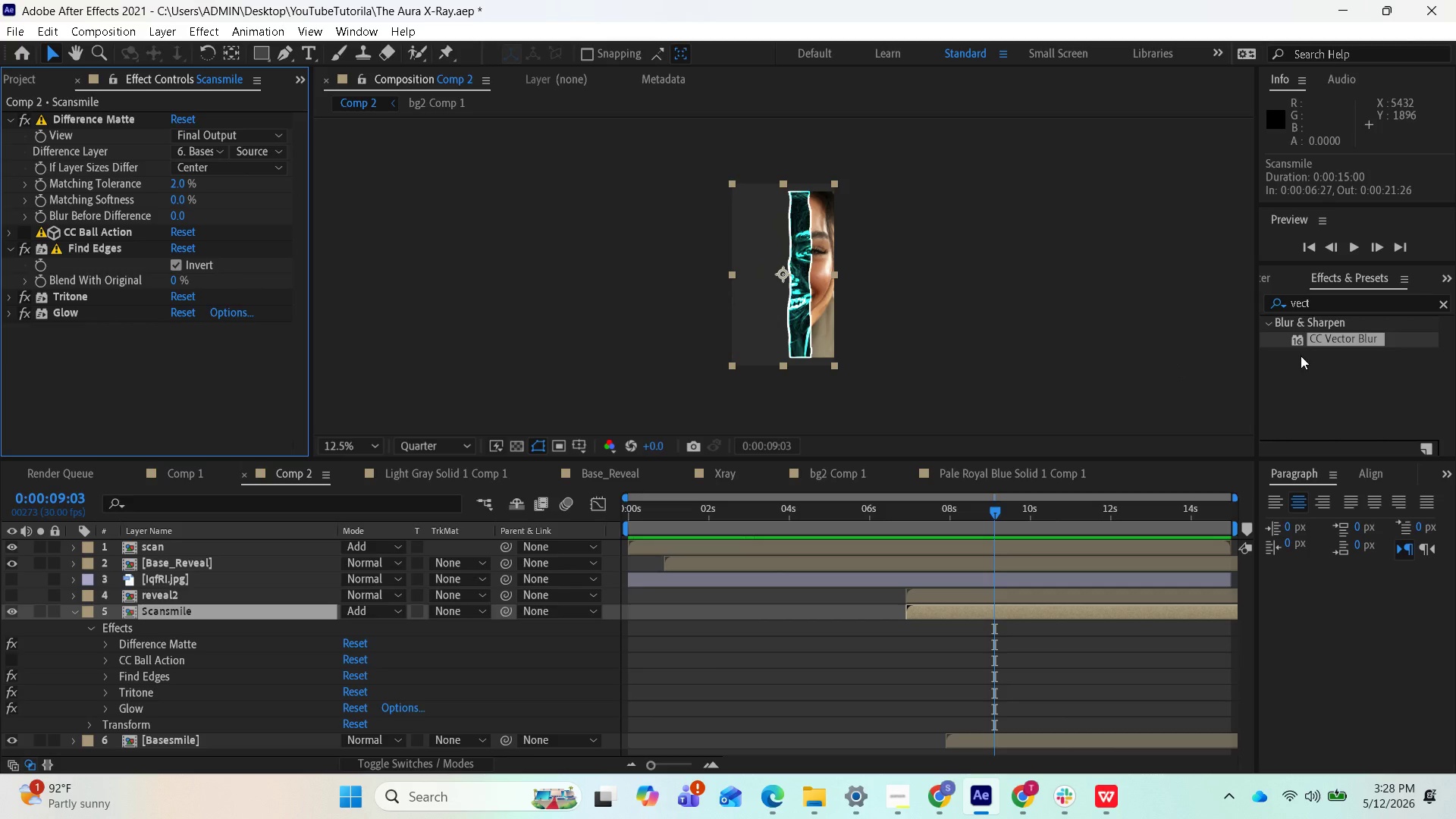 
left_click_drag(start_coordinate=[1320, 336], to_coordinate=[127, 411])
 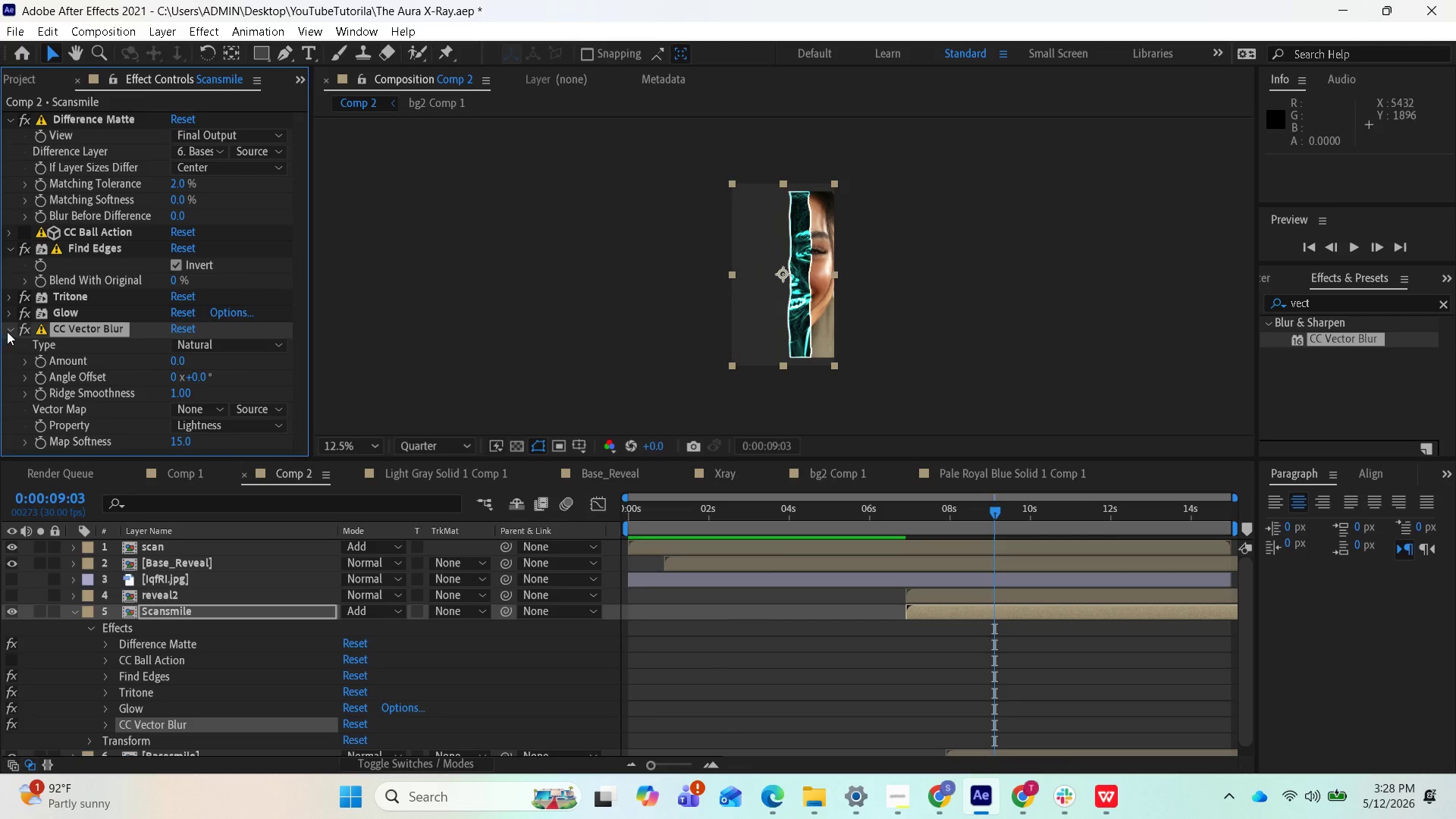 
left_click([7, 331])
 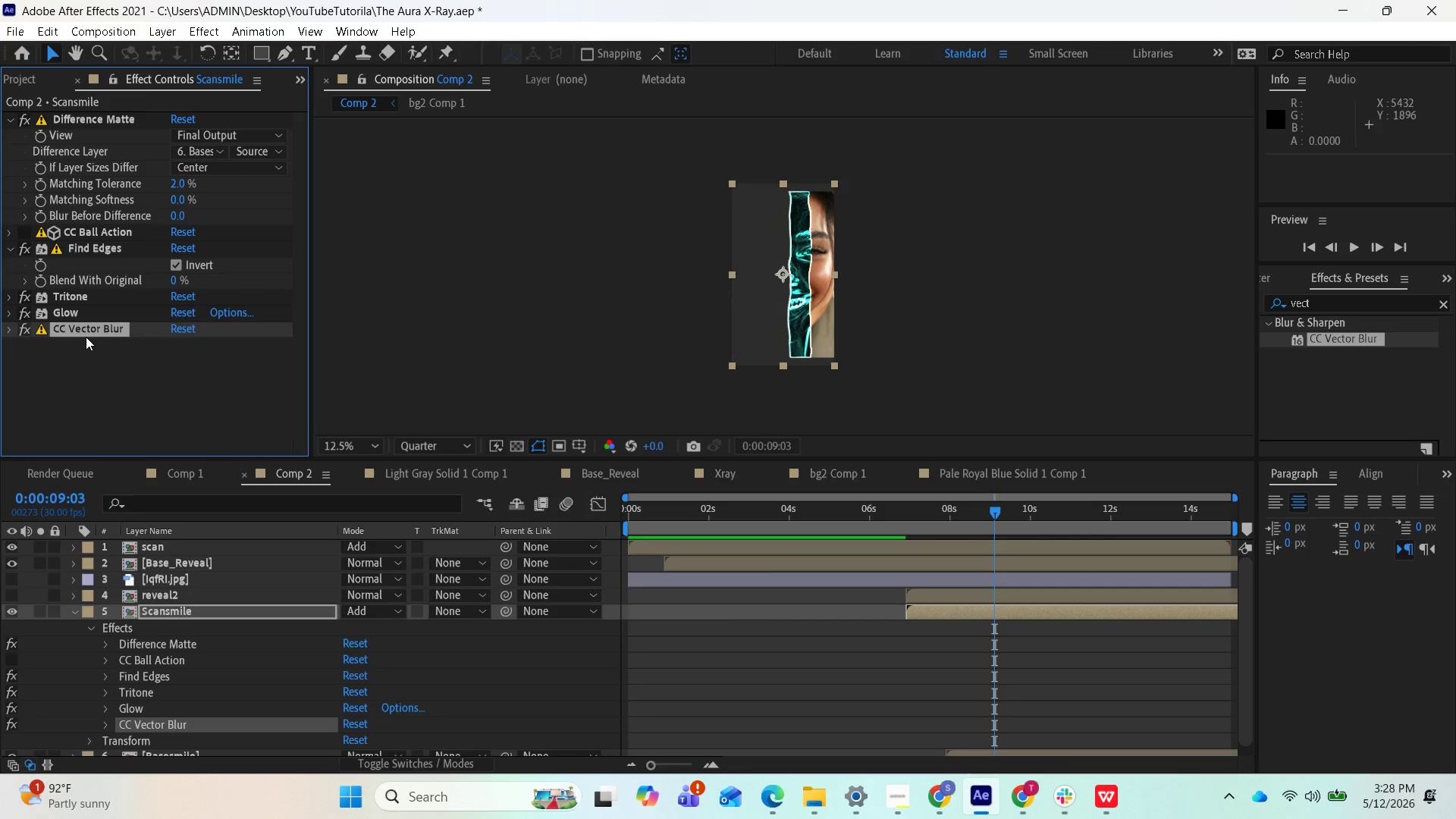 
left_click_drag(start_coordinate=[86, 334], to_coordinate=[87, 288])
 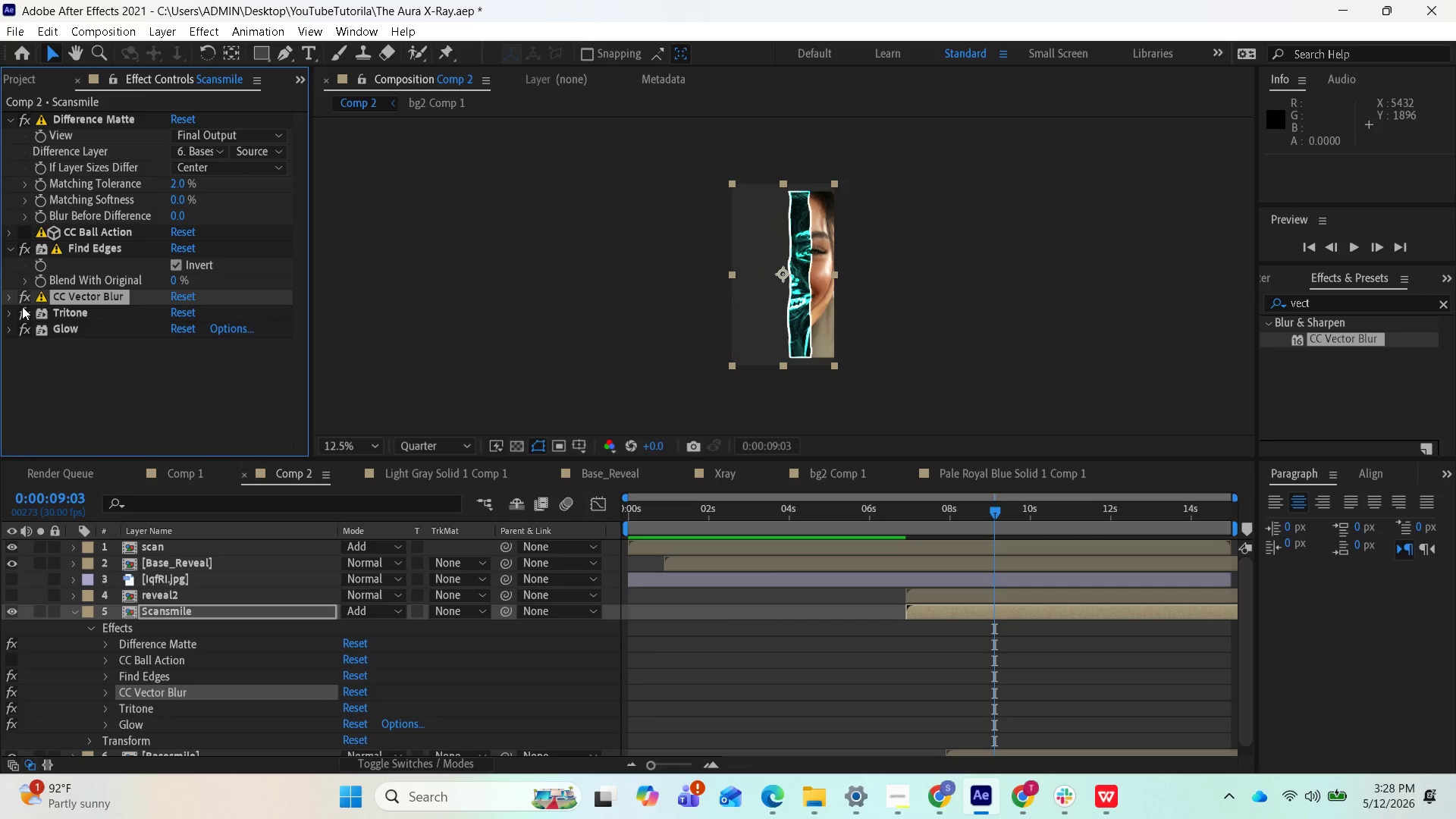 
left_click([7, 300])
 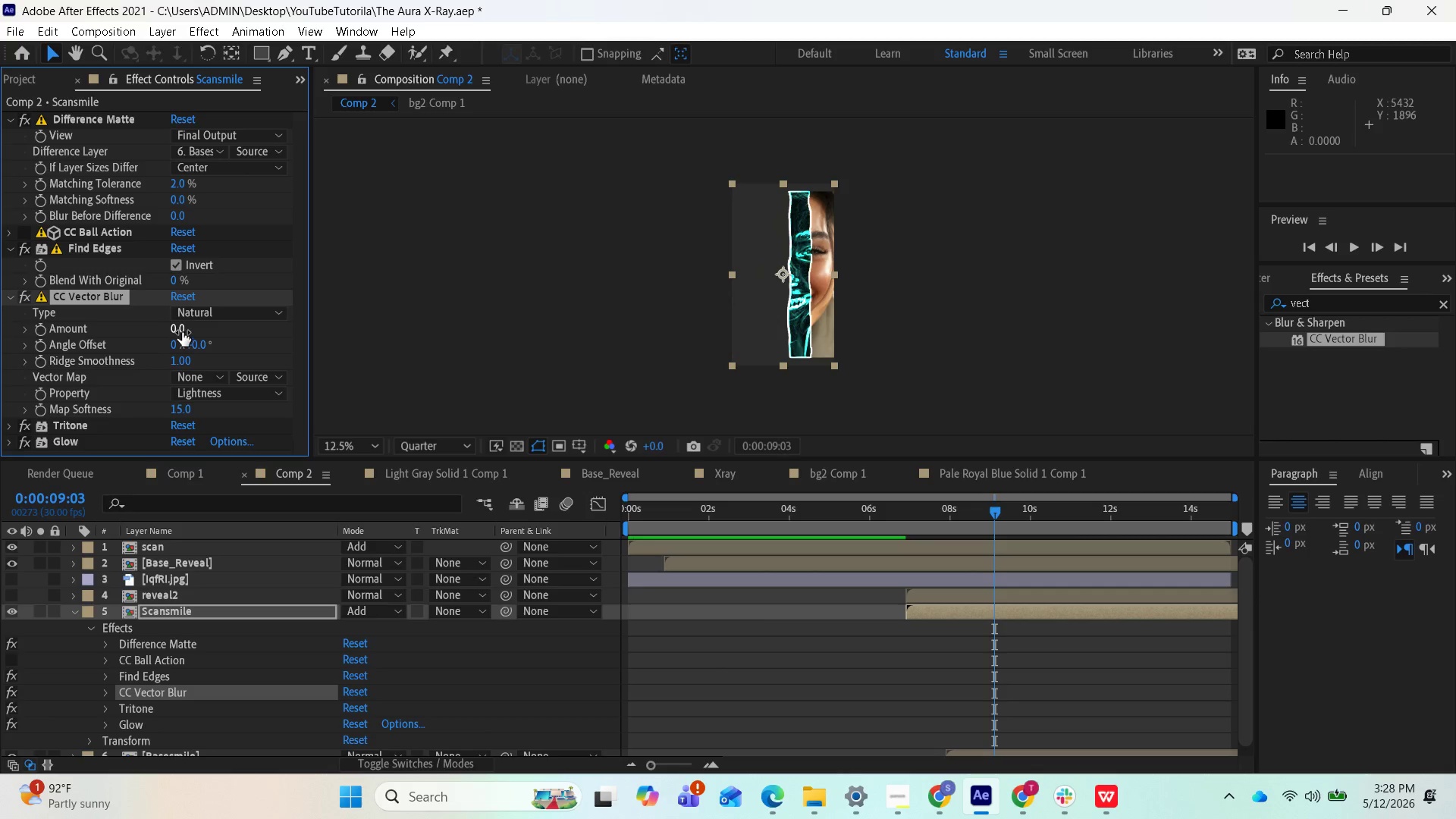 
left_click([178, 331])
 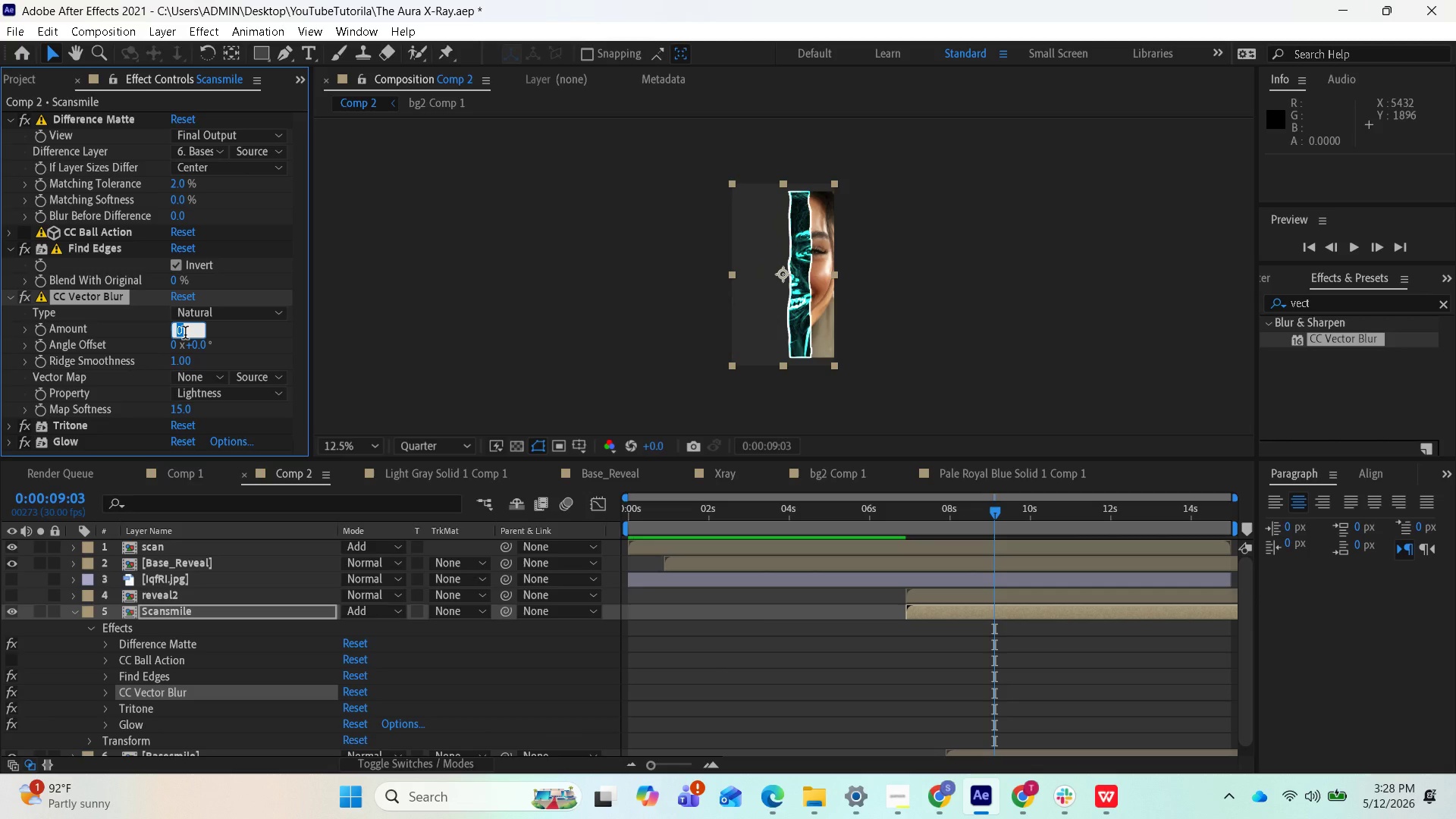 
type(-50)
 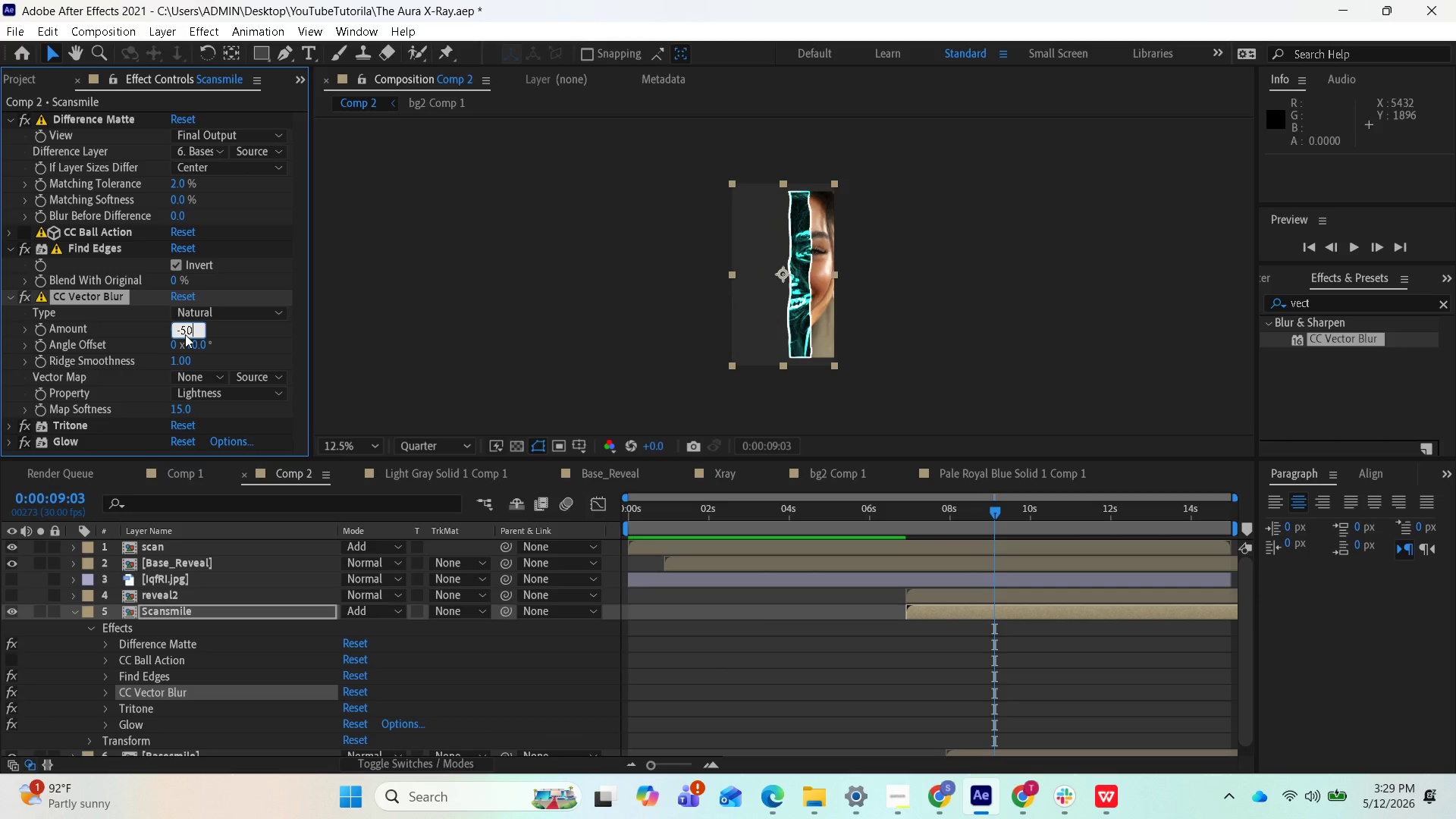 
key(Enter)
 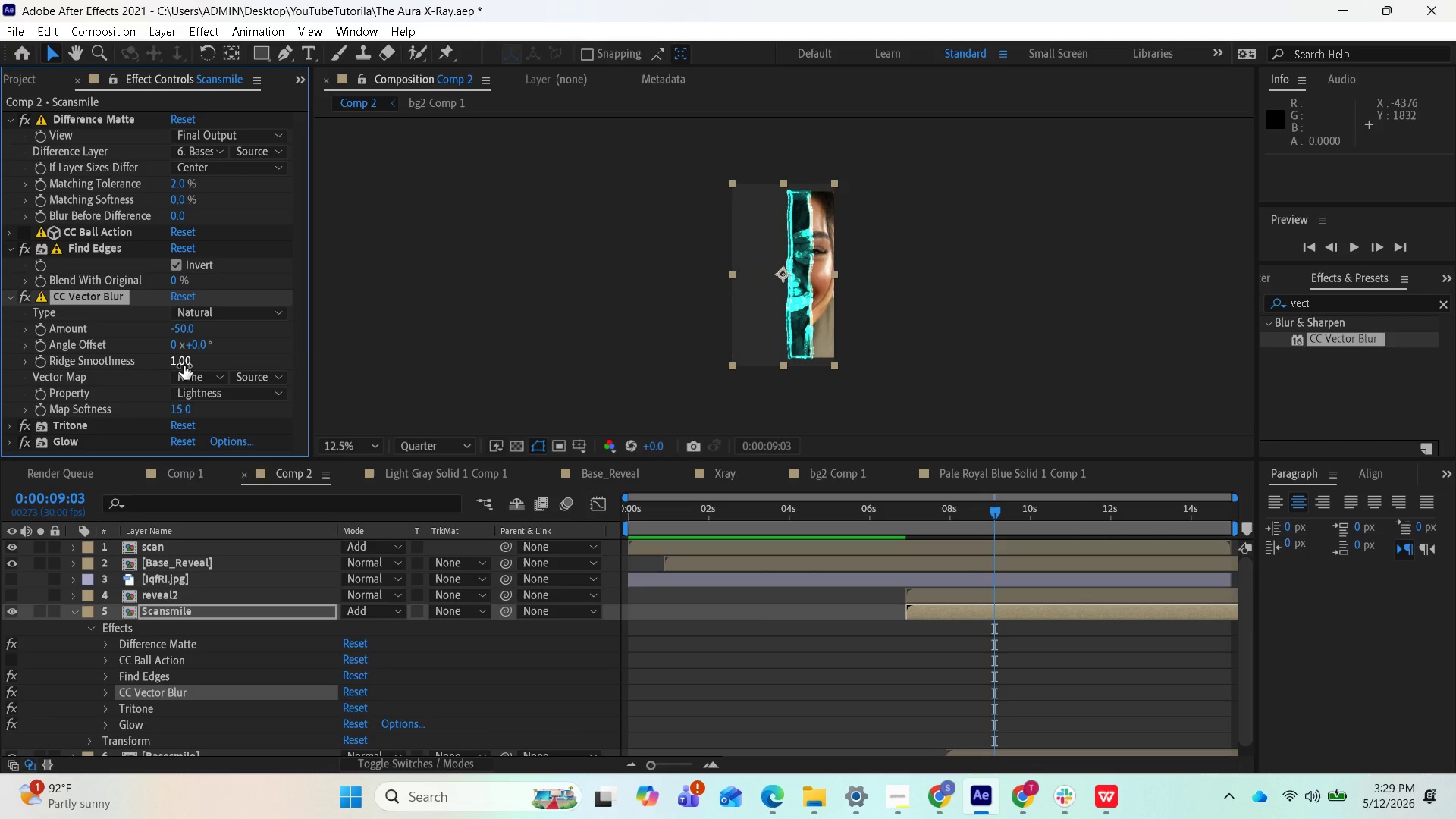 
wait(5.64)
 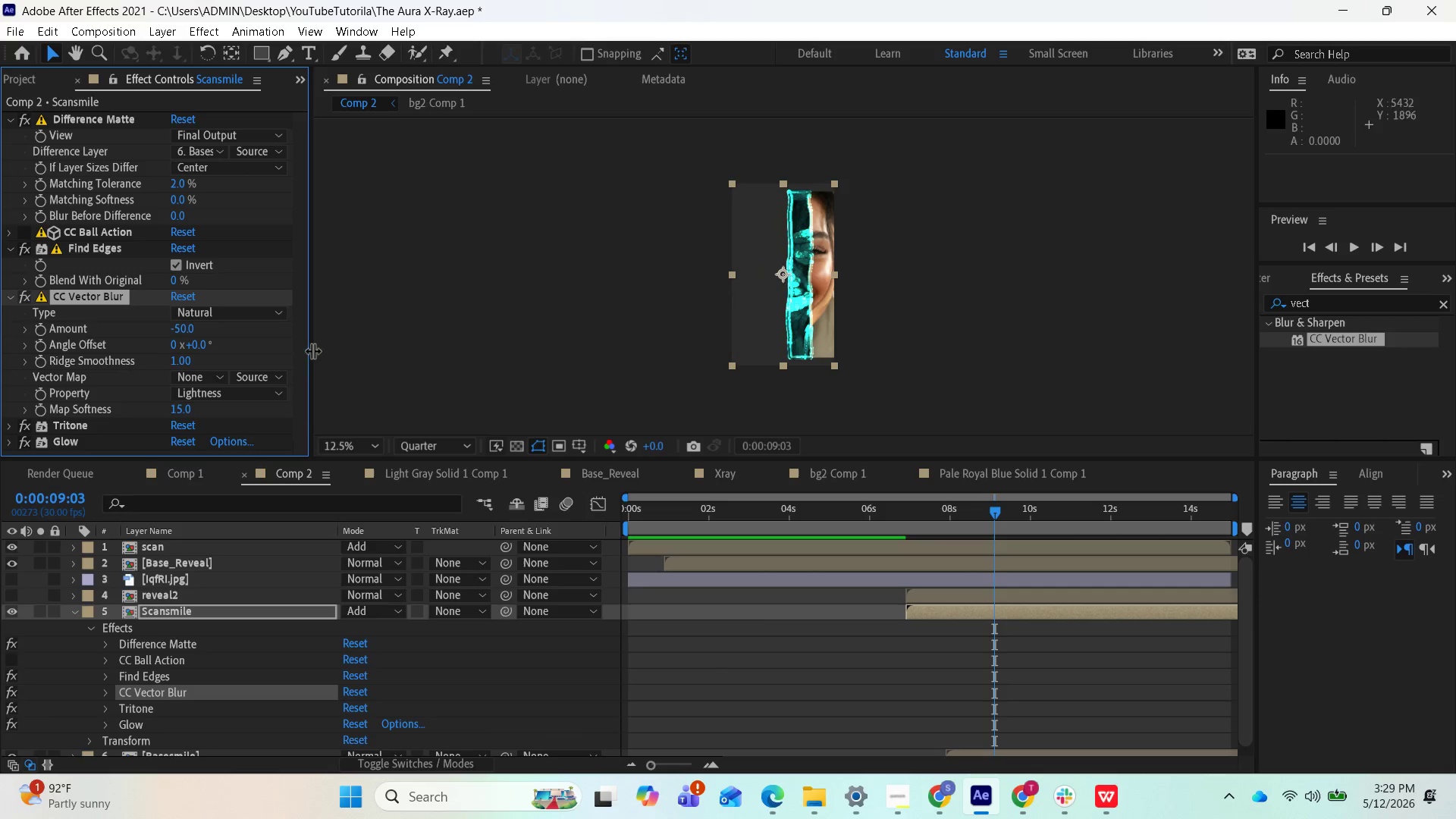 
left_click_drag(start_coordinate=[184, 410], to_coordinate=[82, 416])
 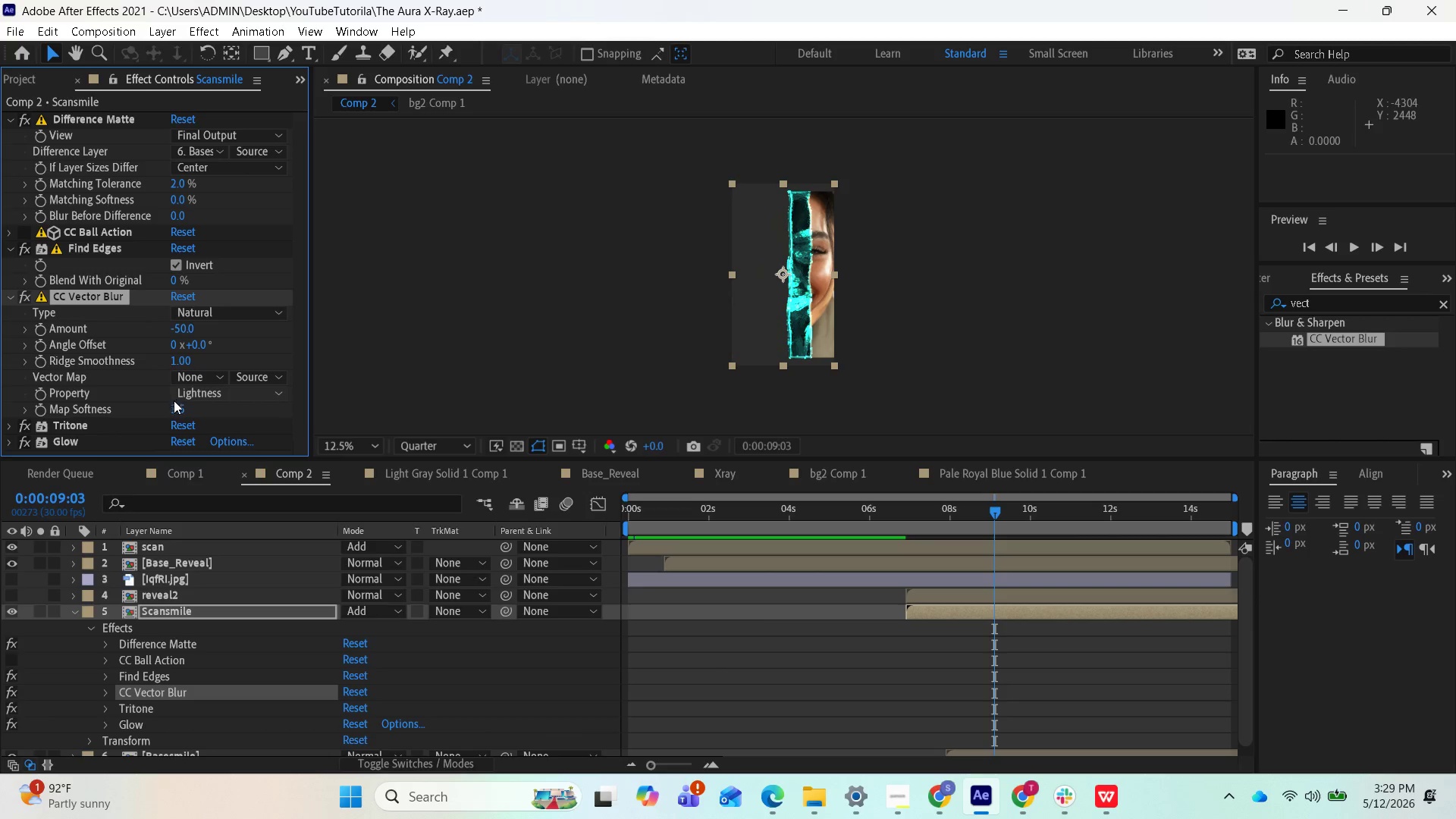 
left_click_drag(start_coordinate=[177, 408], to_coordinate=[108, 410])
 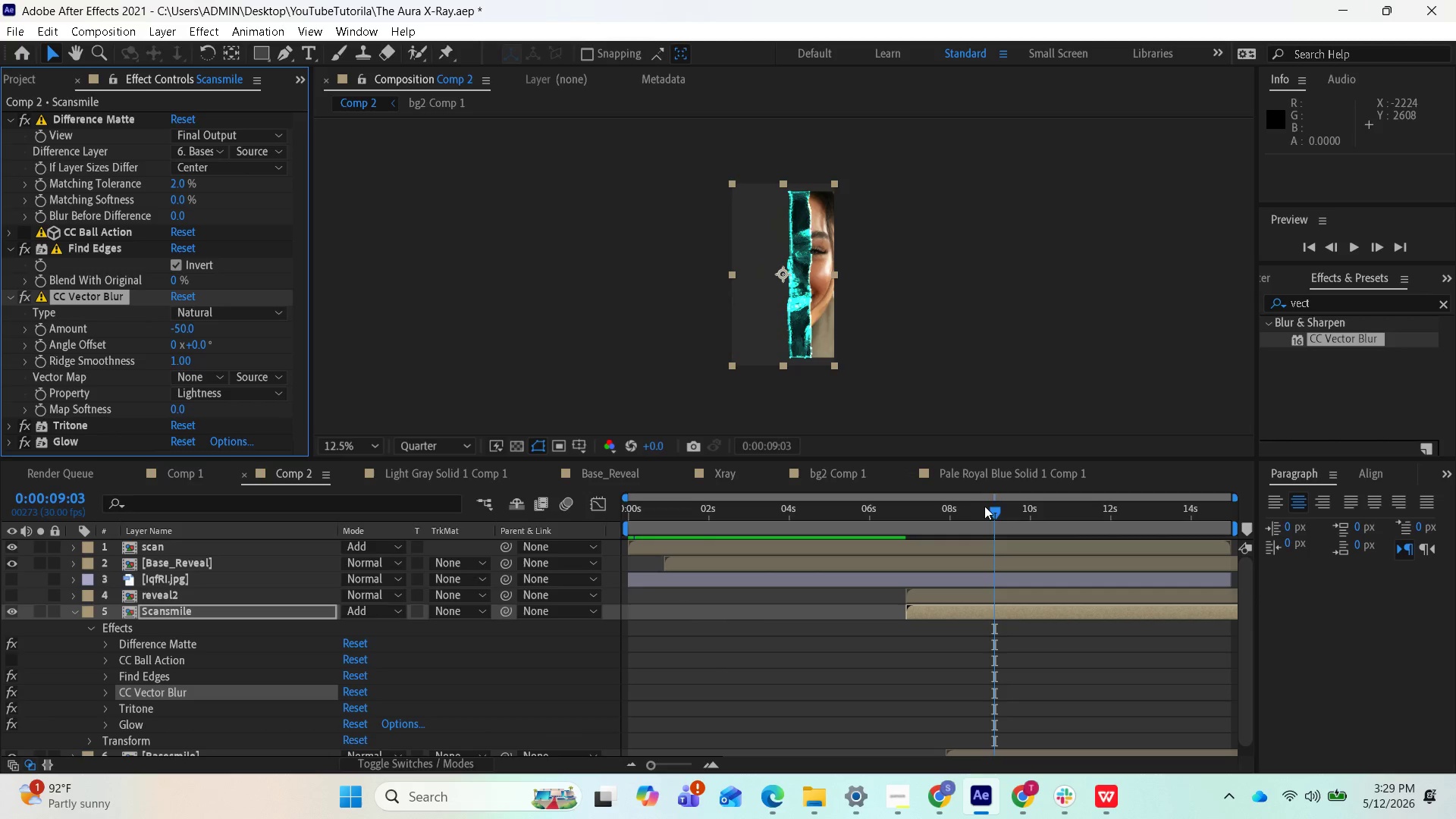 
left_click_drag(start_coordinate=[993, 510], to_coordinate=[610, 522])
 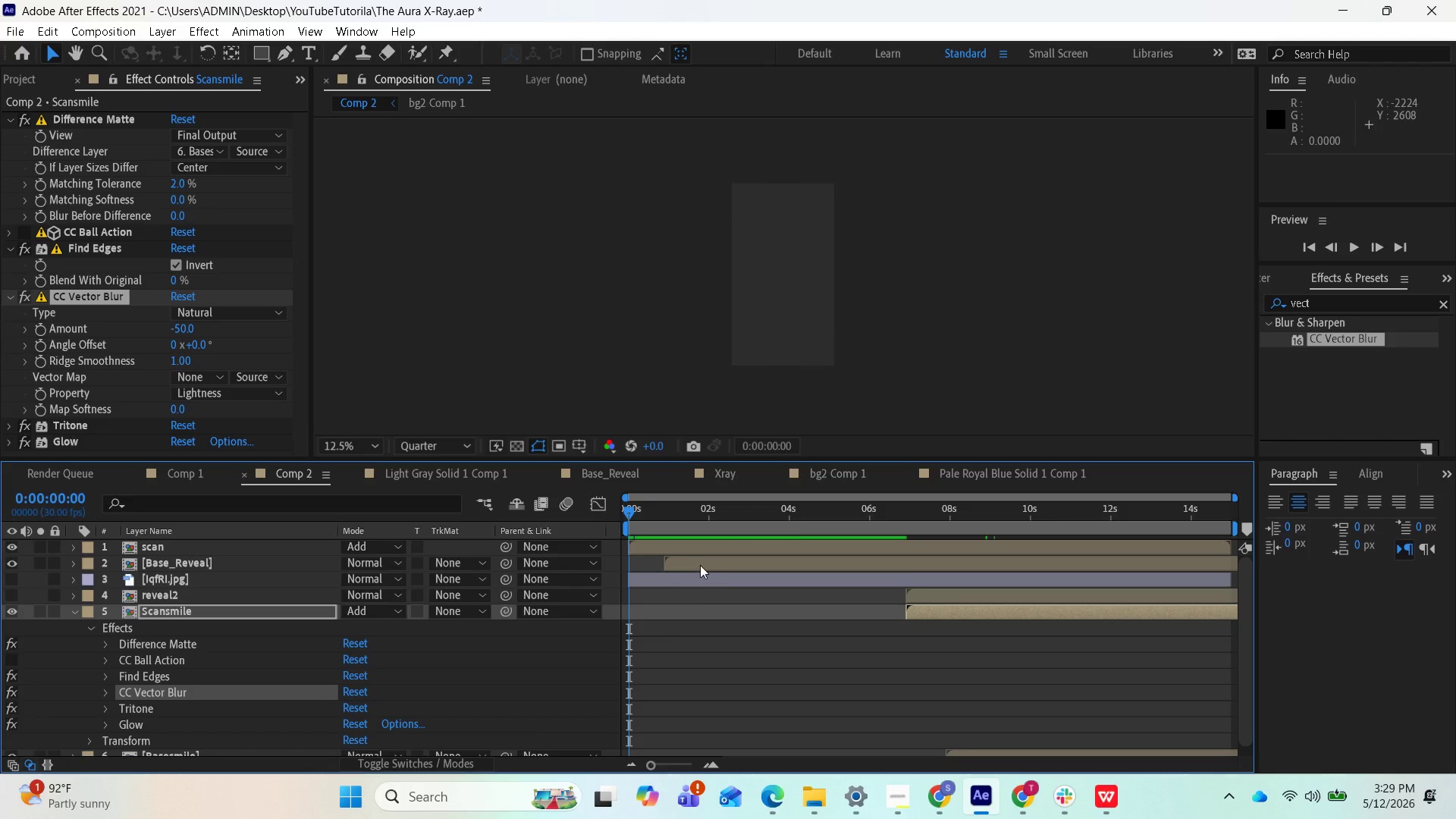 
key(Space)
 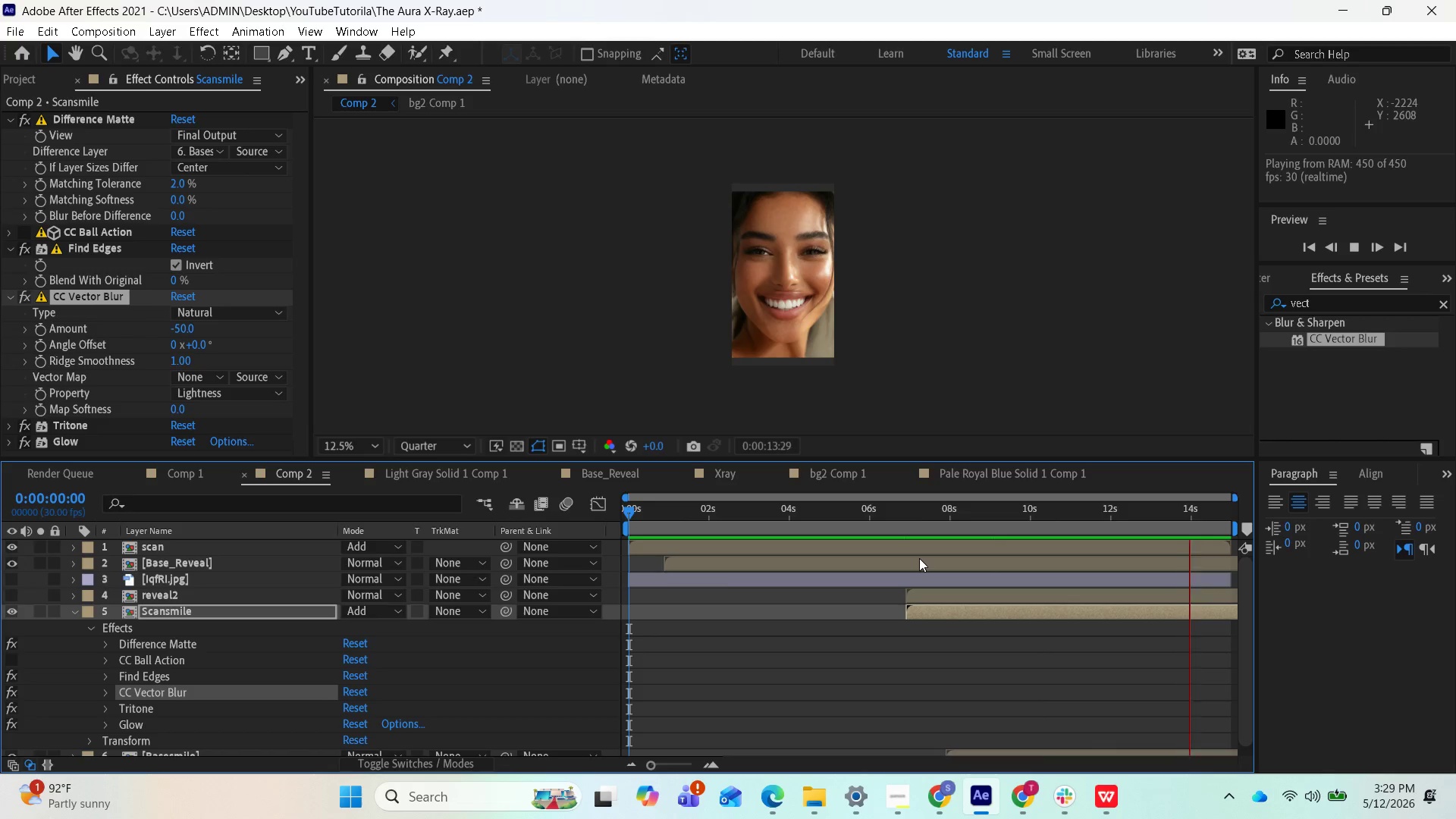 
wait(19.3)
 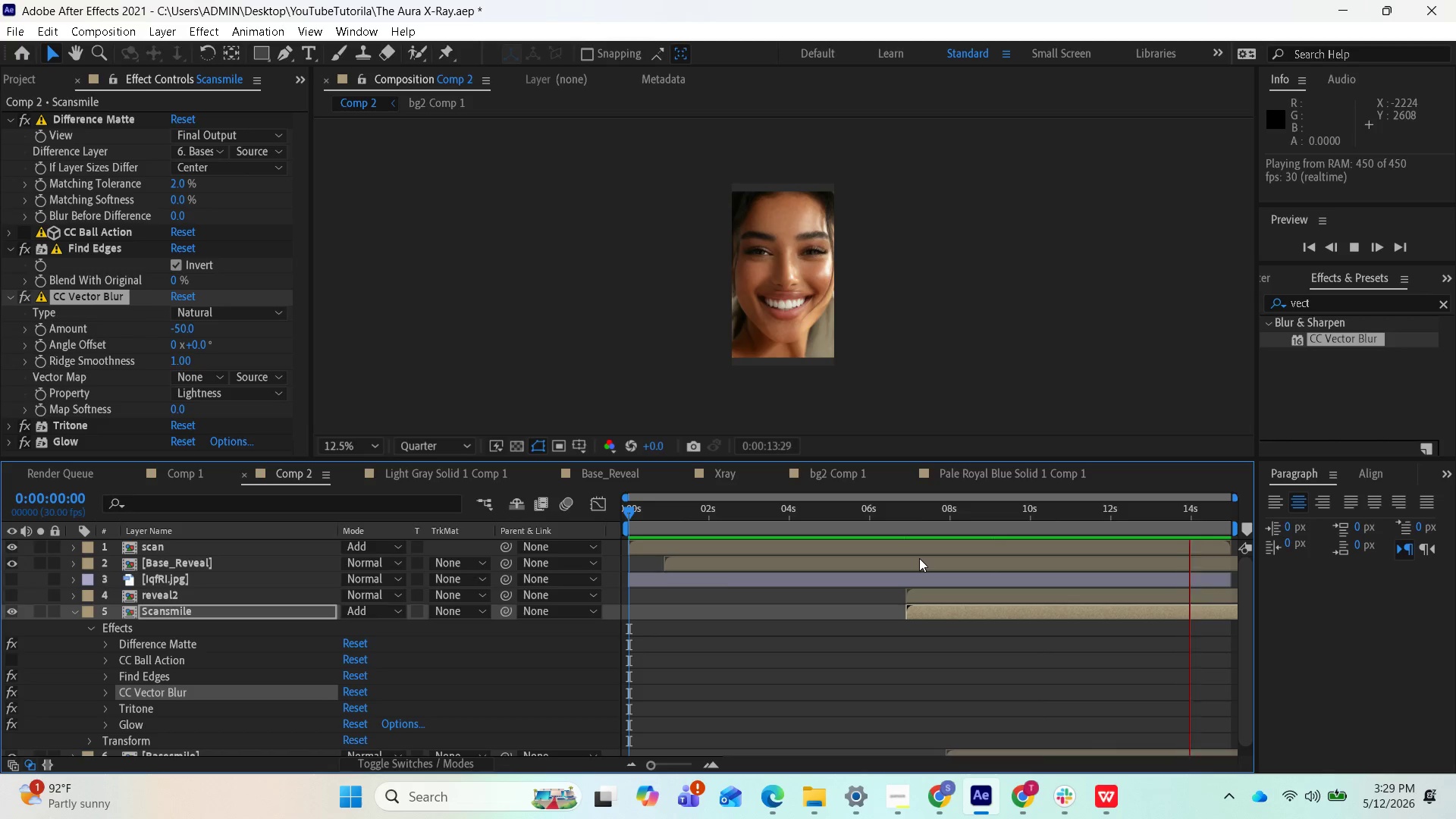 
key(Space)
 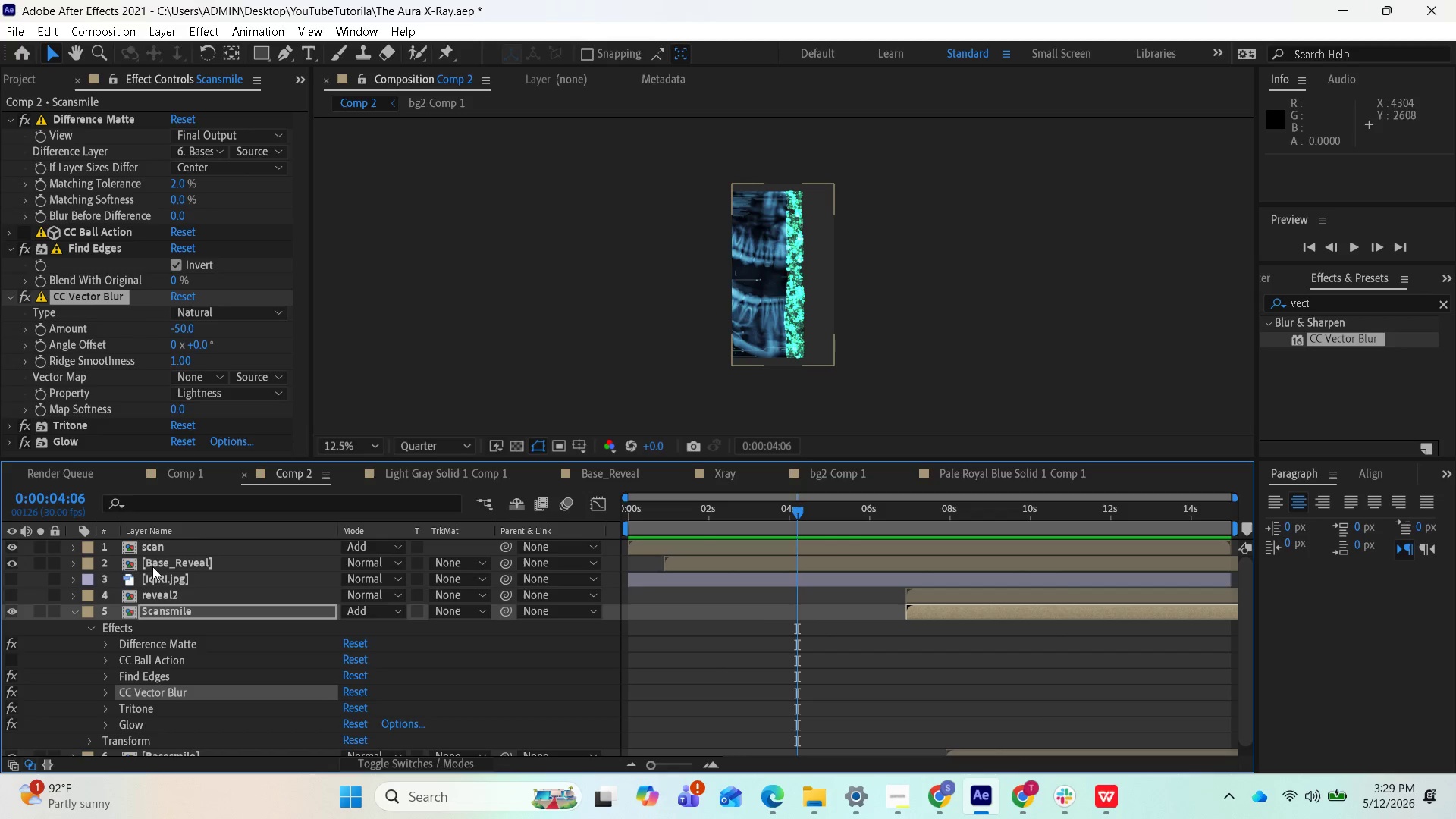 
scroll: coordinate [157, 563], scroll_direction: up, amount: 1.0
 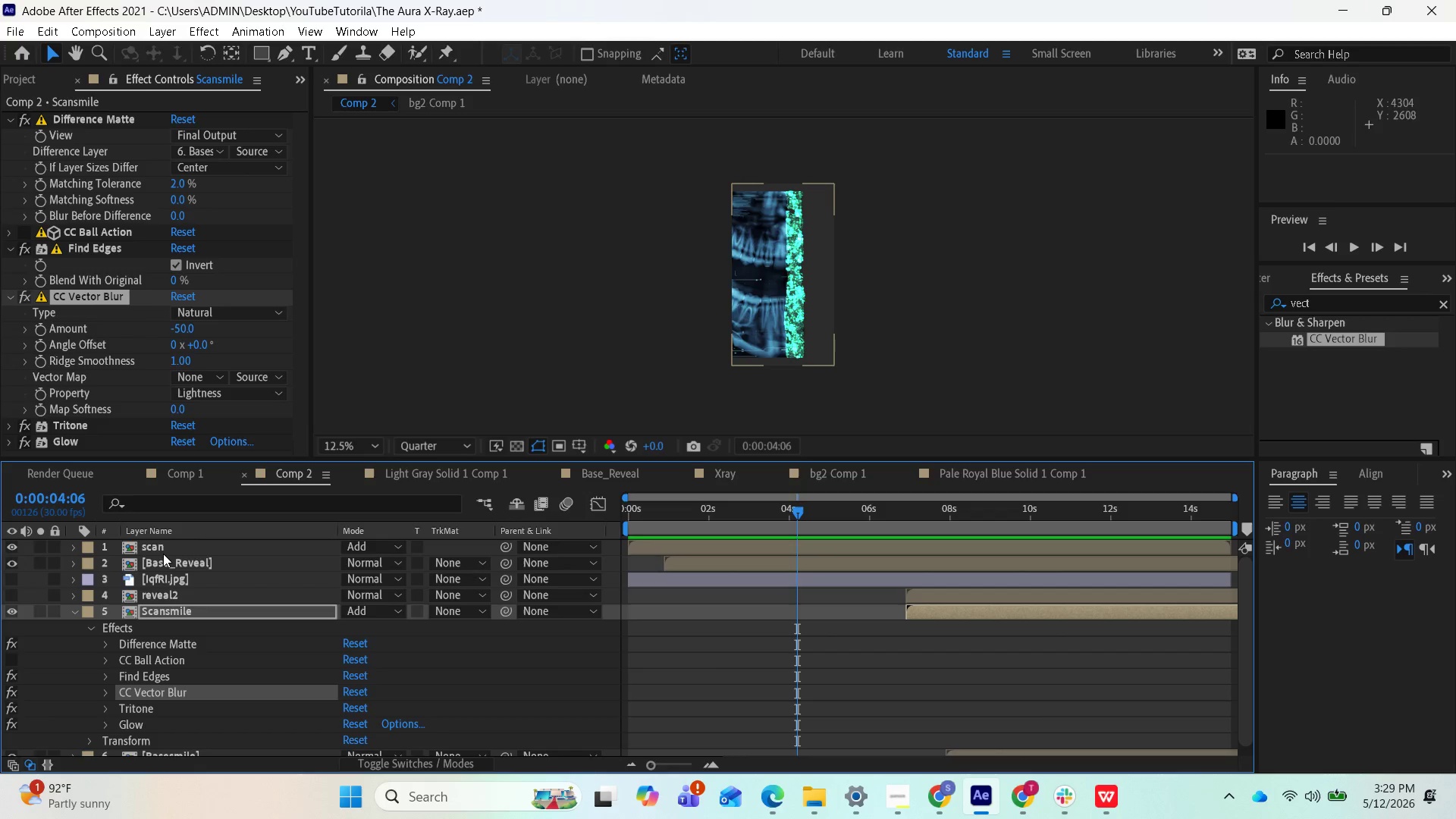 
left_click([163, 553])
 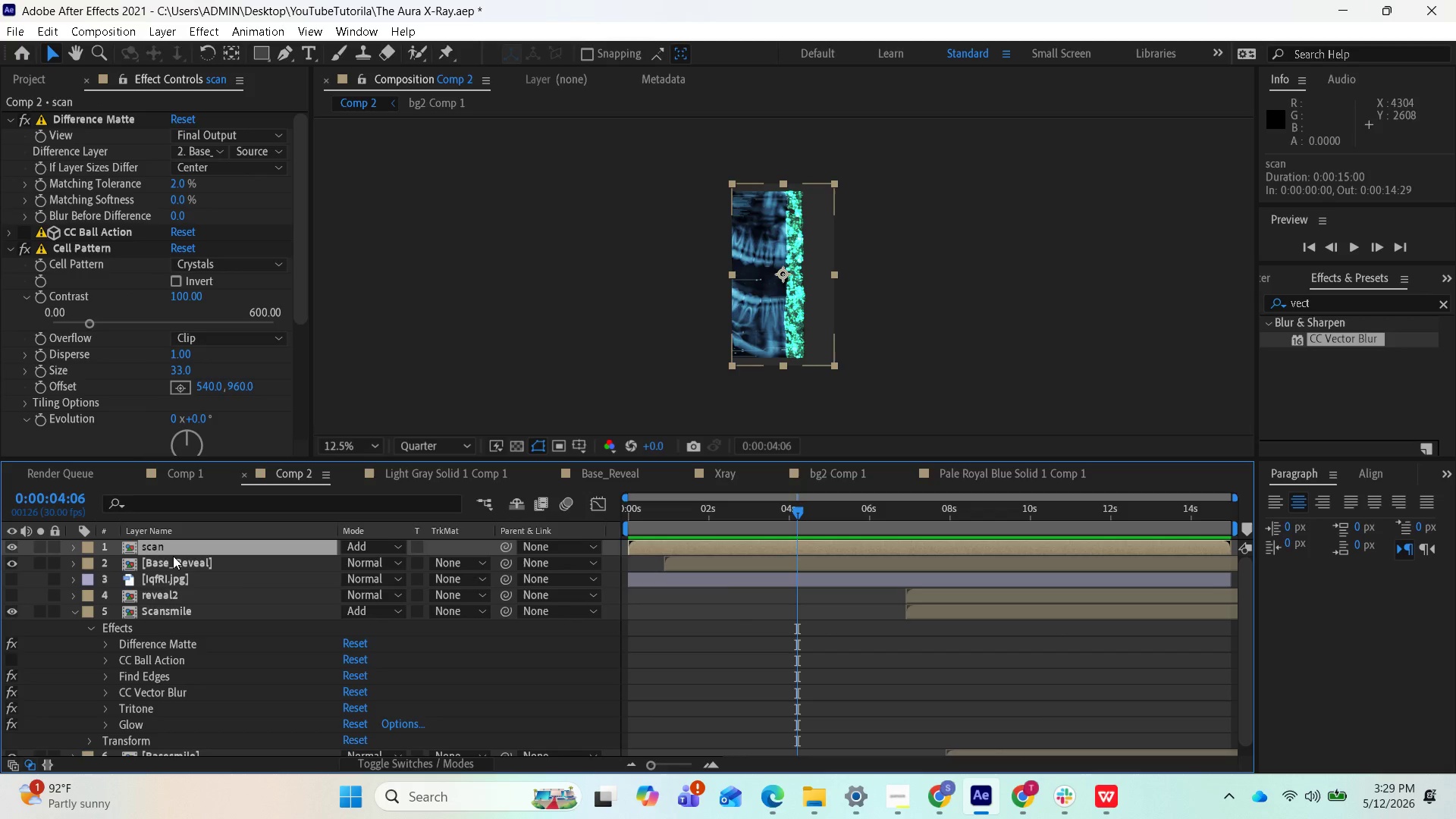 
wait(5.06)
 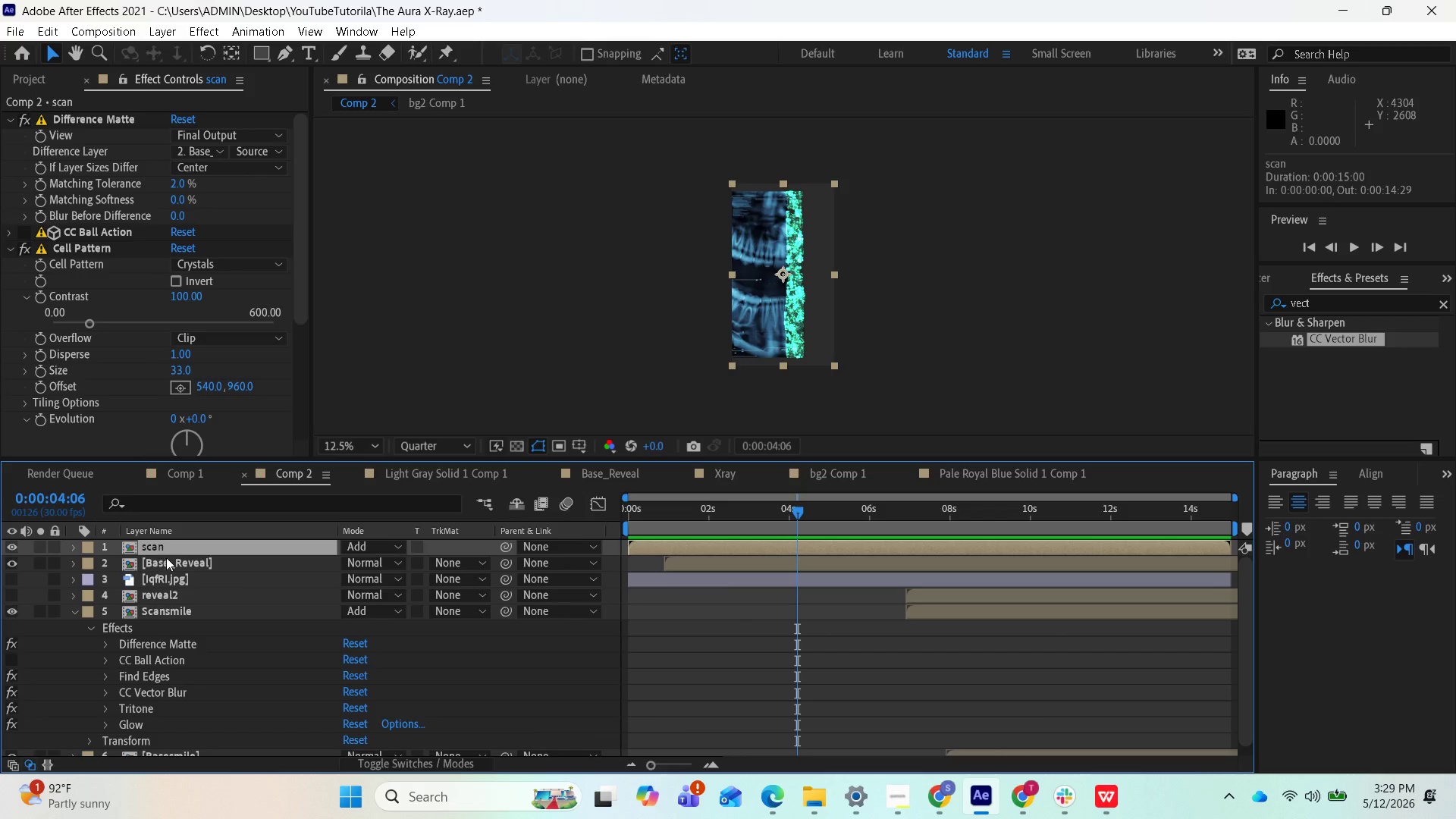 
double_click([174, 551])
 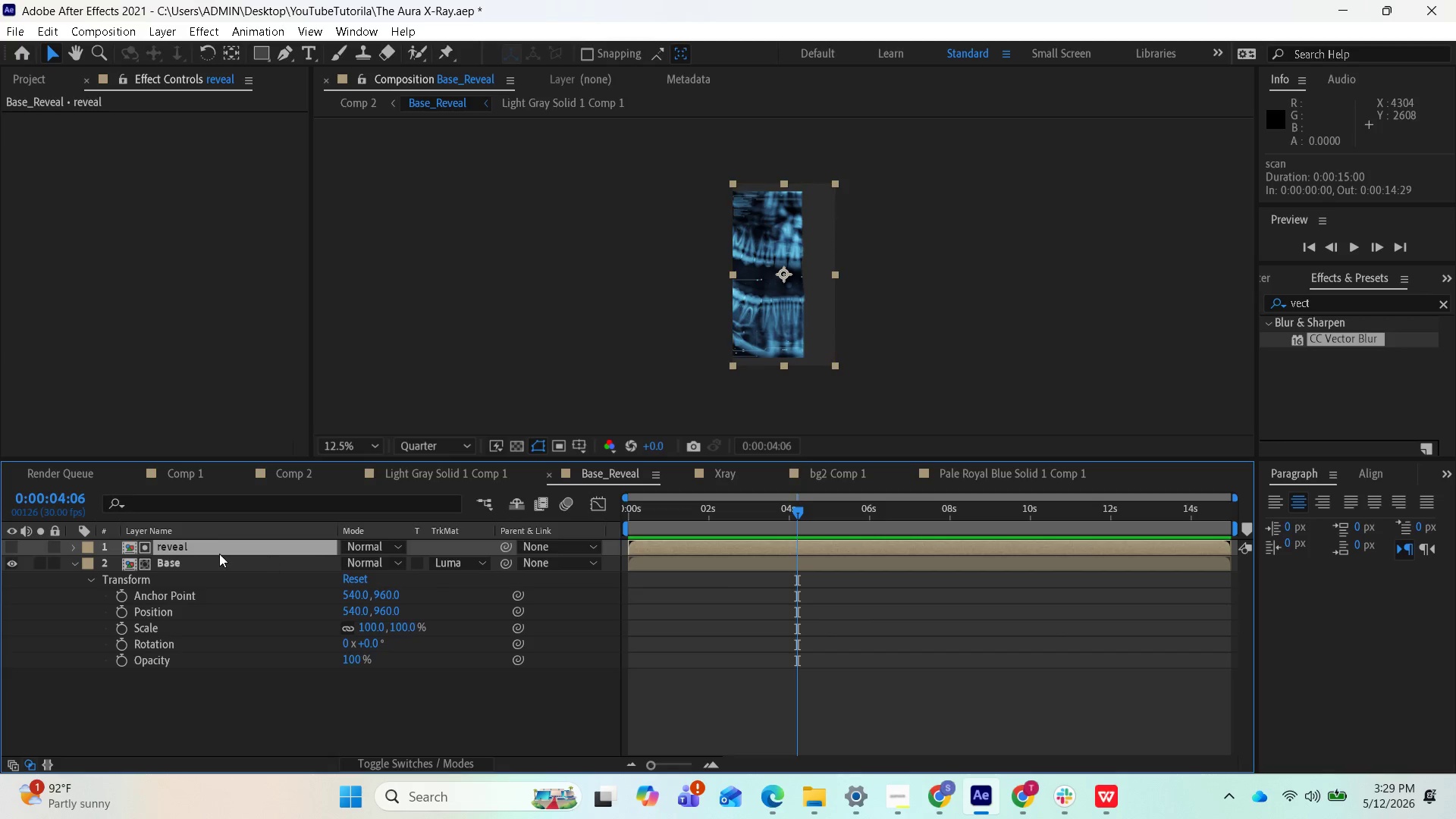 
left_click([213, 547])
 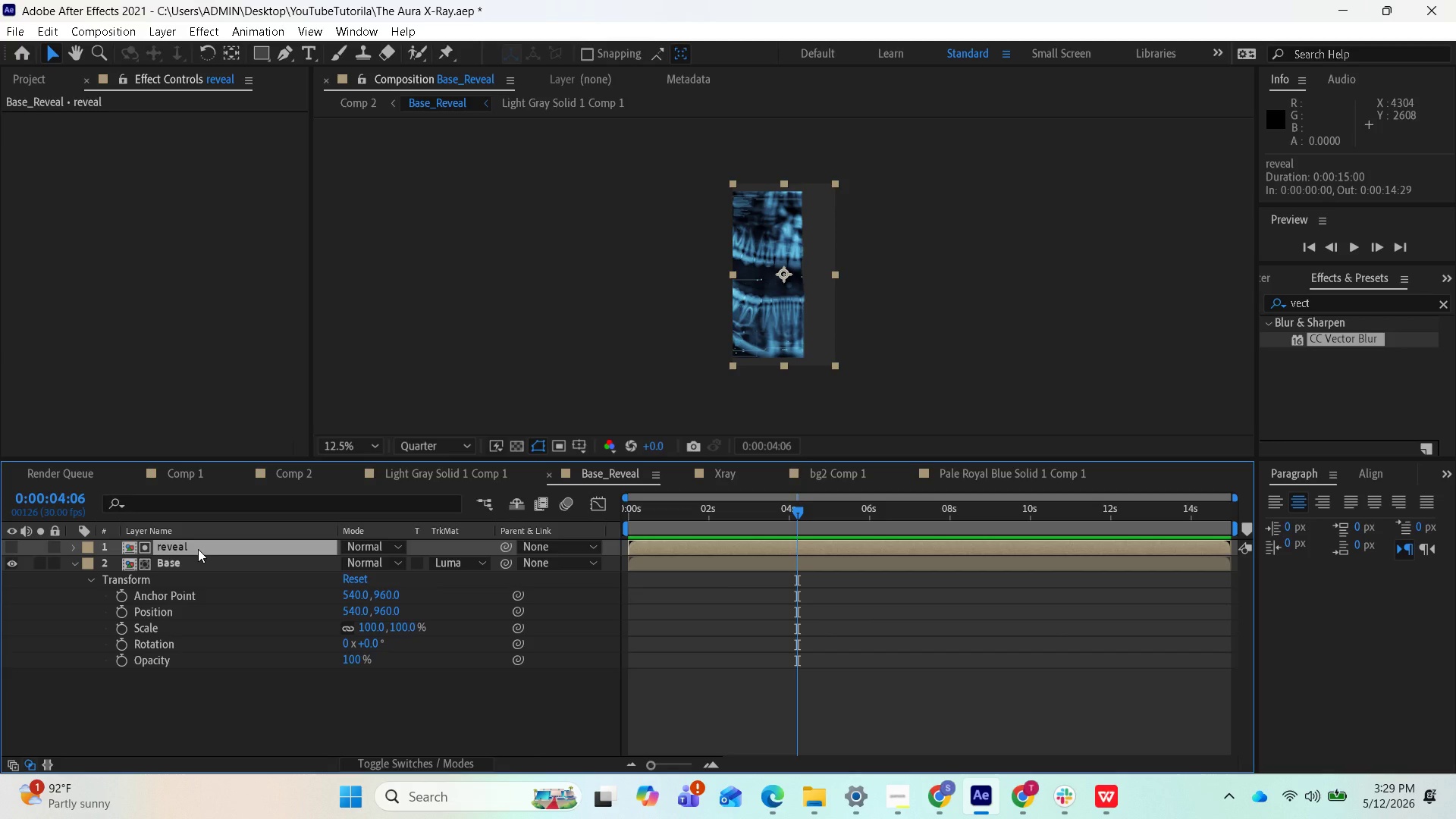 
double_click([198, 549])
 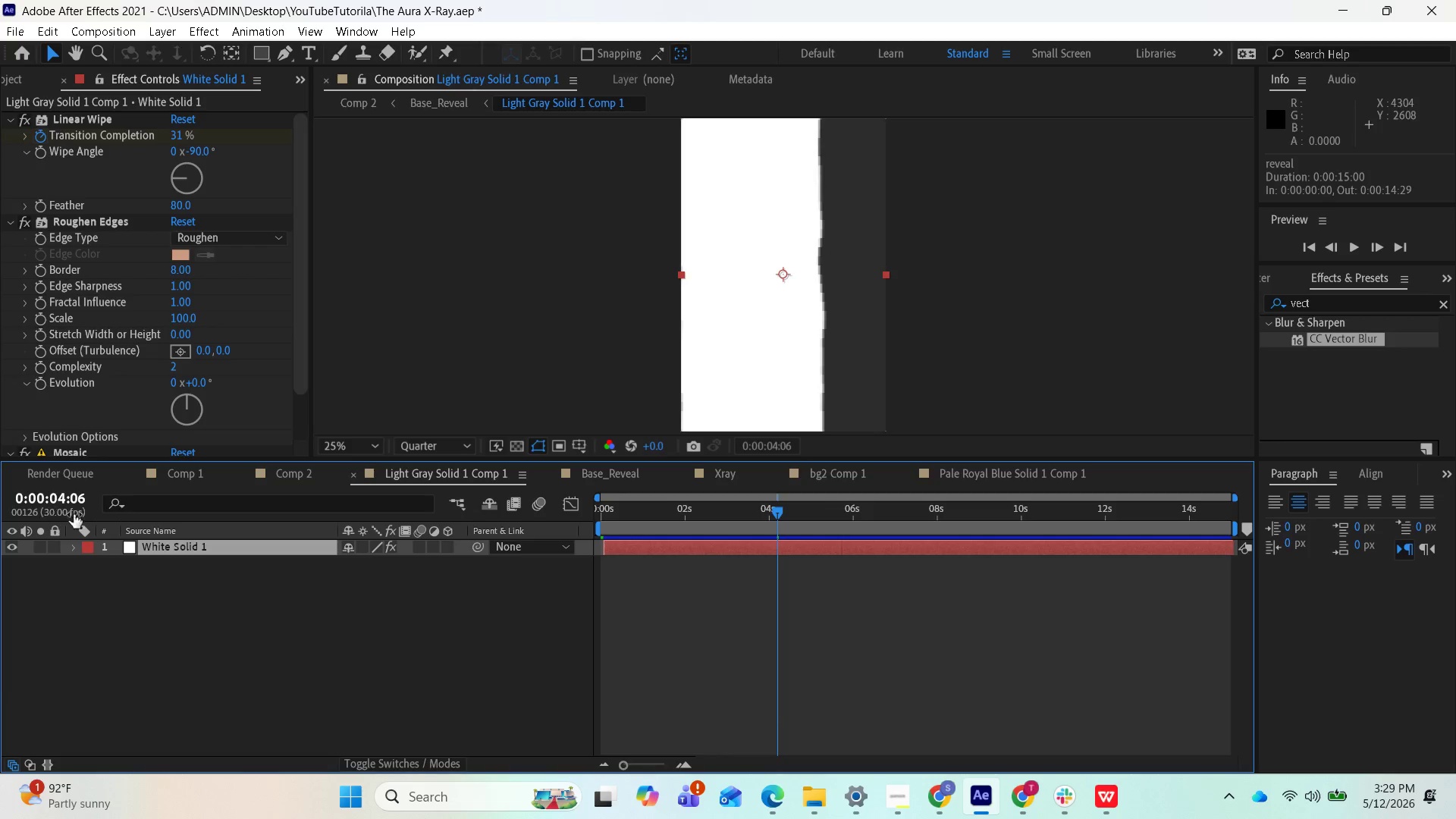 
left_click([289, 475])
 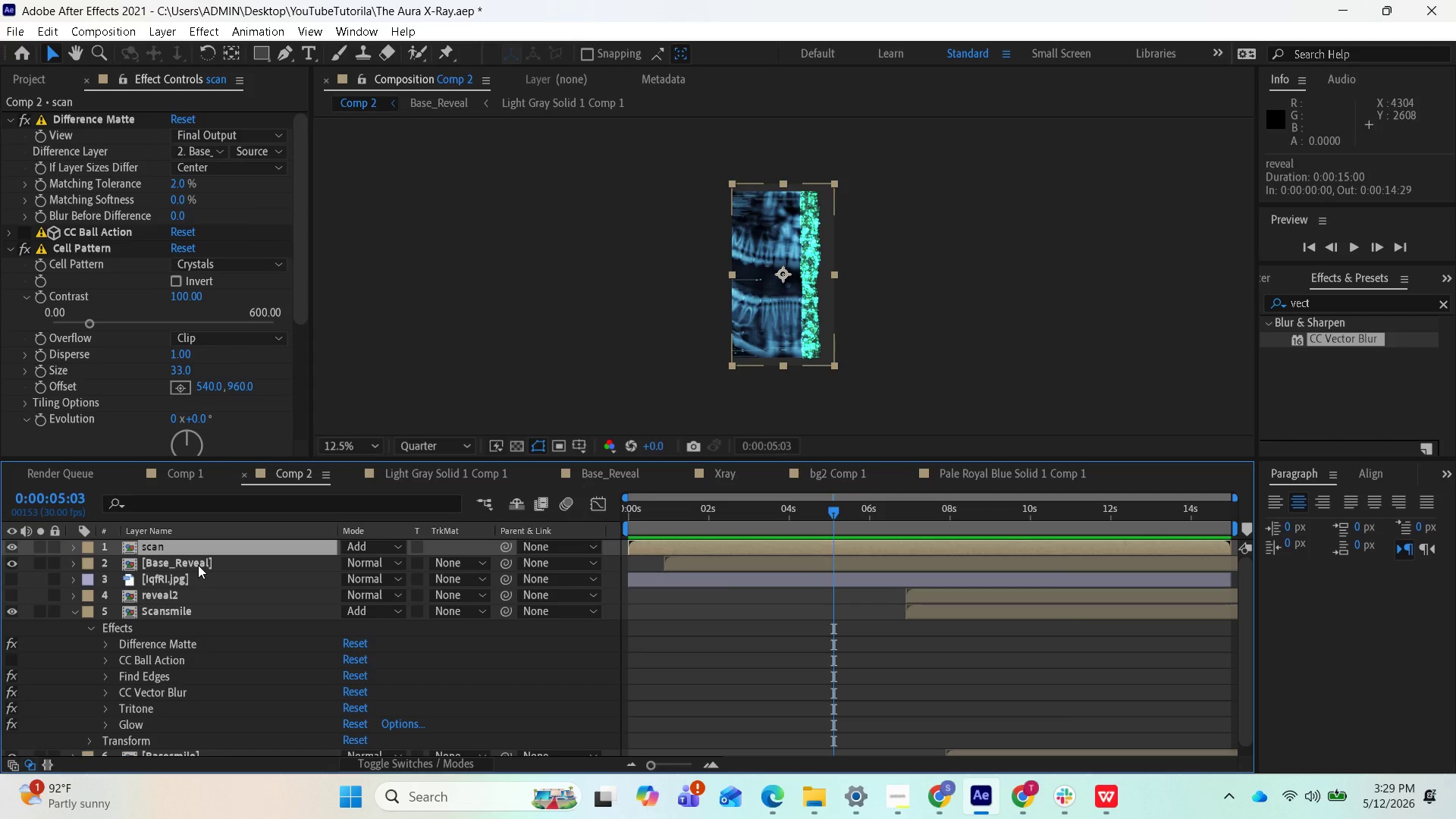 
double_click([198, 565])
 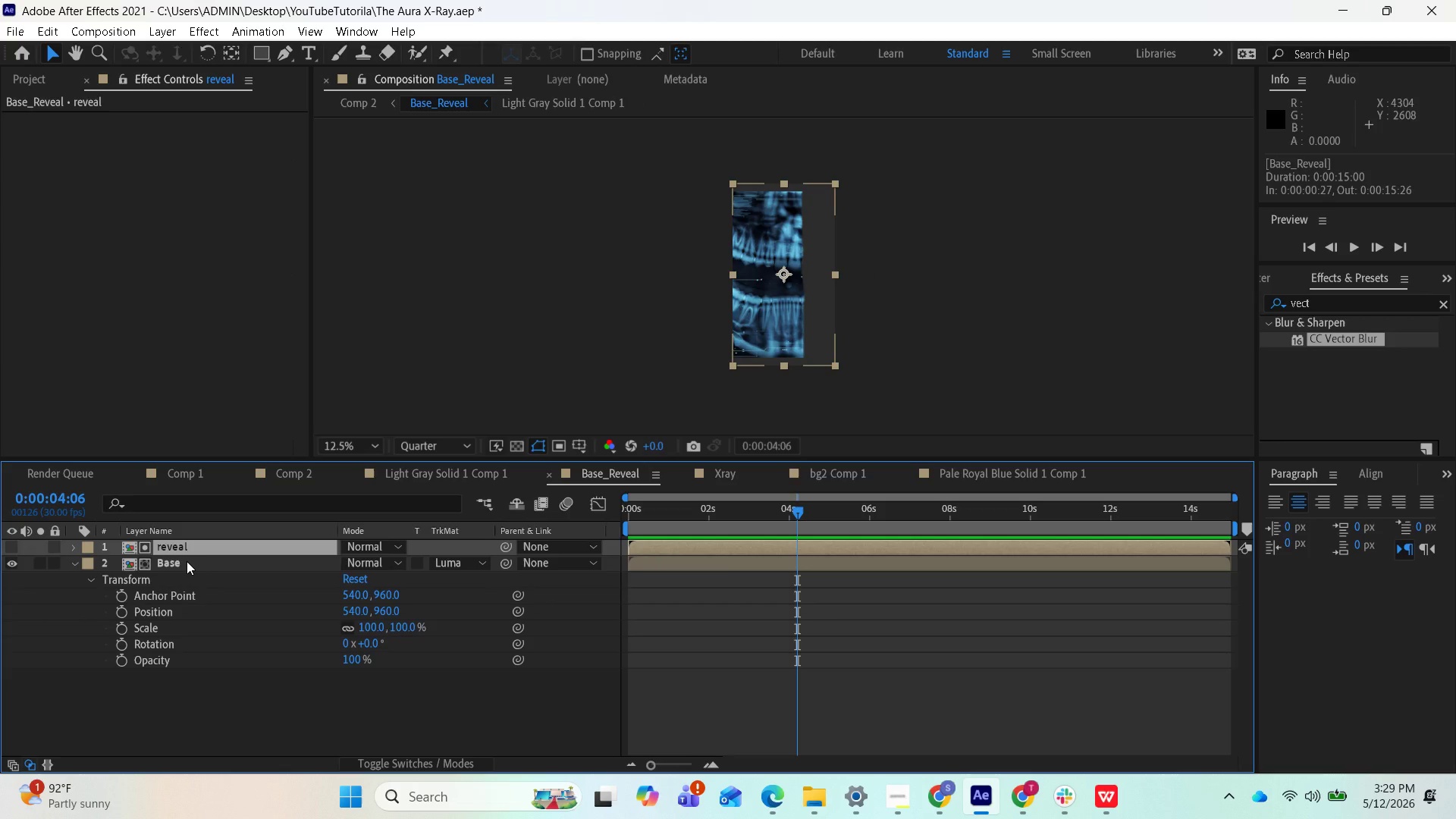 
double_click([187, 561])
 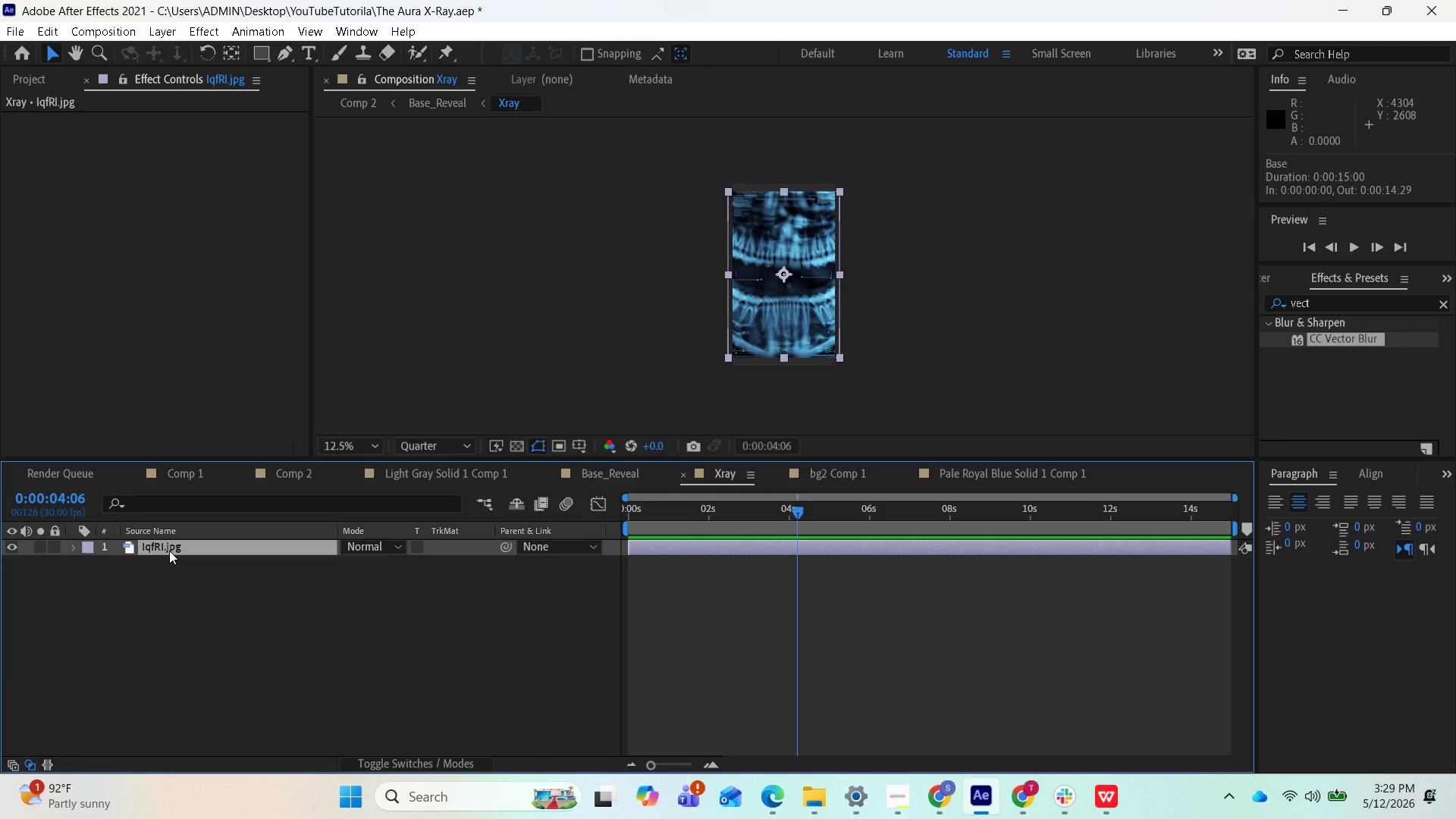 
left_click([169, 551])
 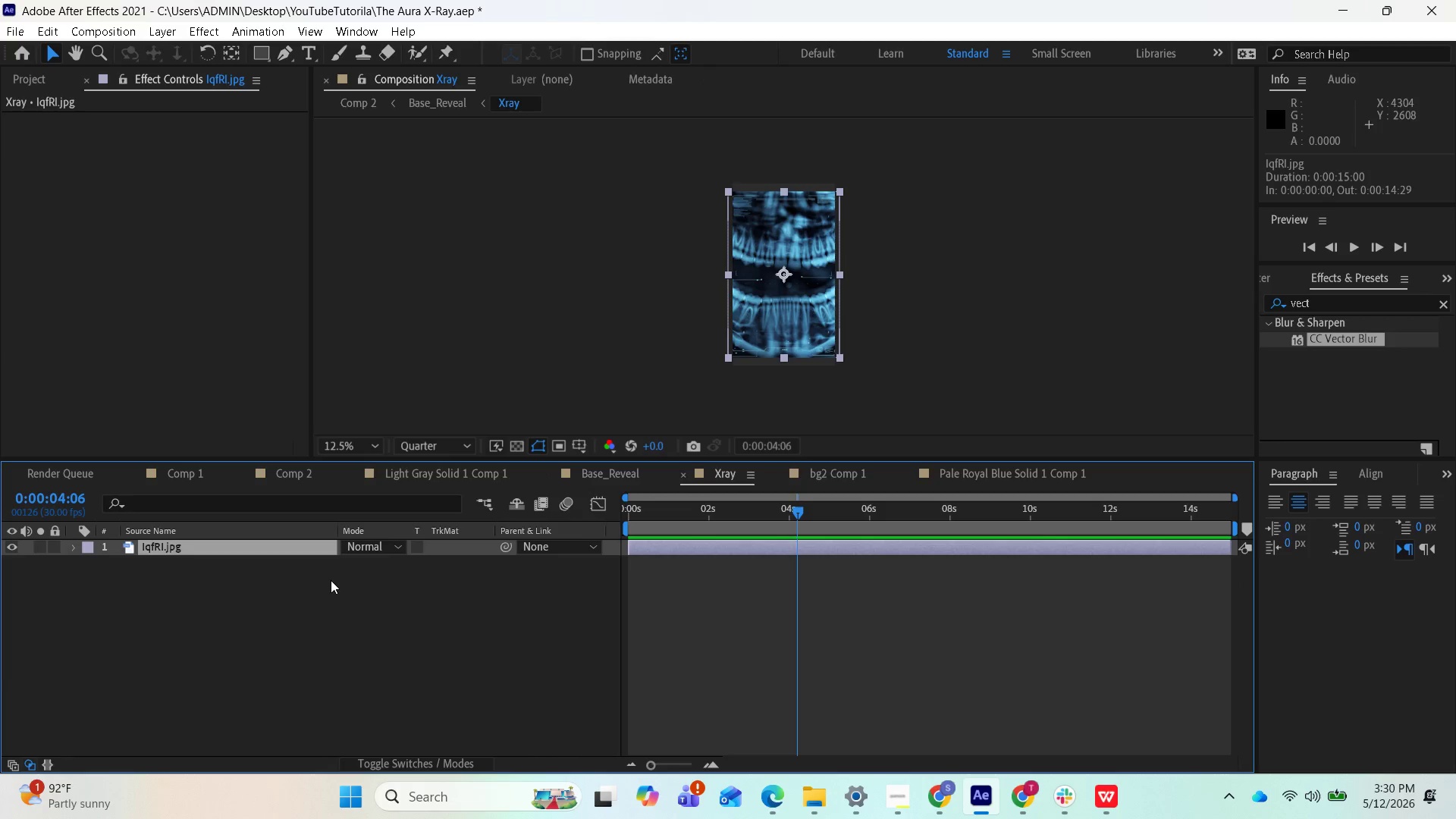 
key(S)
 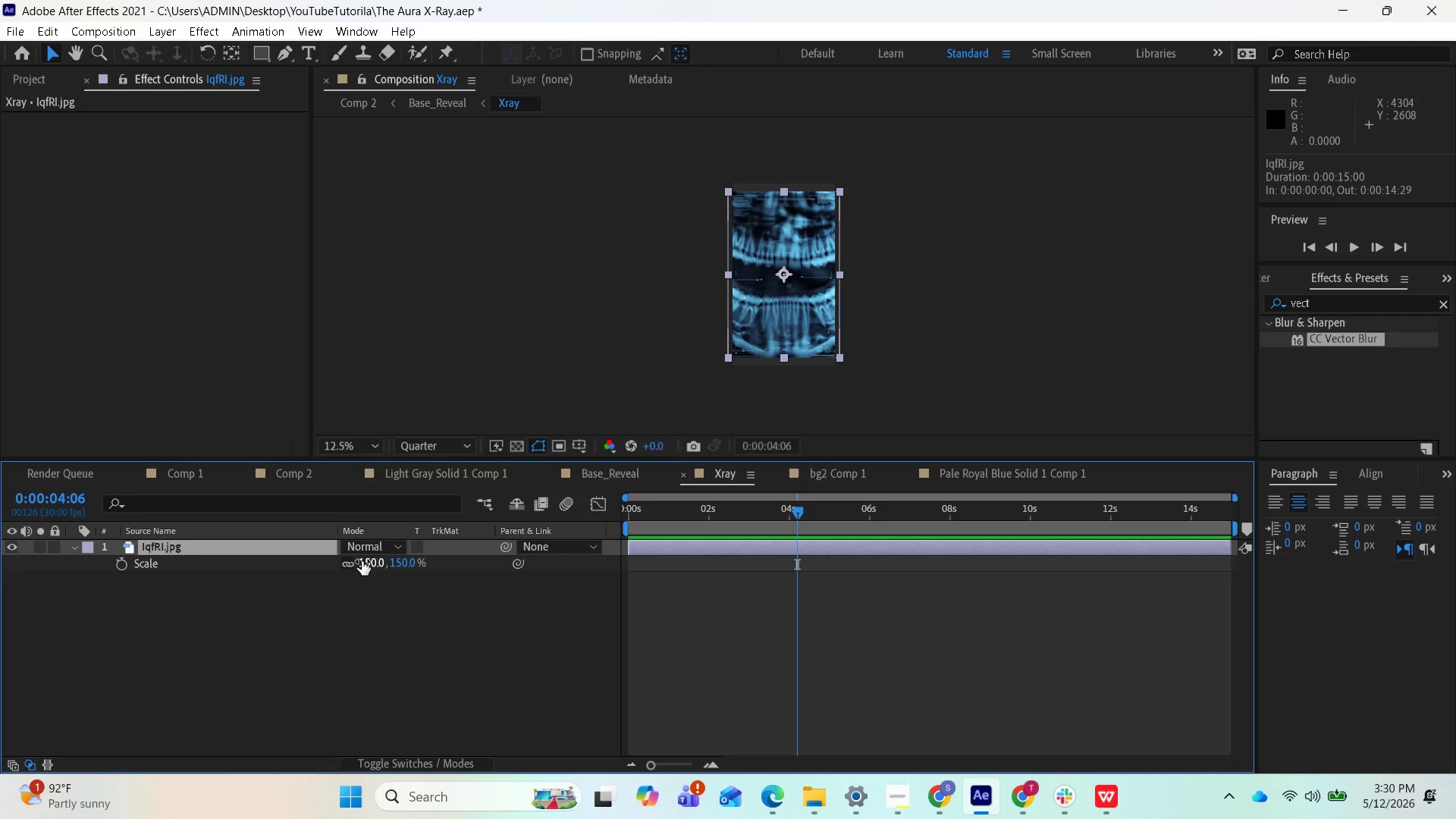 
left_click_drag(start_coordinate=[362, 561], to_coordinate=[378, 562])
 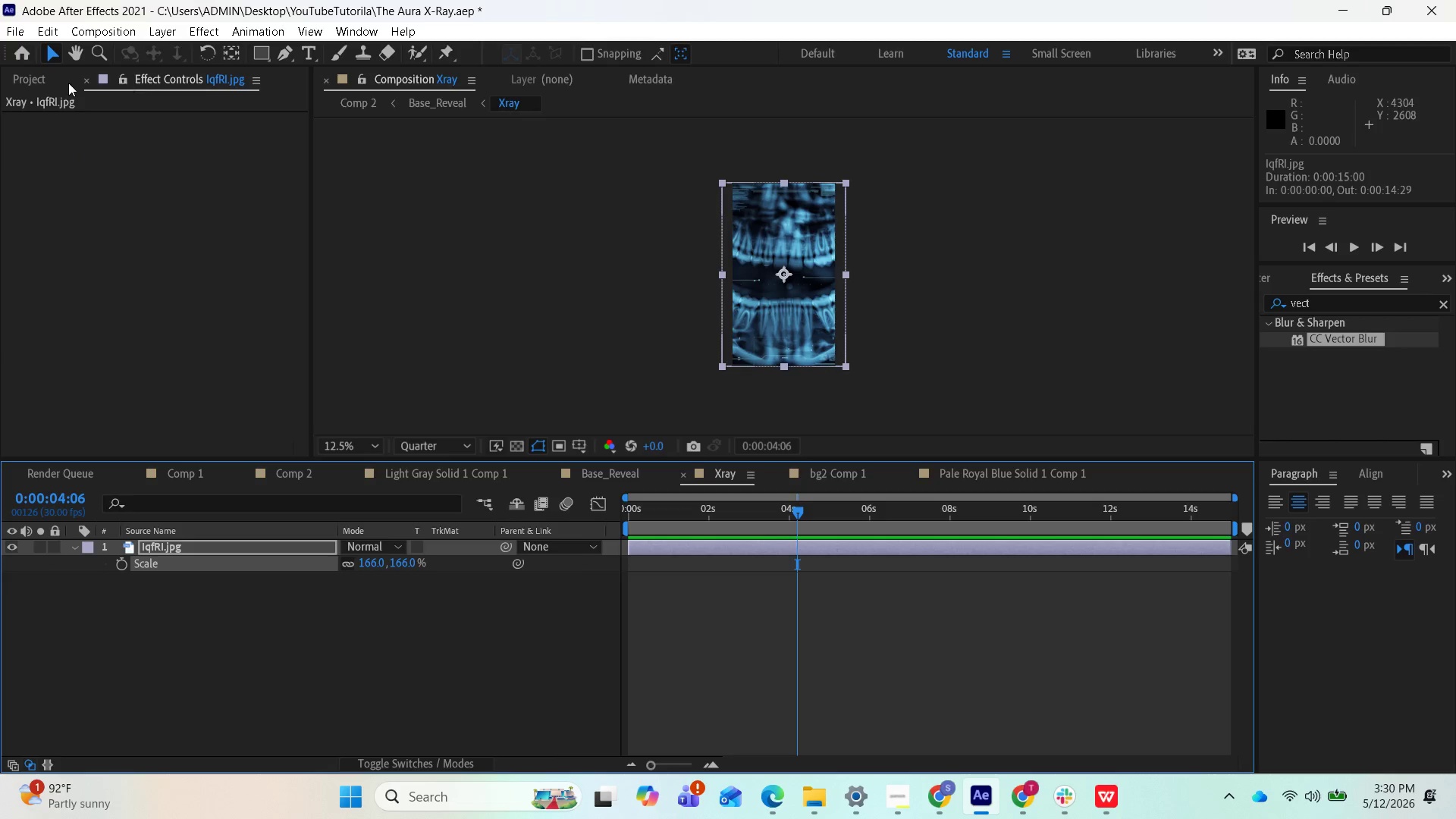 
wait(5.73)
 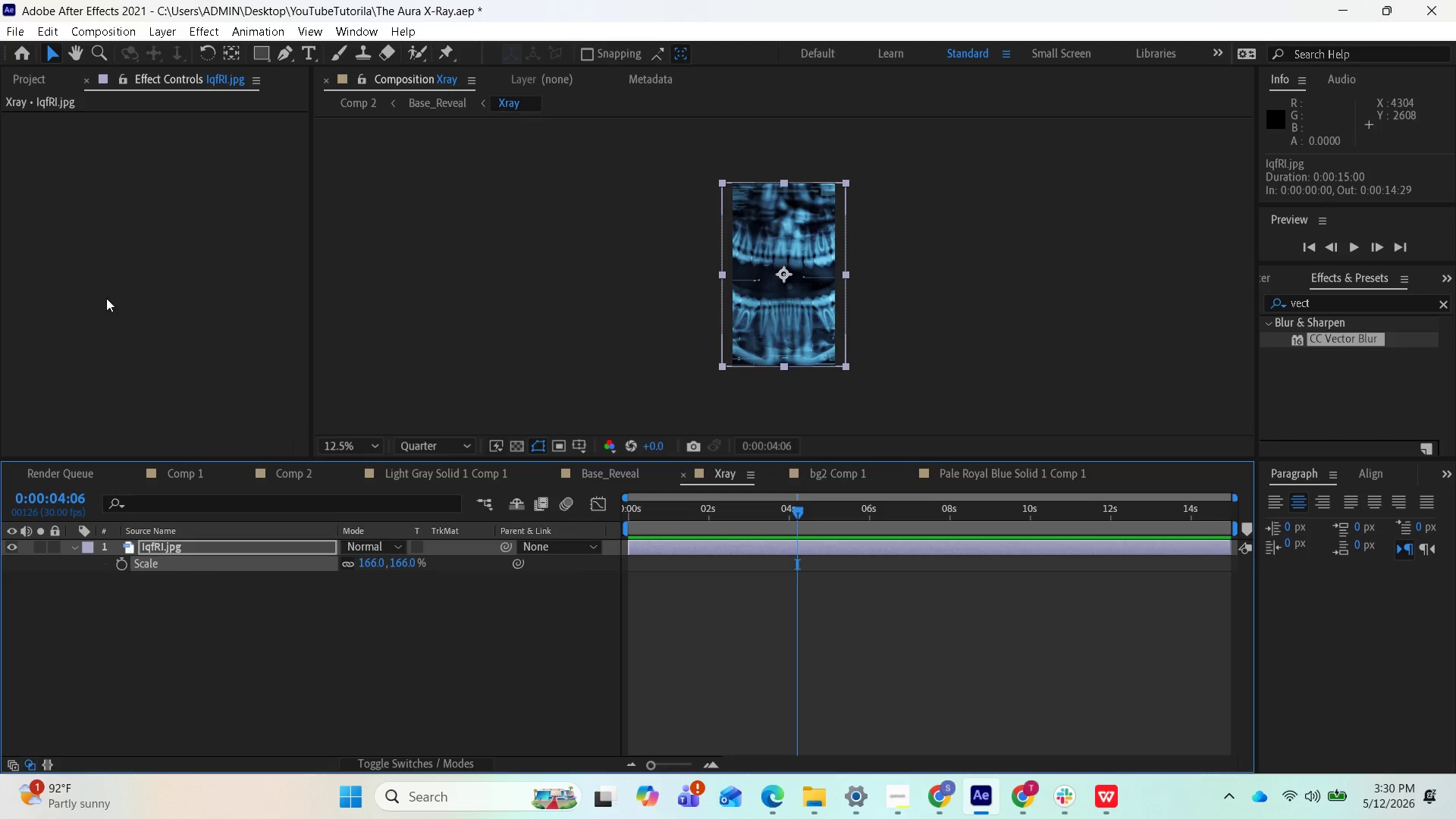 
left_click([297, 476])
 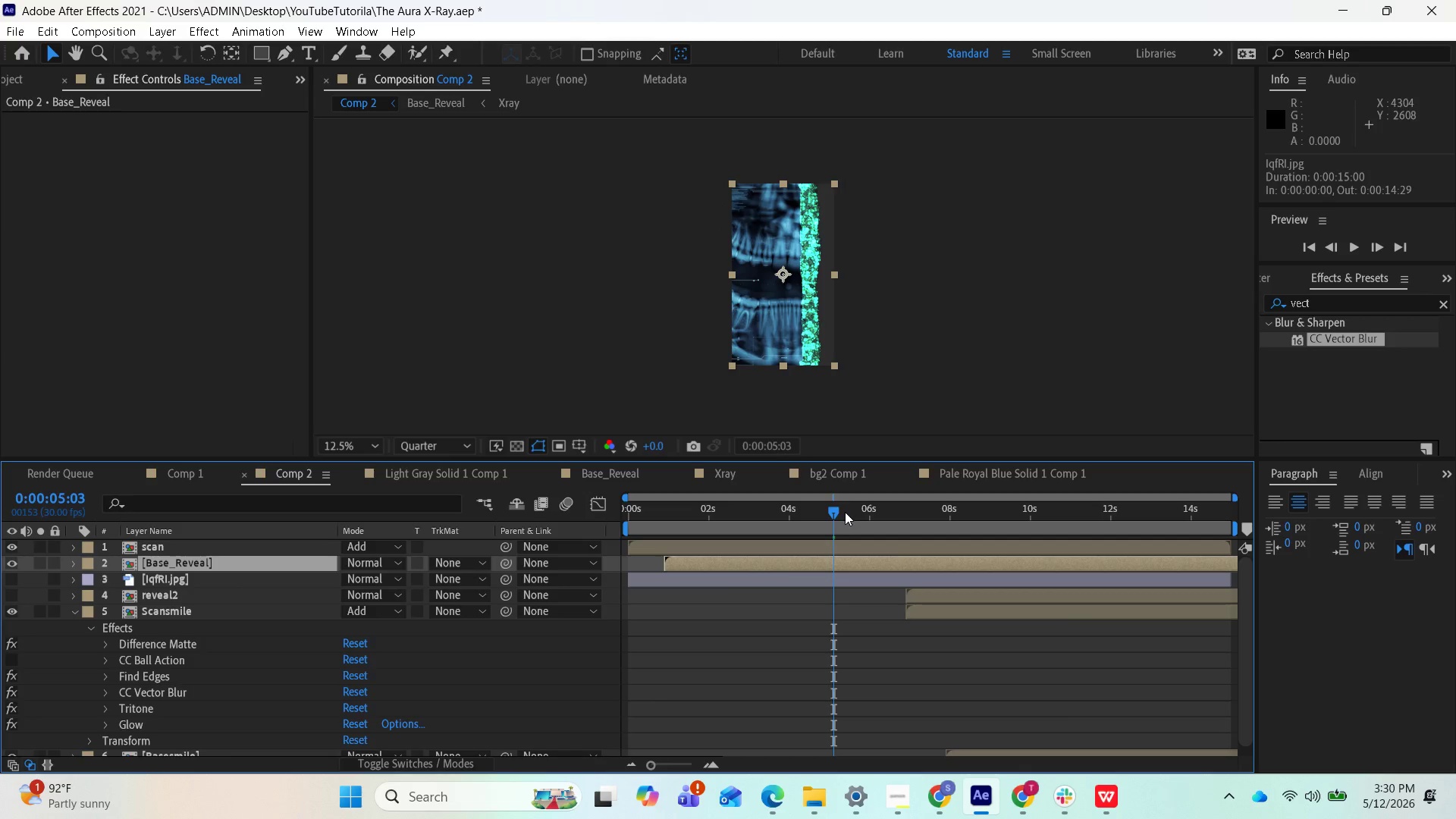 
left_click_drag(start_coordinate=[828, 507], to_coordinate=[946, 509])
 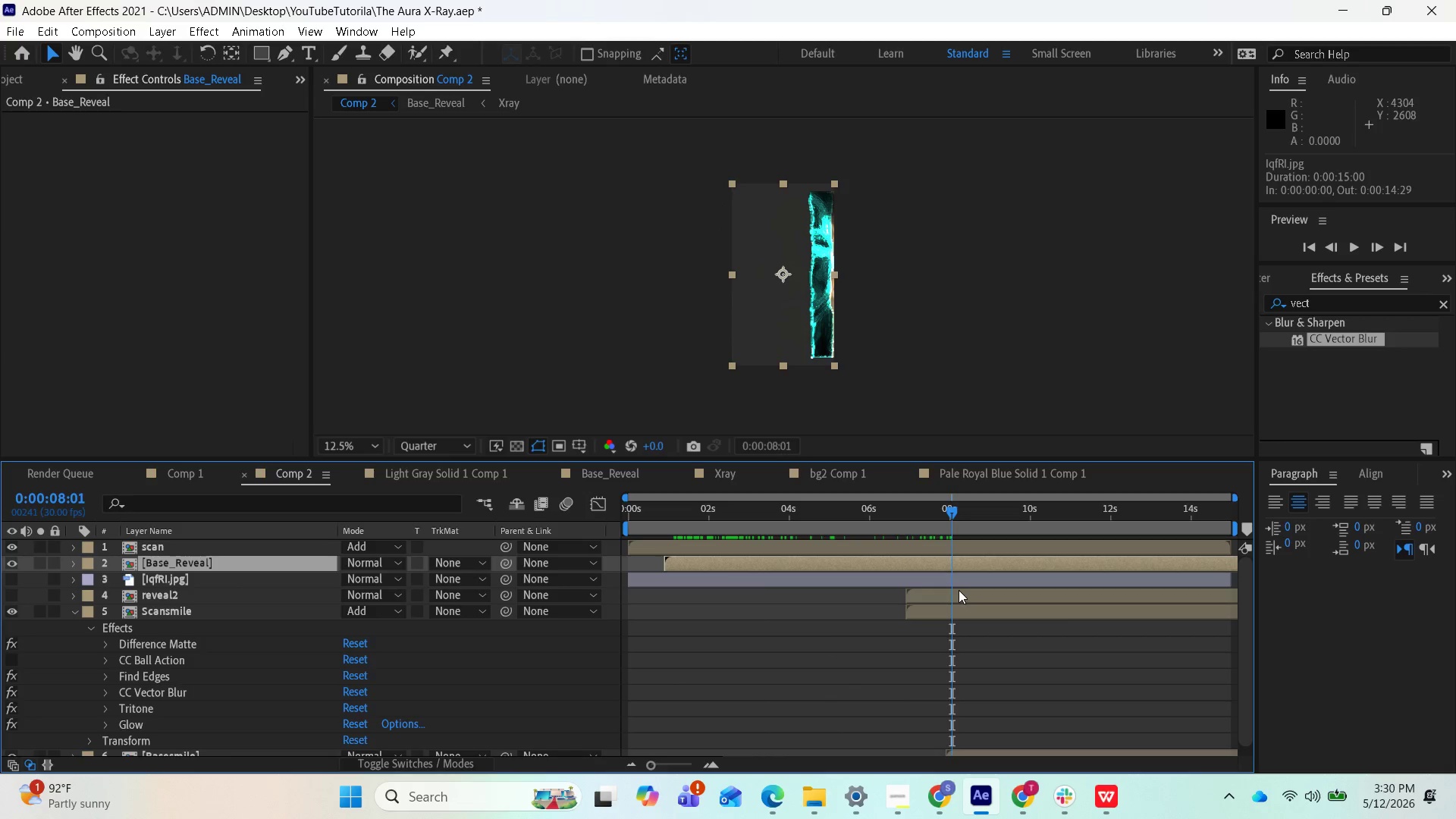 
left_click([959, 590])
 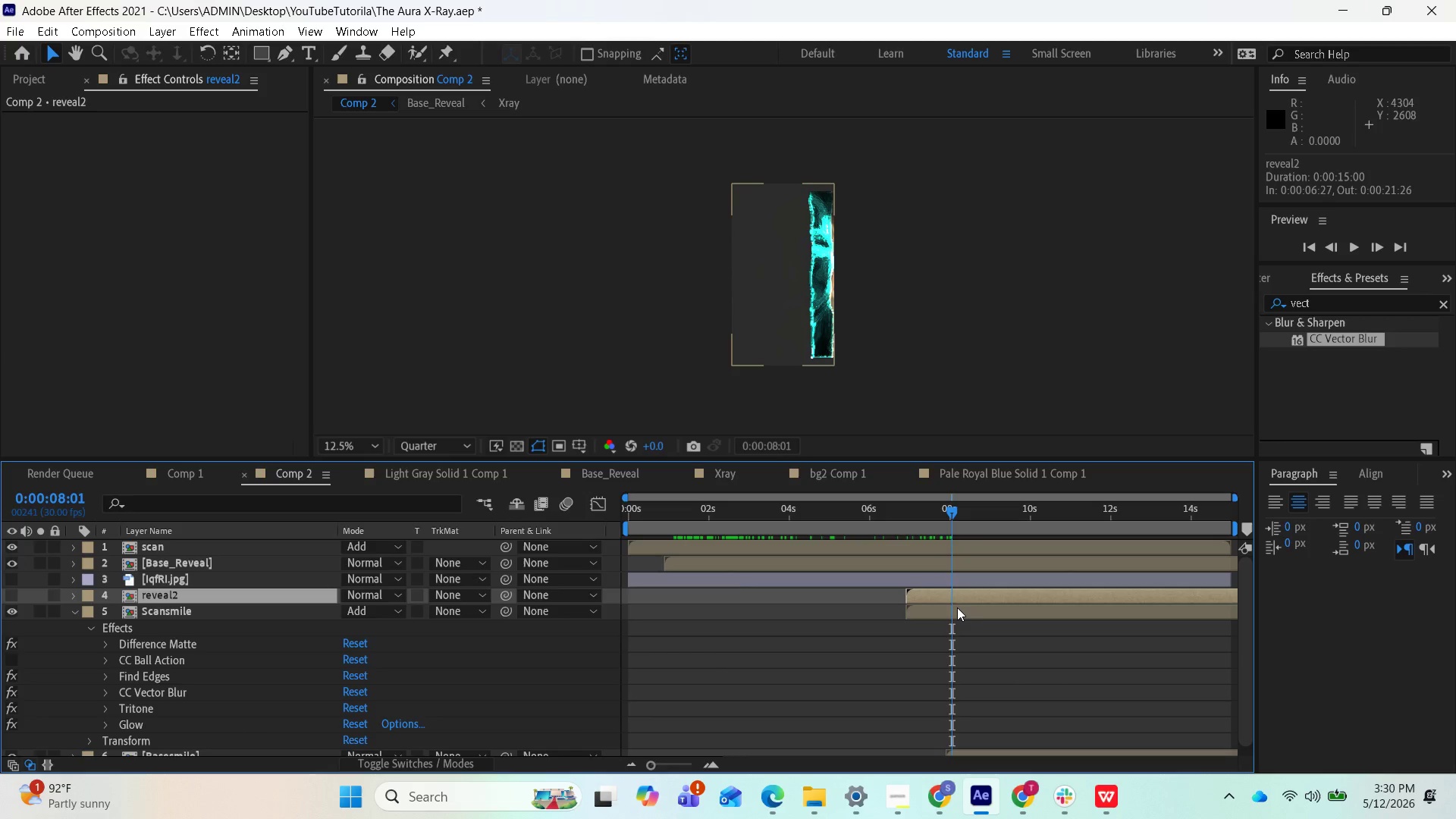 
double_click([957, 607])
 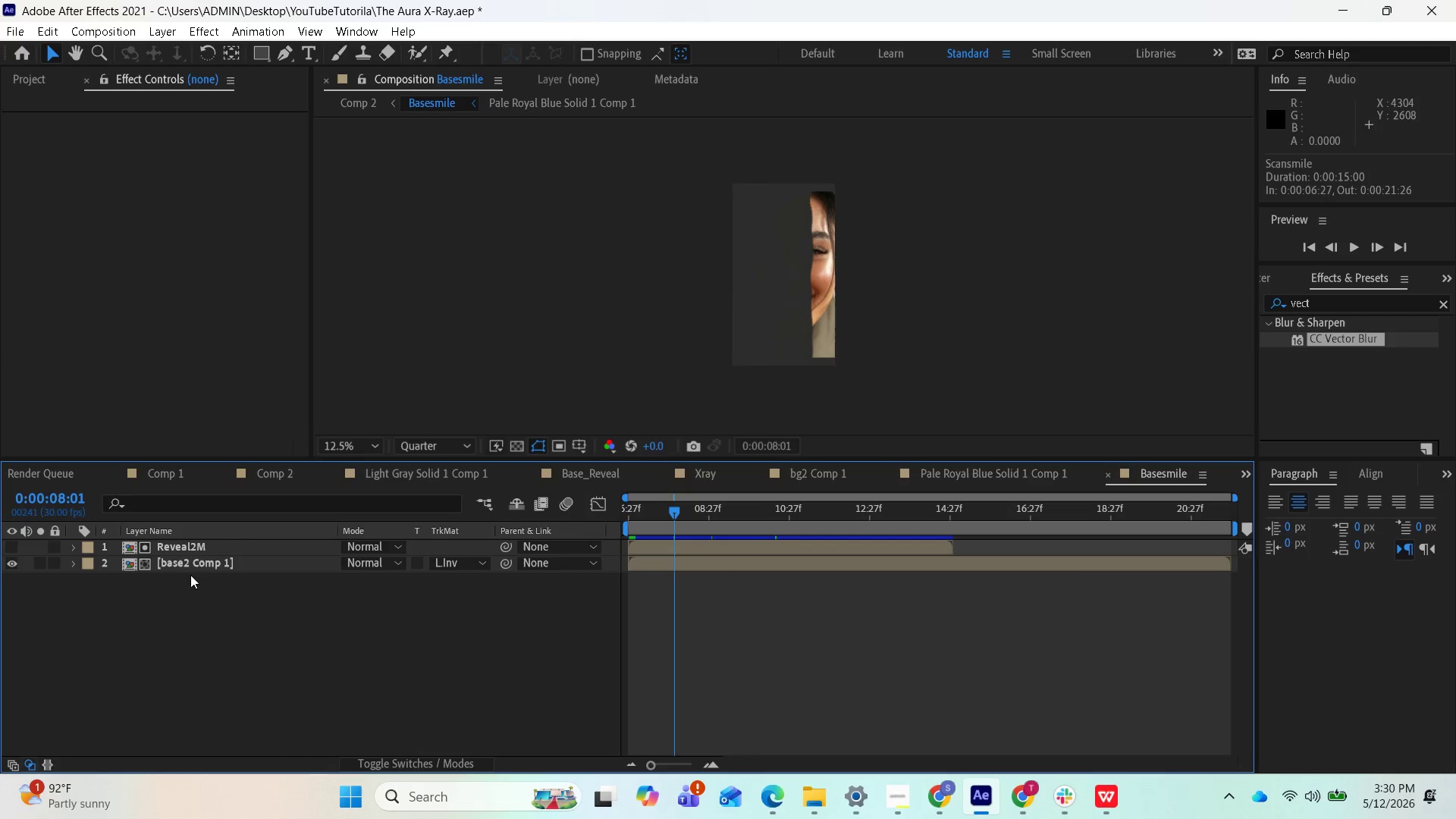 
double_click([196, 565])
 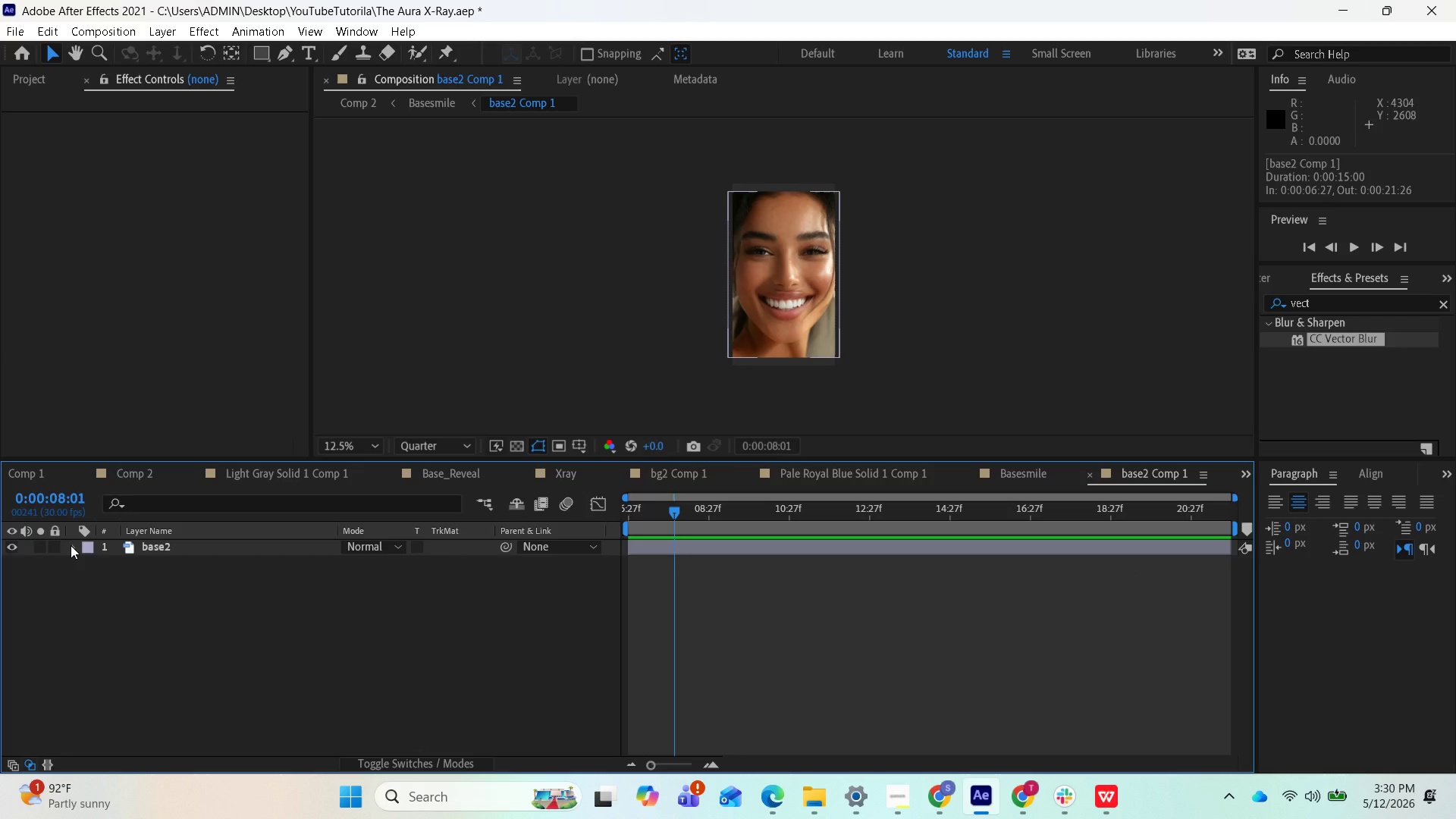 
key(S)
 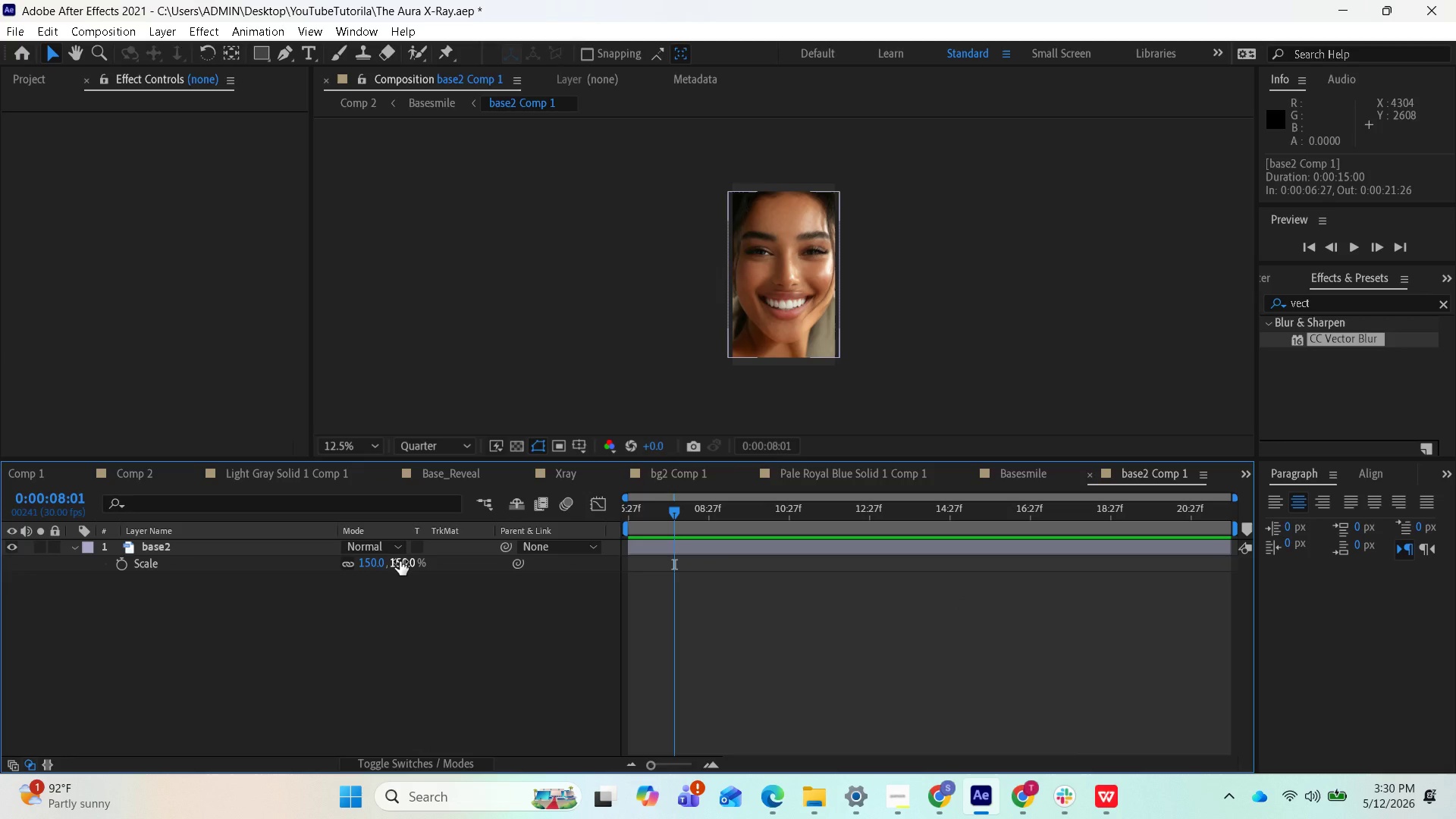 
left_click_drag(start_coordinate=[400, 561], to_coordinate=[415, 561])
 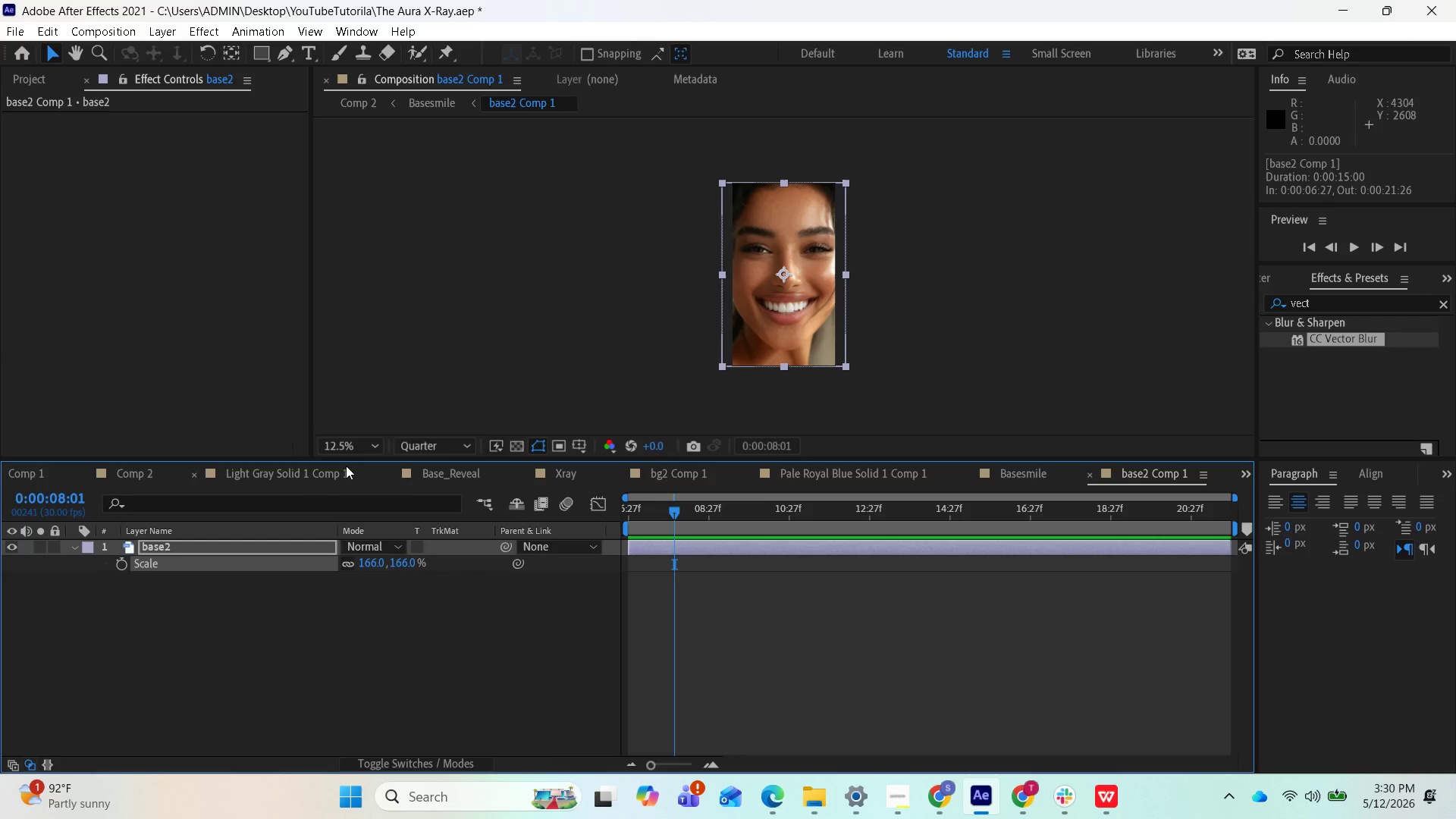 
left_click([281, 472])
 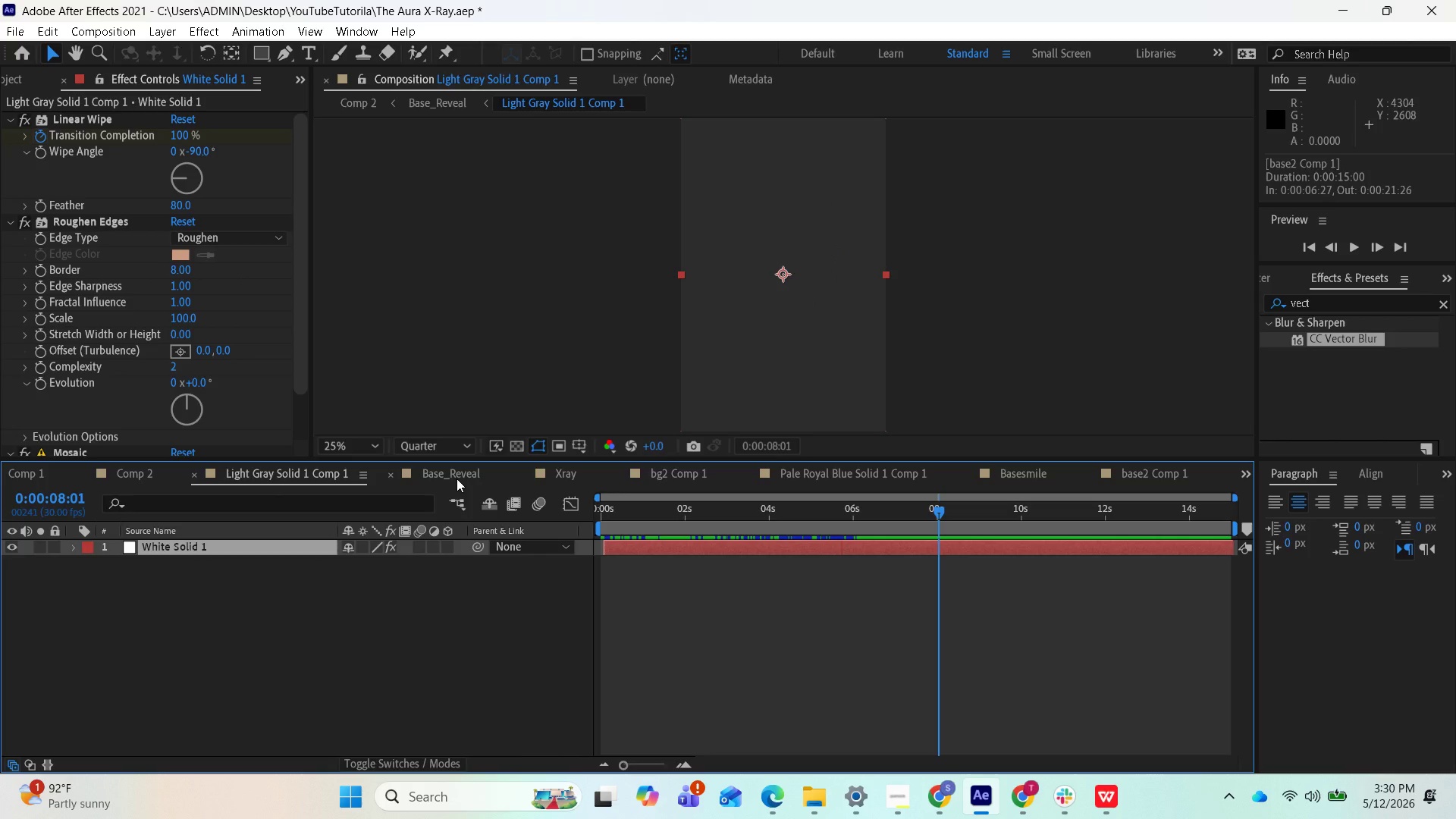 
left_click([130, 469])
 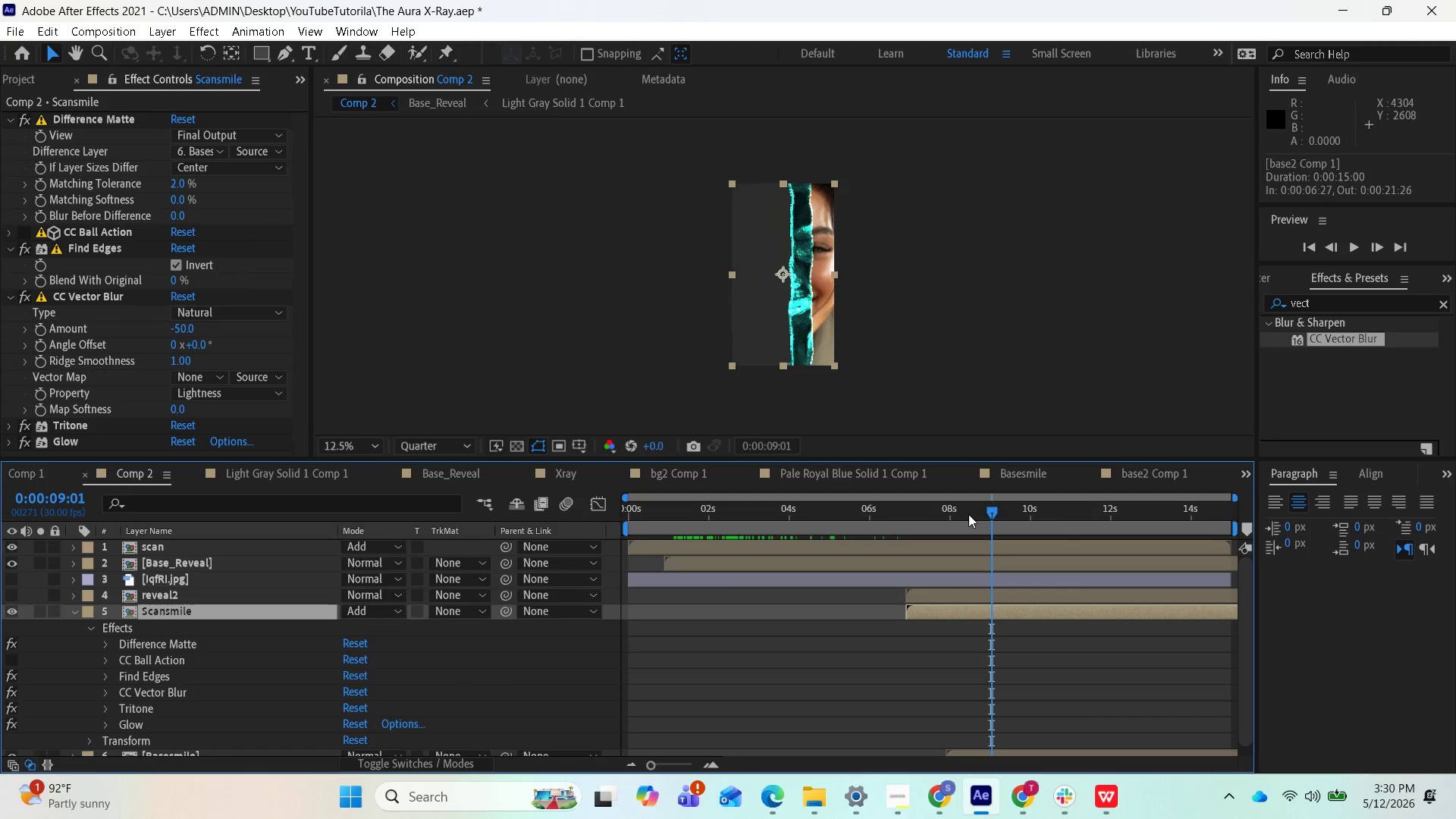 
left_click_drag(start_coordinate=[989, 510], to_coordinate=[554, 544])
 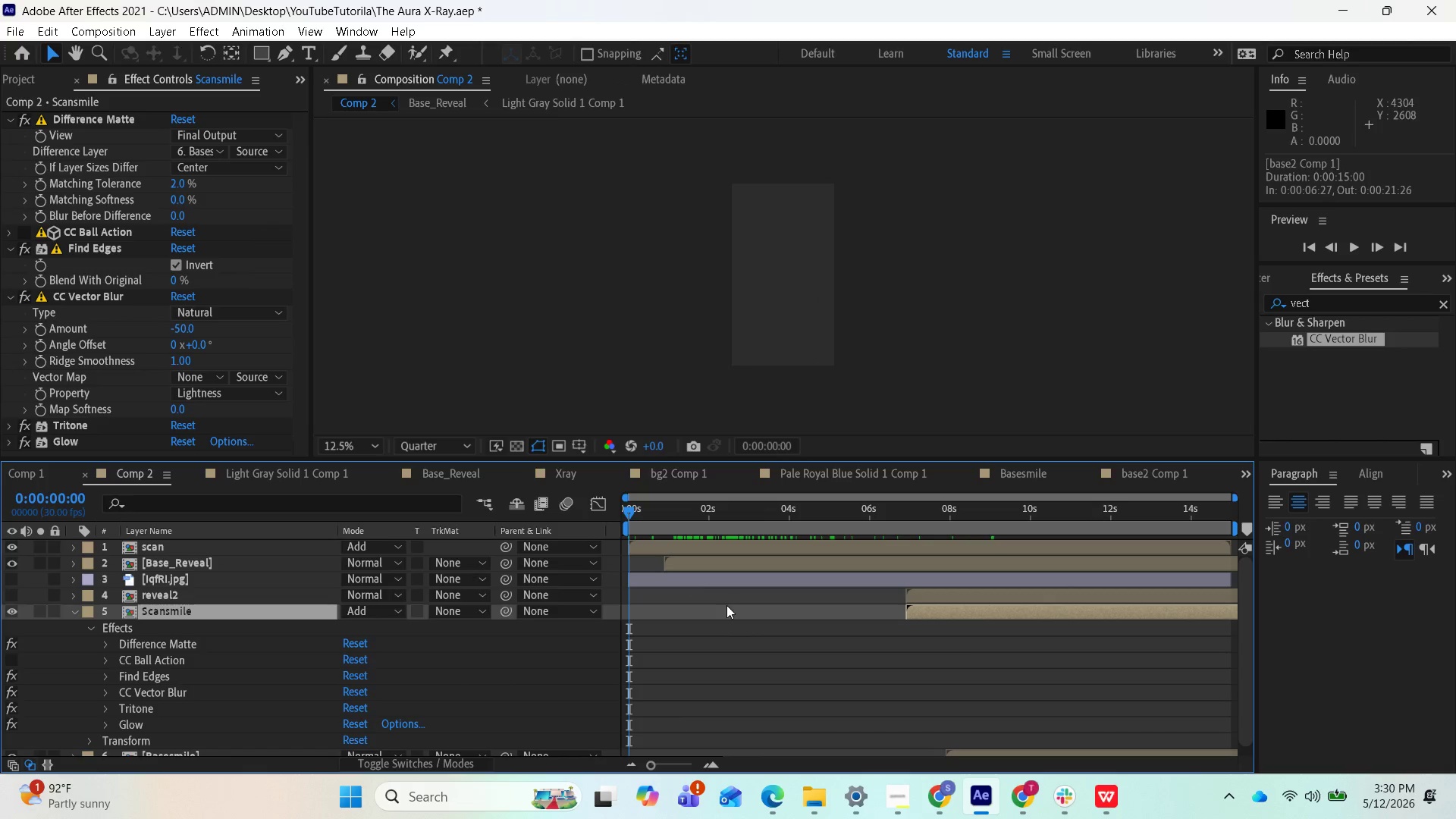 
key(Space)
 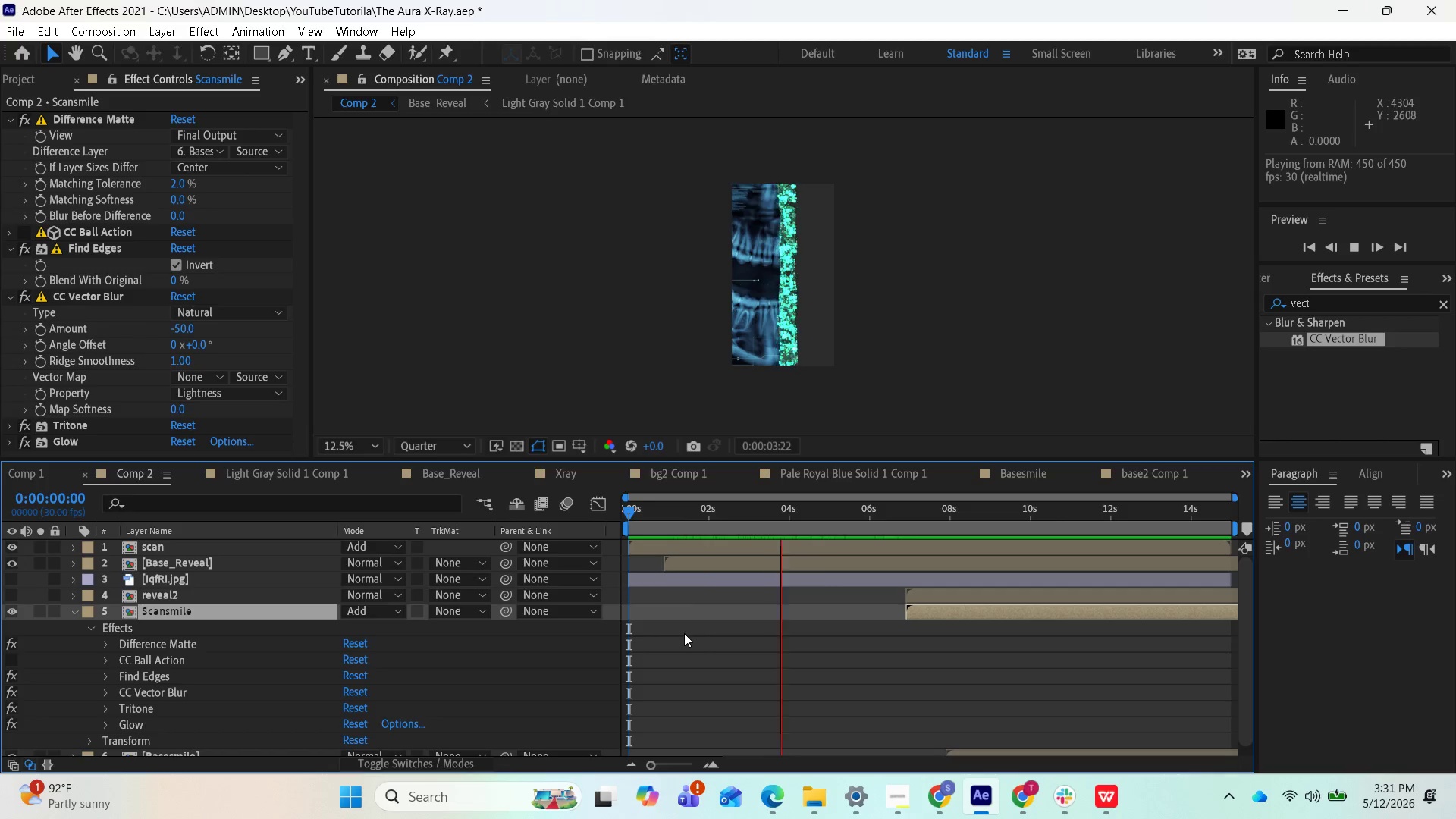 
wait(24.27)
 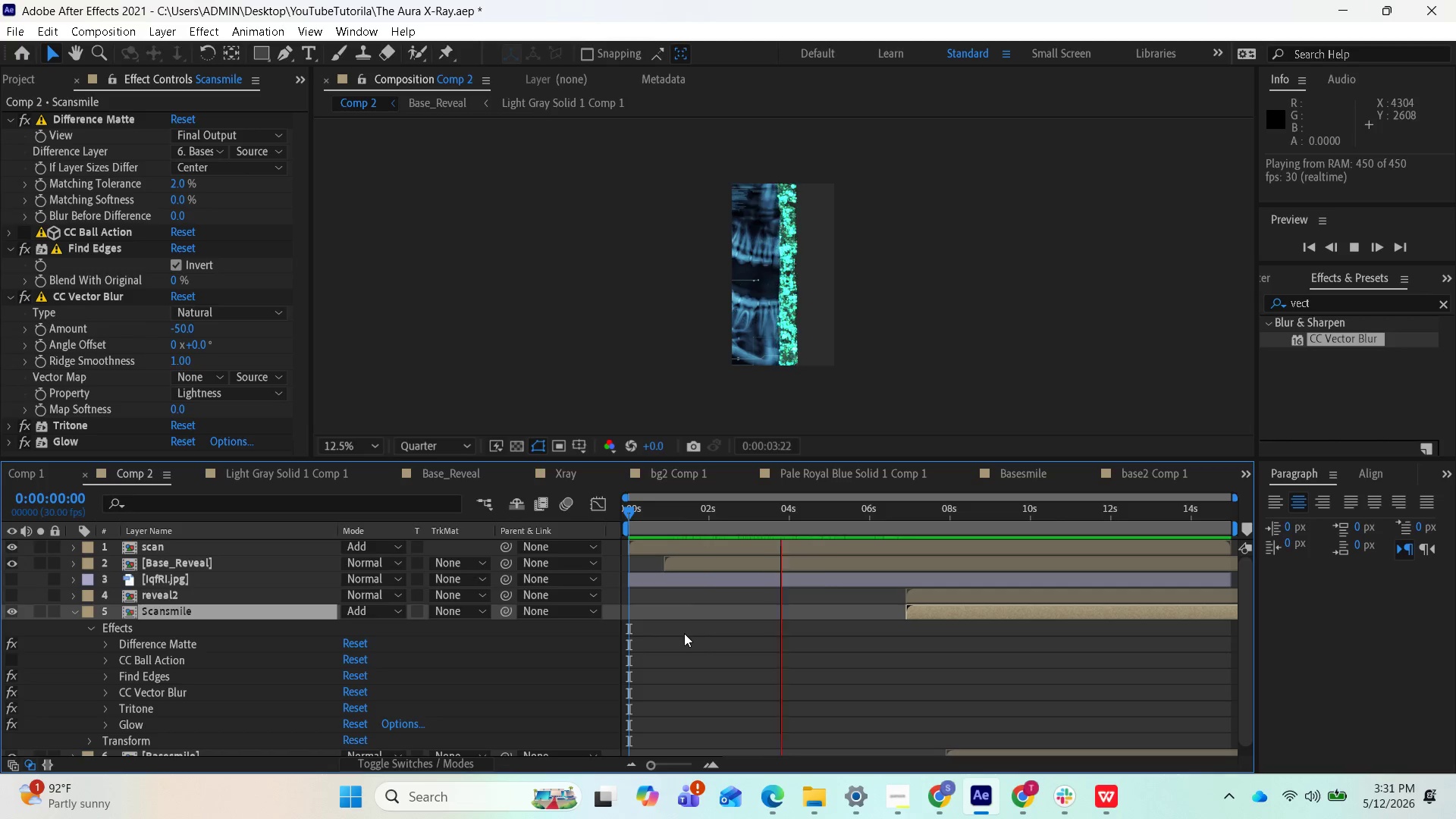 
key(Space)
 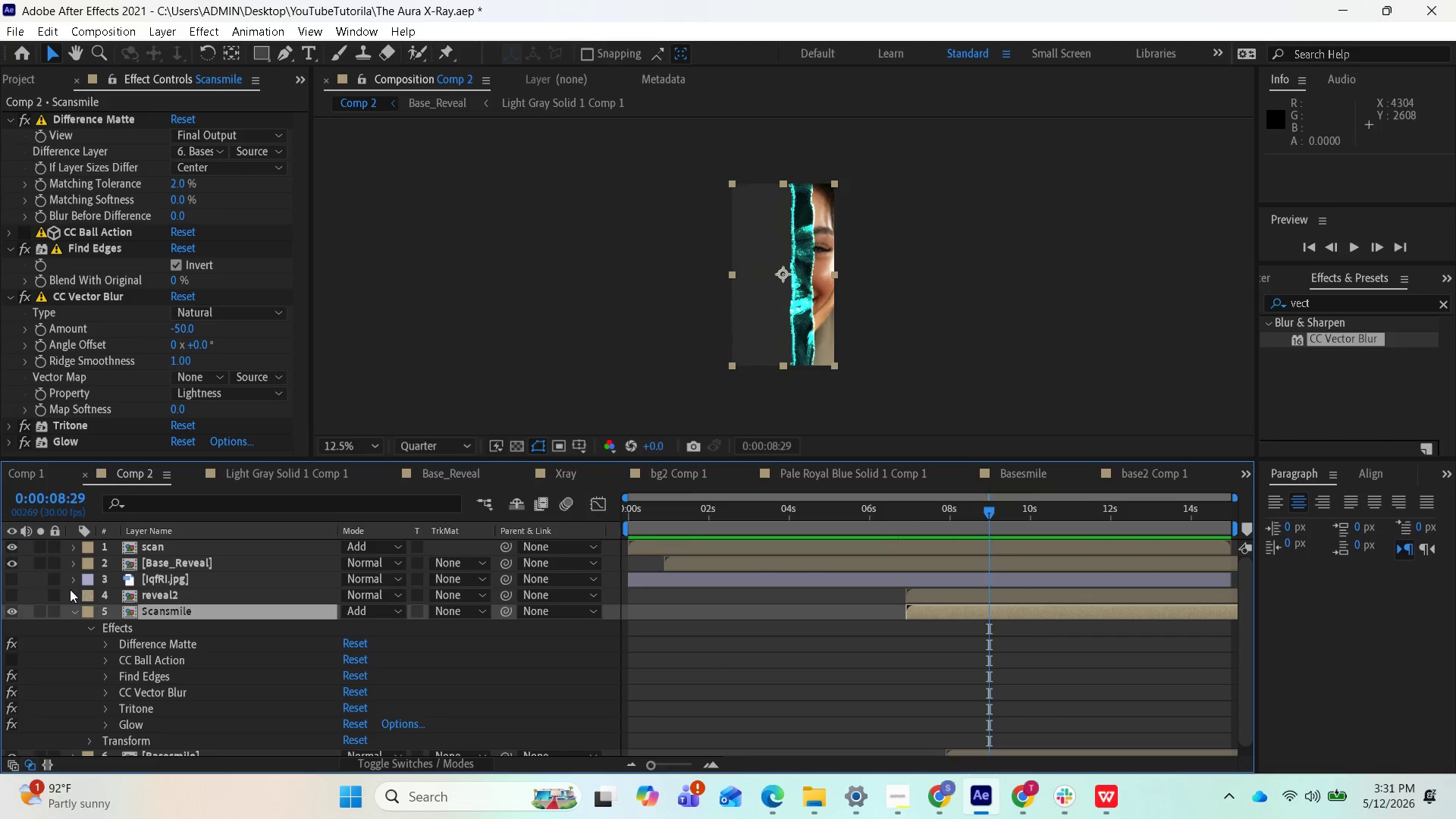 
wait(5.08)
 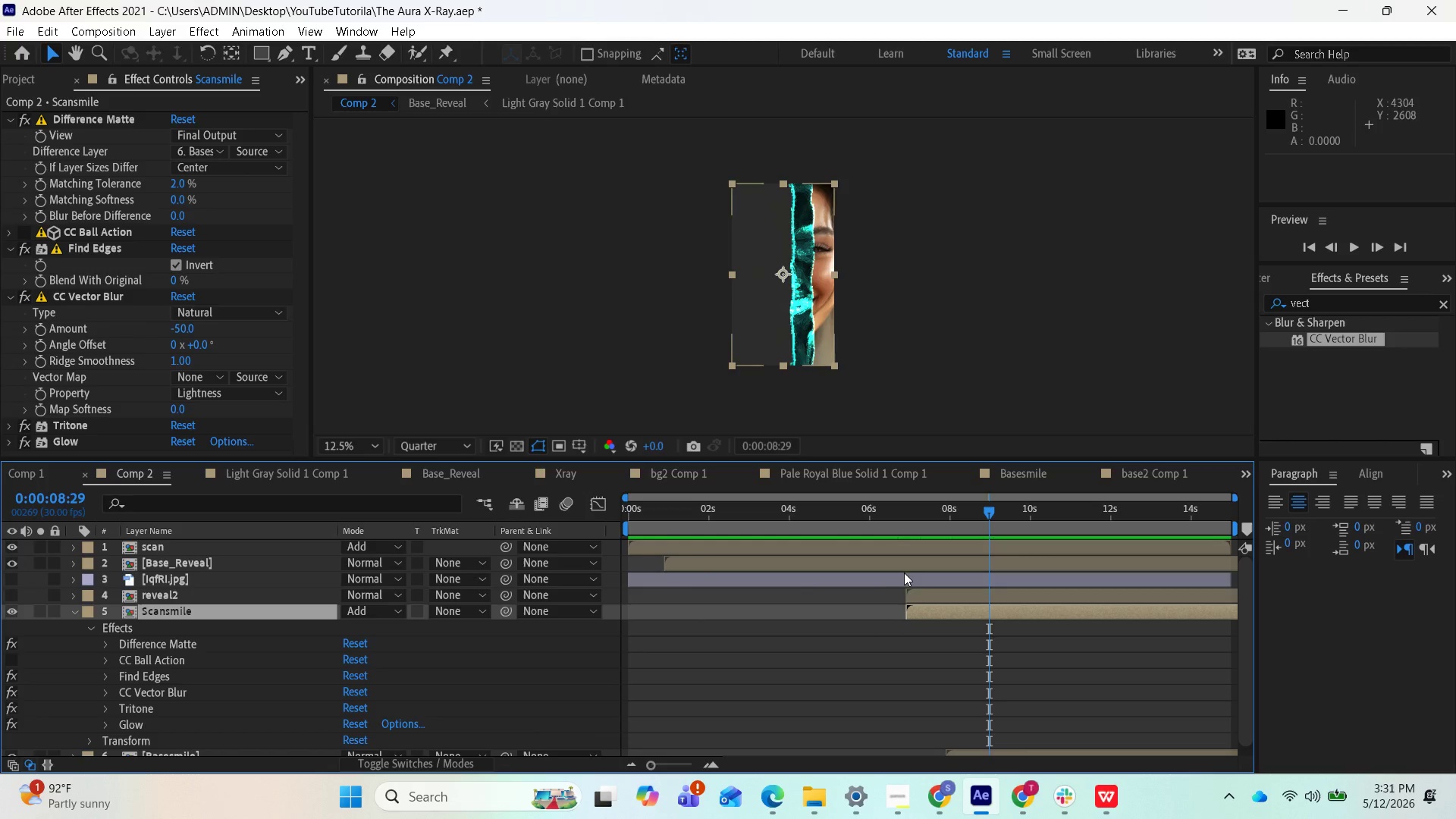 
left_click([74, 613])
 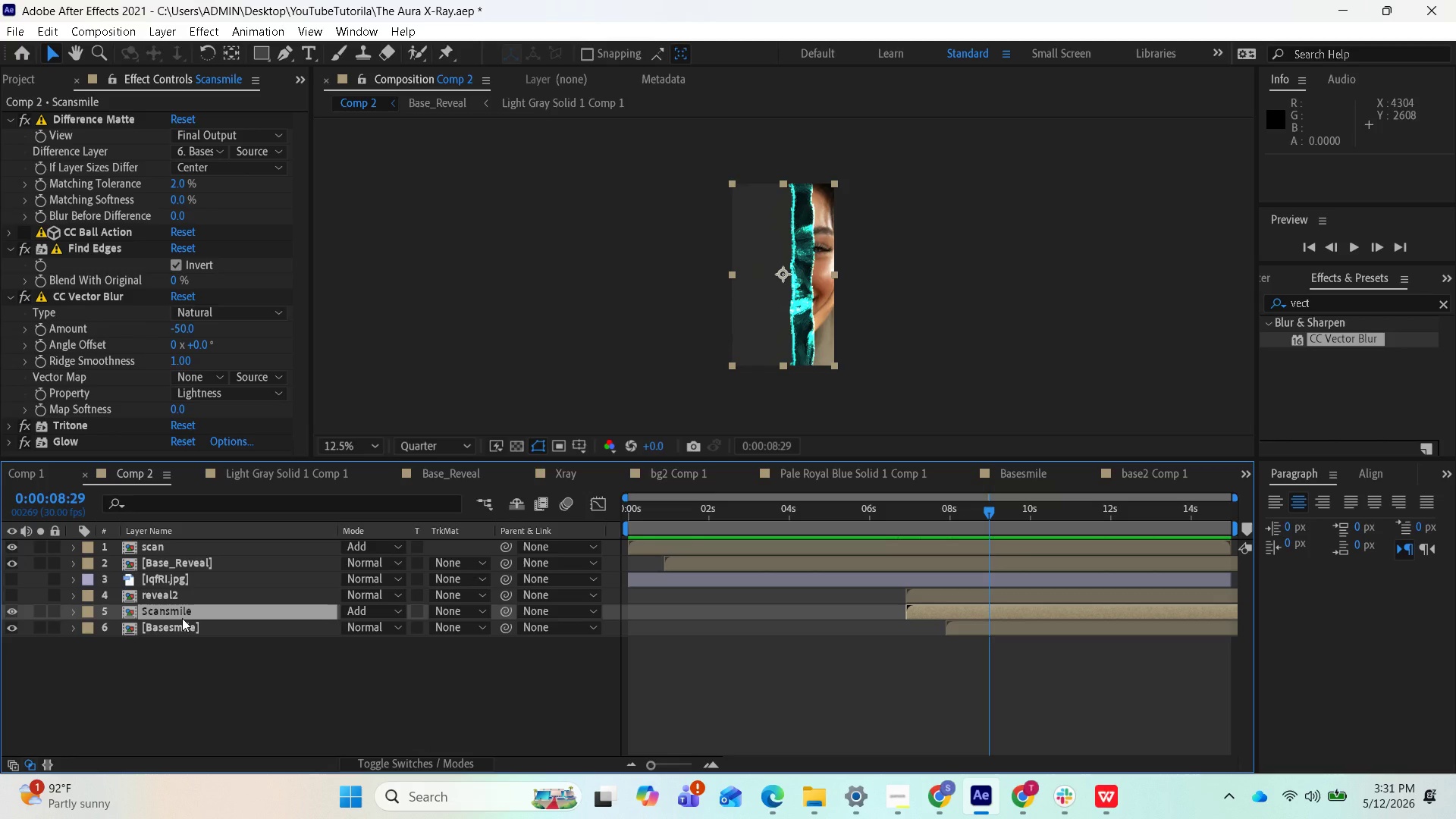 
left_click([182, 618])
 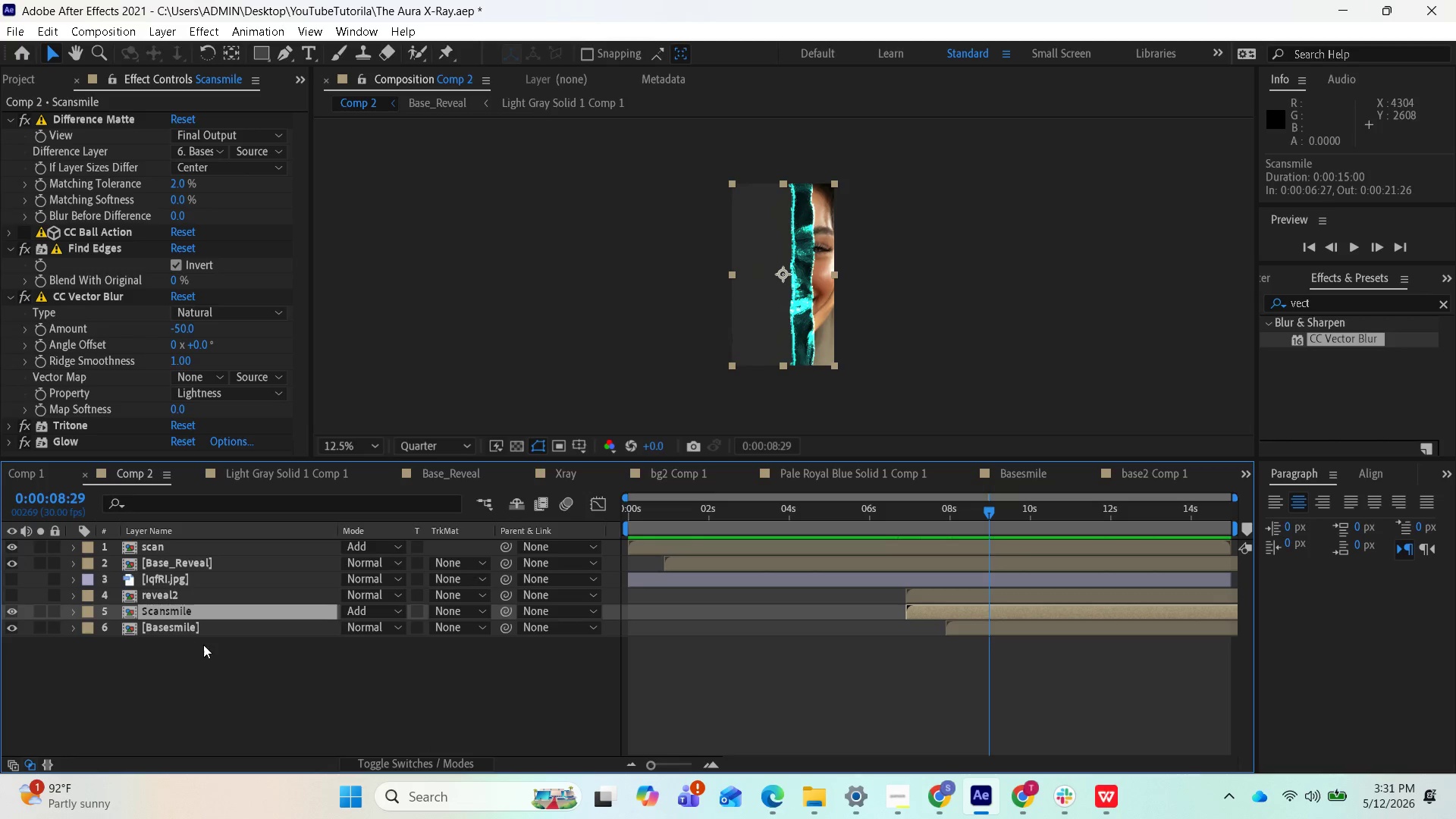 
wait(8.24)
 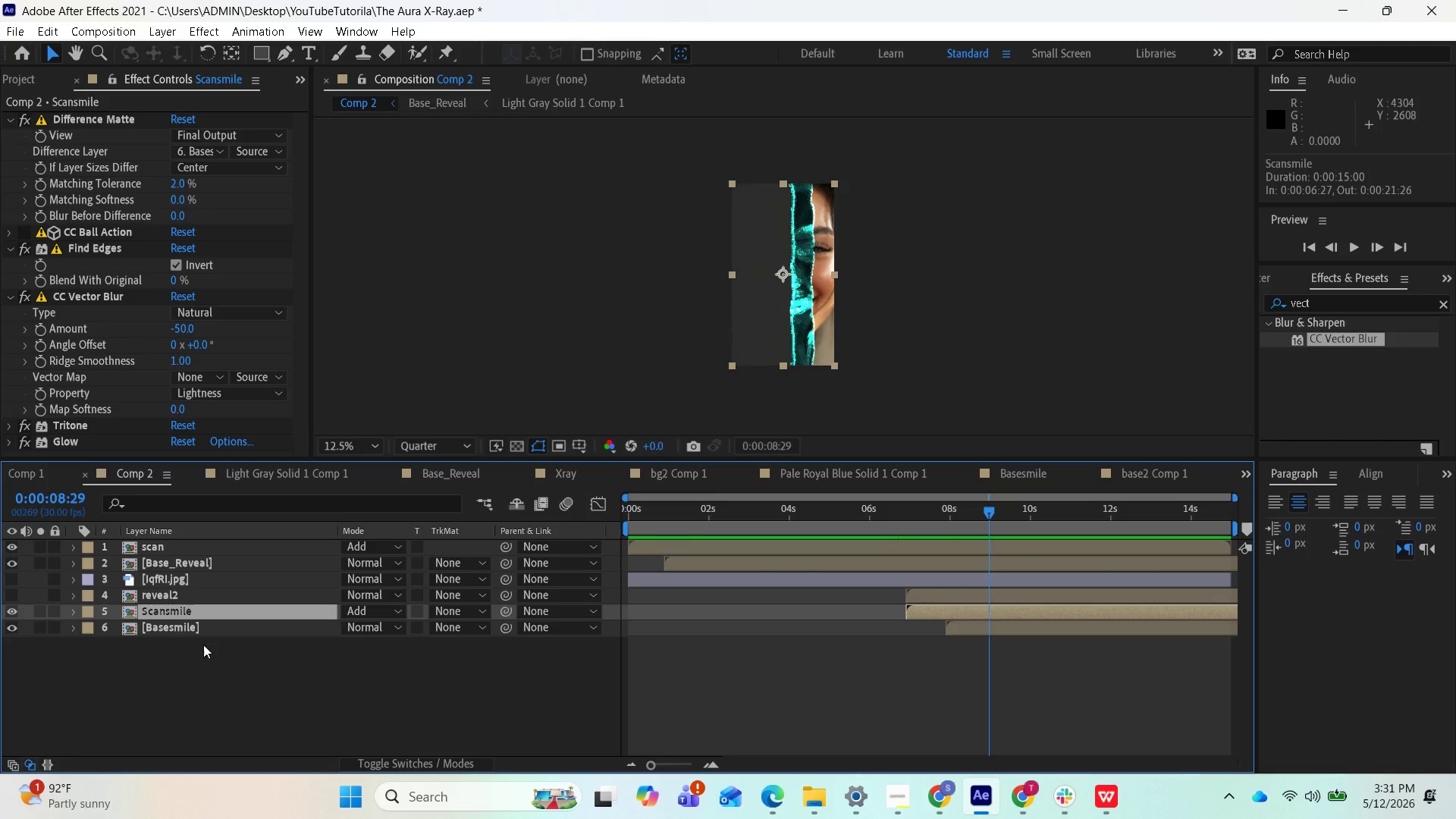 
left_click([17, 592])
 